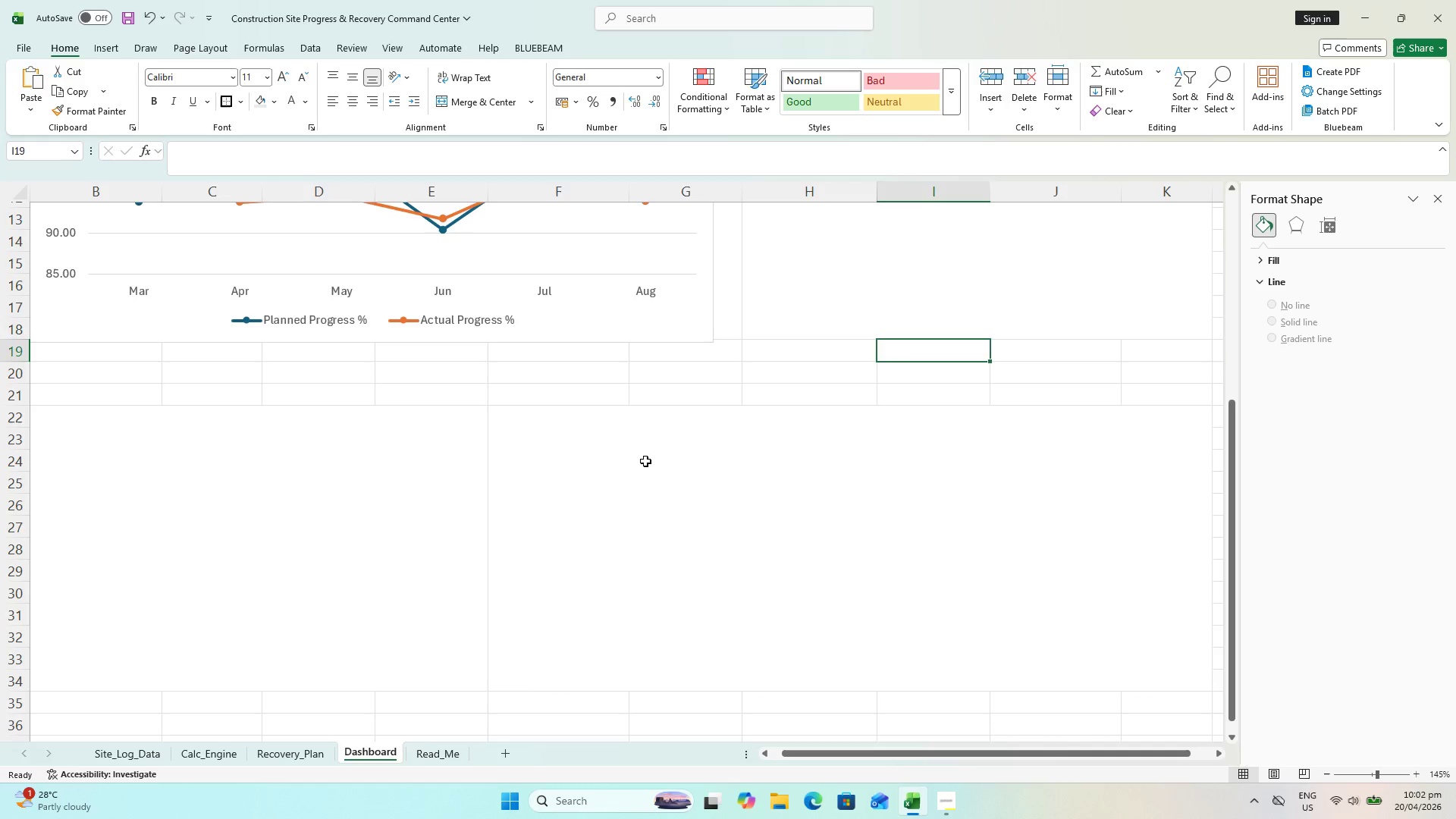 
scroll: coordinate [528, 500], scroll_direction: down, amount: 3.0
 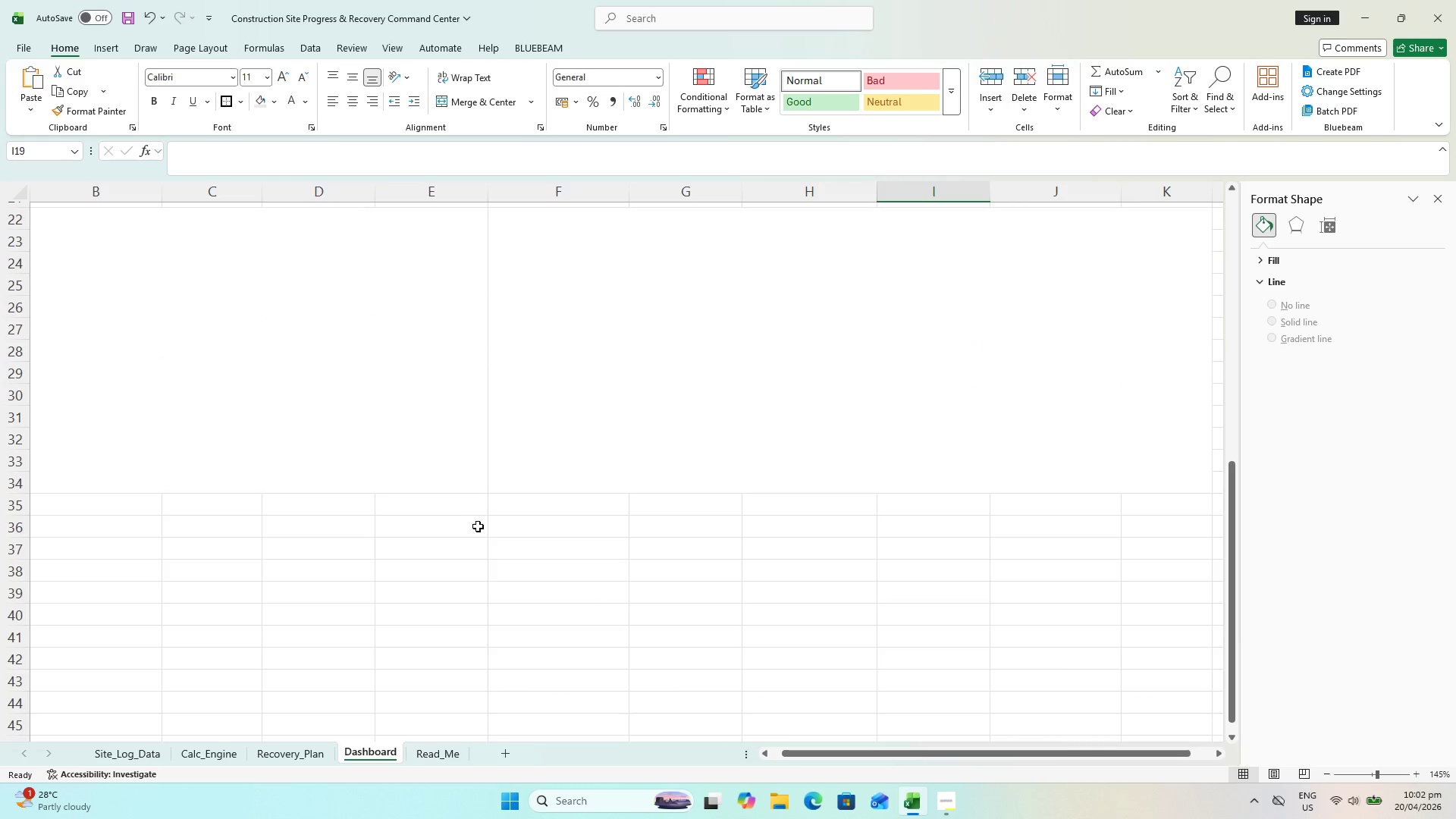 
key(Control+S)
 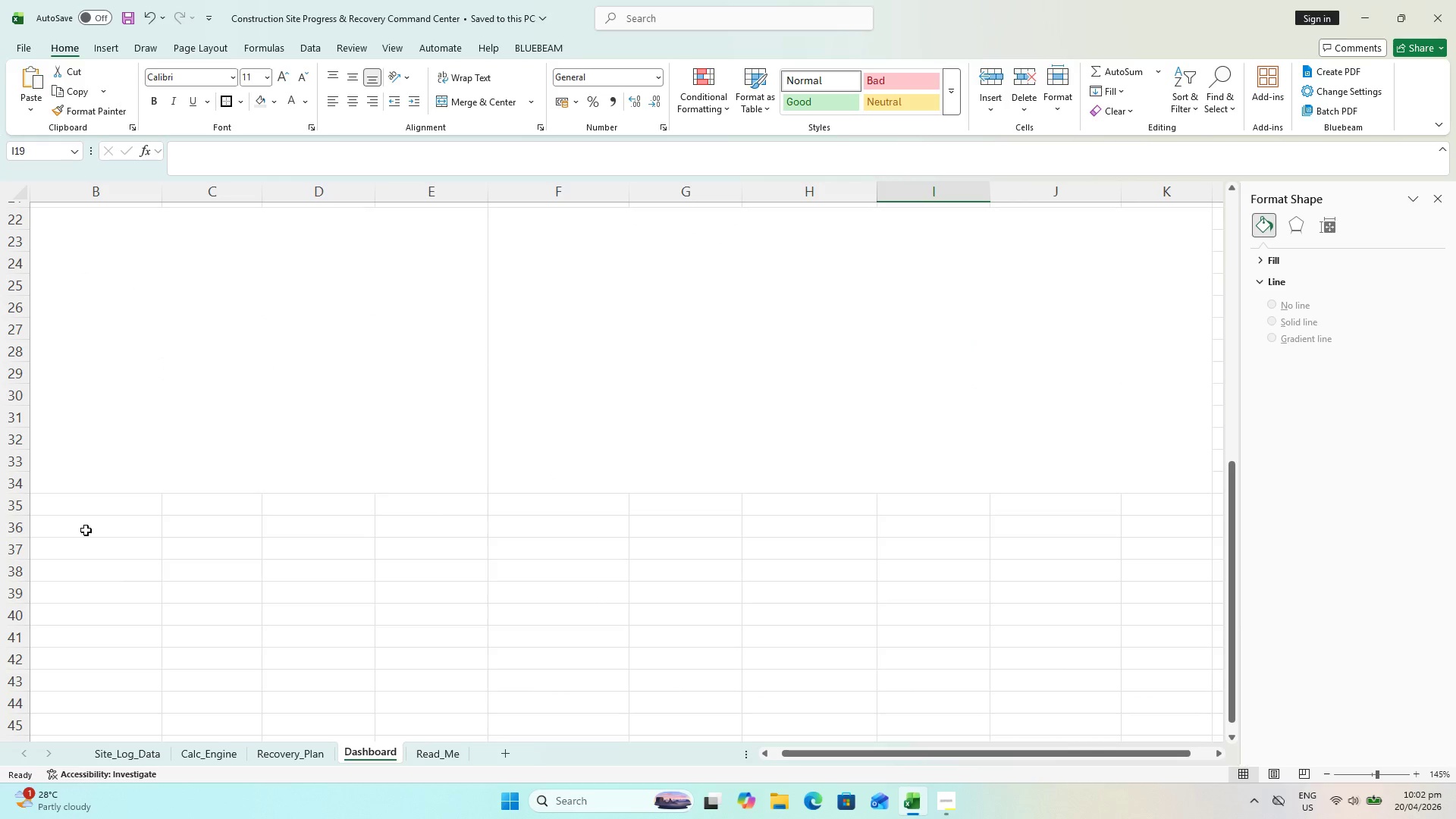 
left_click([73, 529])
 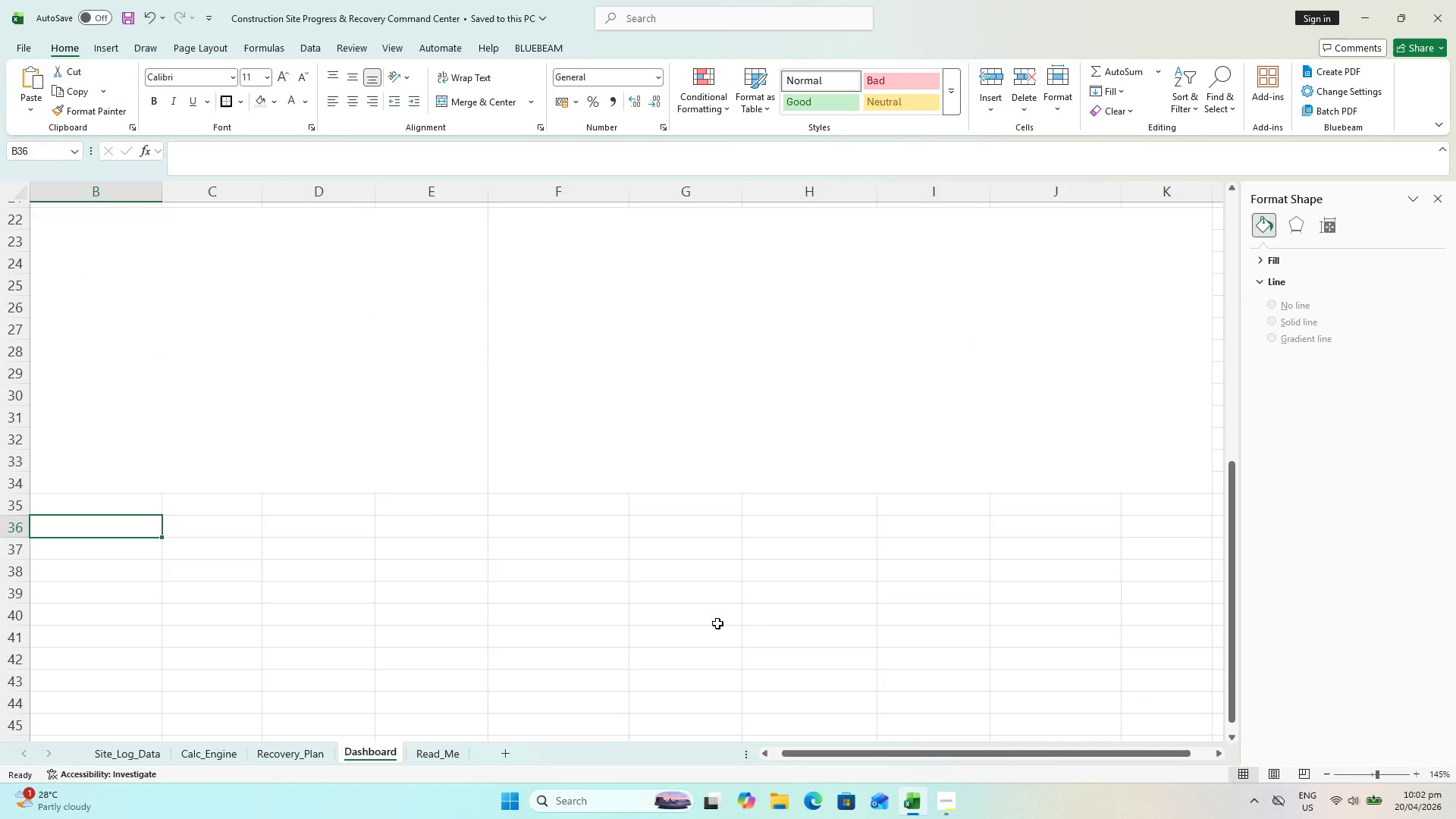 
hold_key(key=ShiftLeft, duration=1.75)
 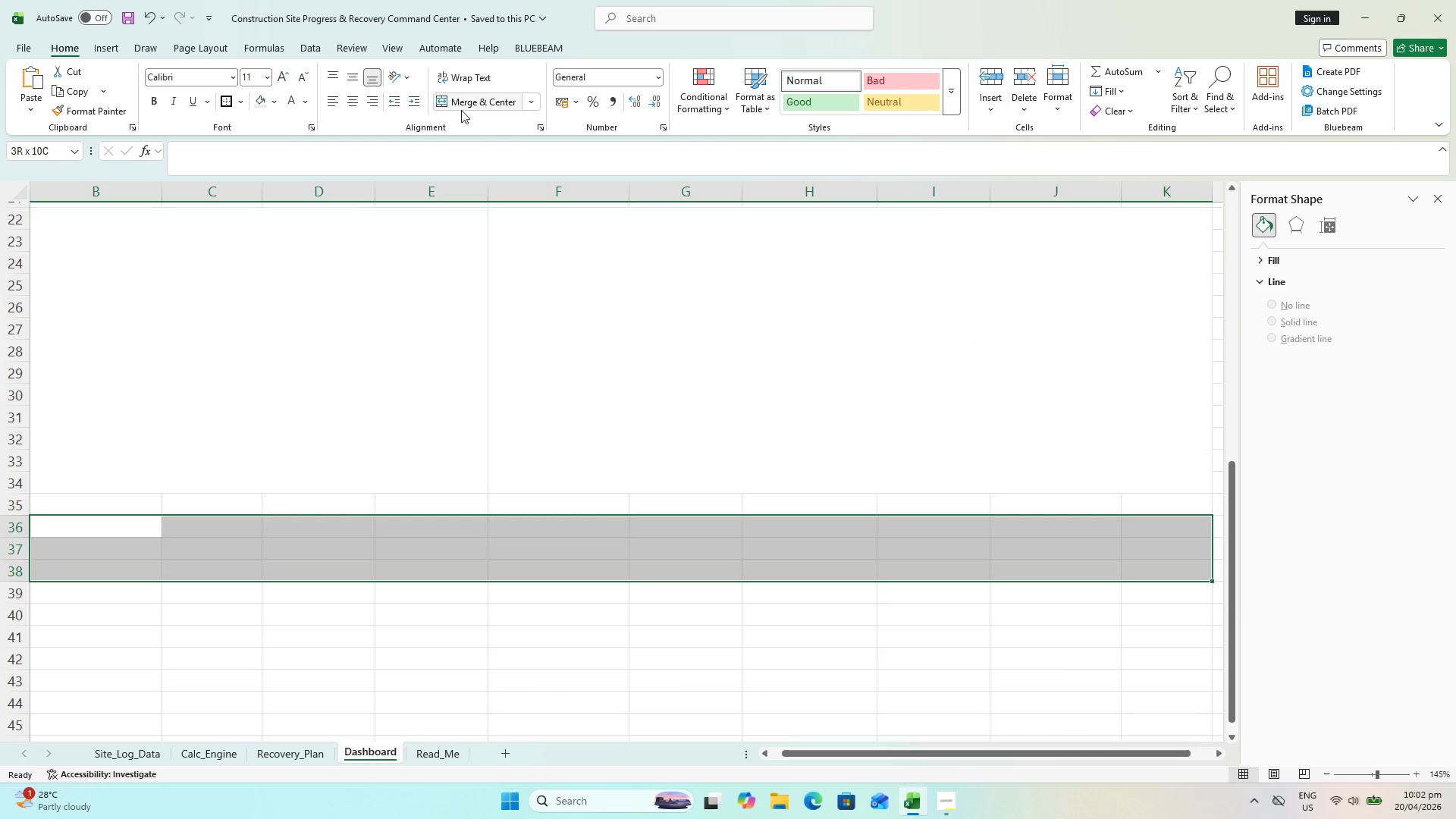 
left_click([461, 109])
 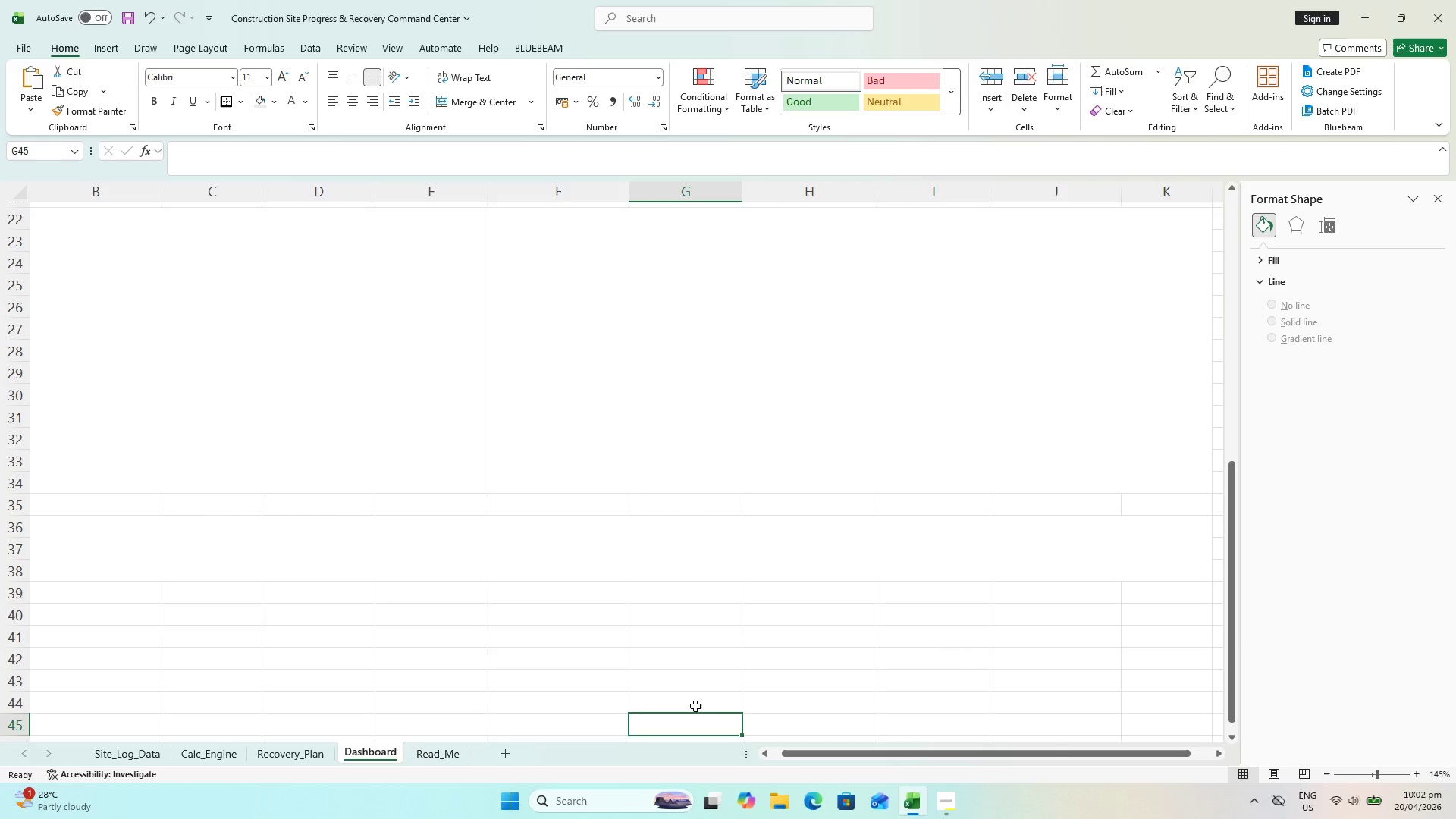 
scroll: coordinate [686, 681], scroll_direction: up, amount: 8.0
 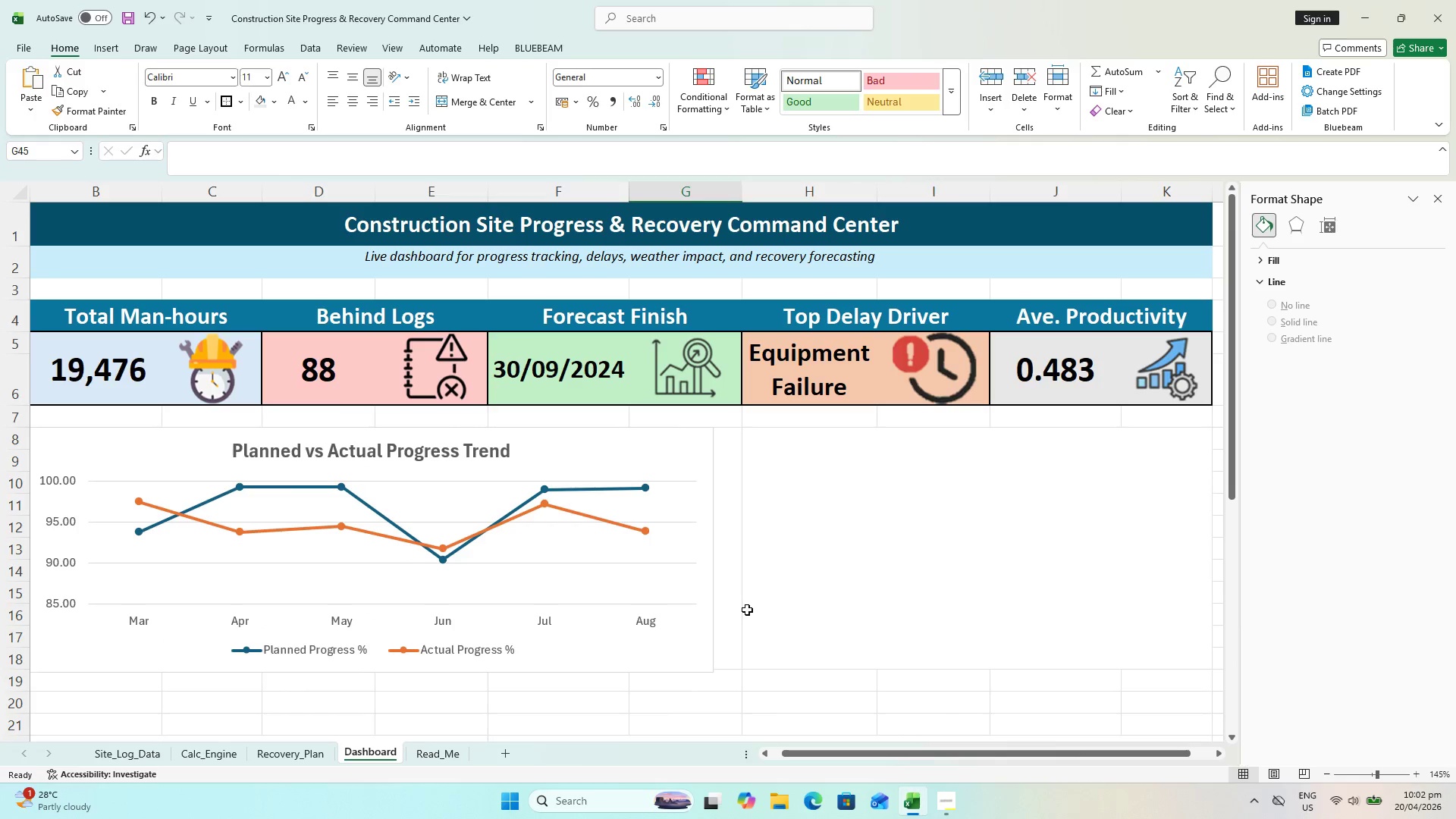 
hold_key(key=ControlLeft, duration=0.58)
scroll: coordinate [732, 595], scroll_direction: down, amount: 1.0
 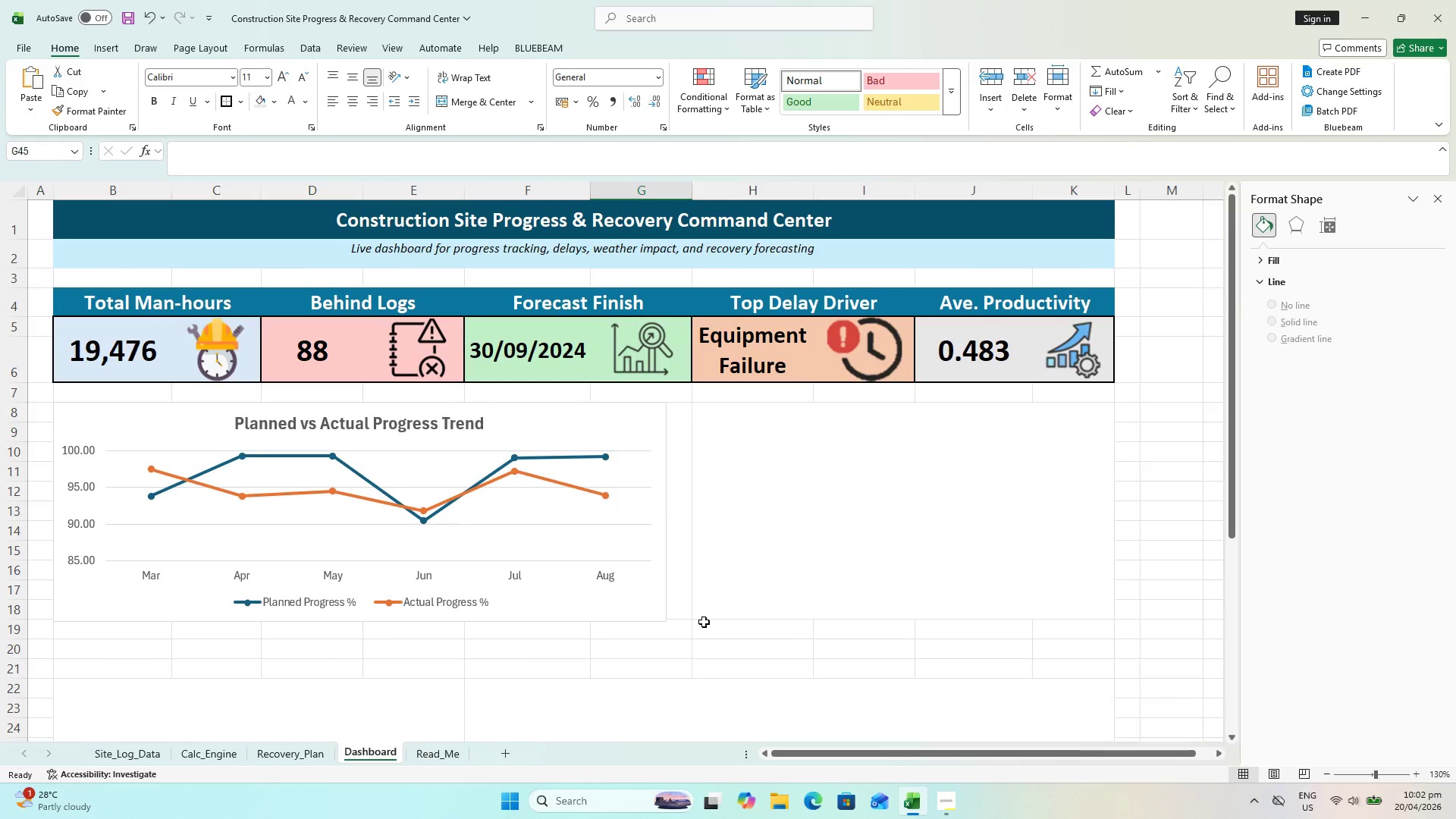 
key(Control+S)
 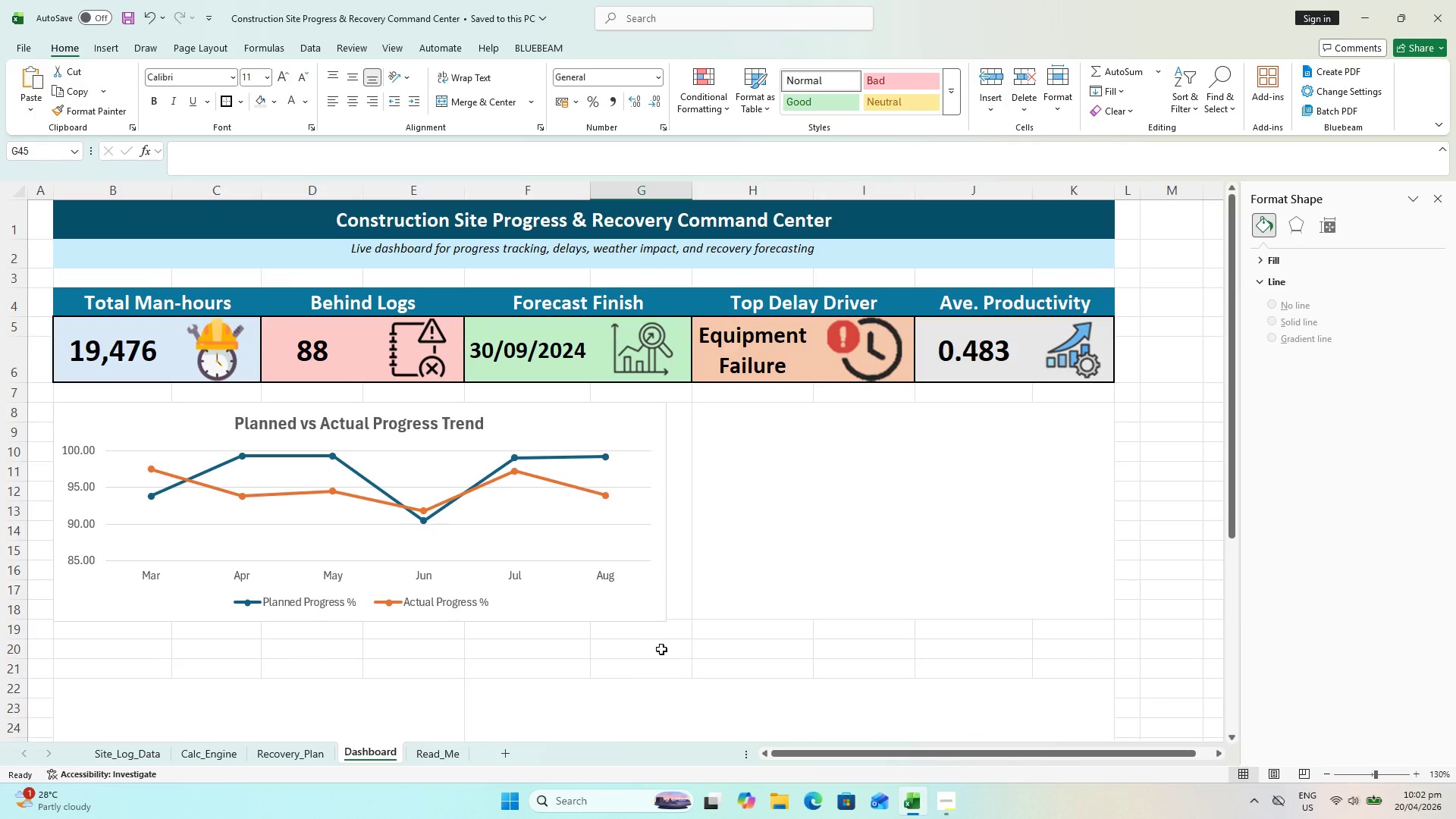 
key(Control+S)
 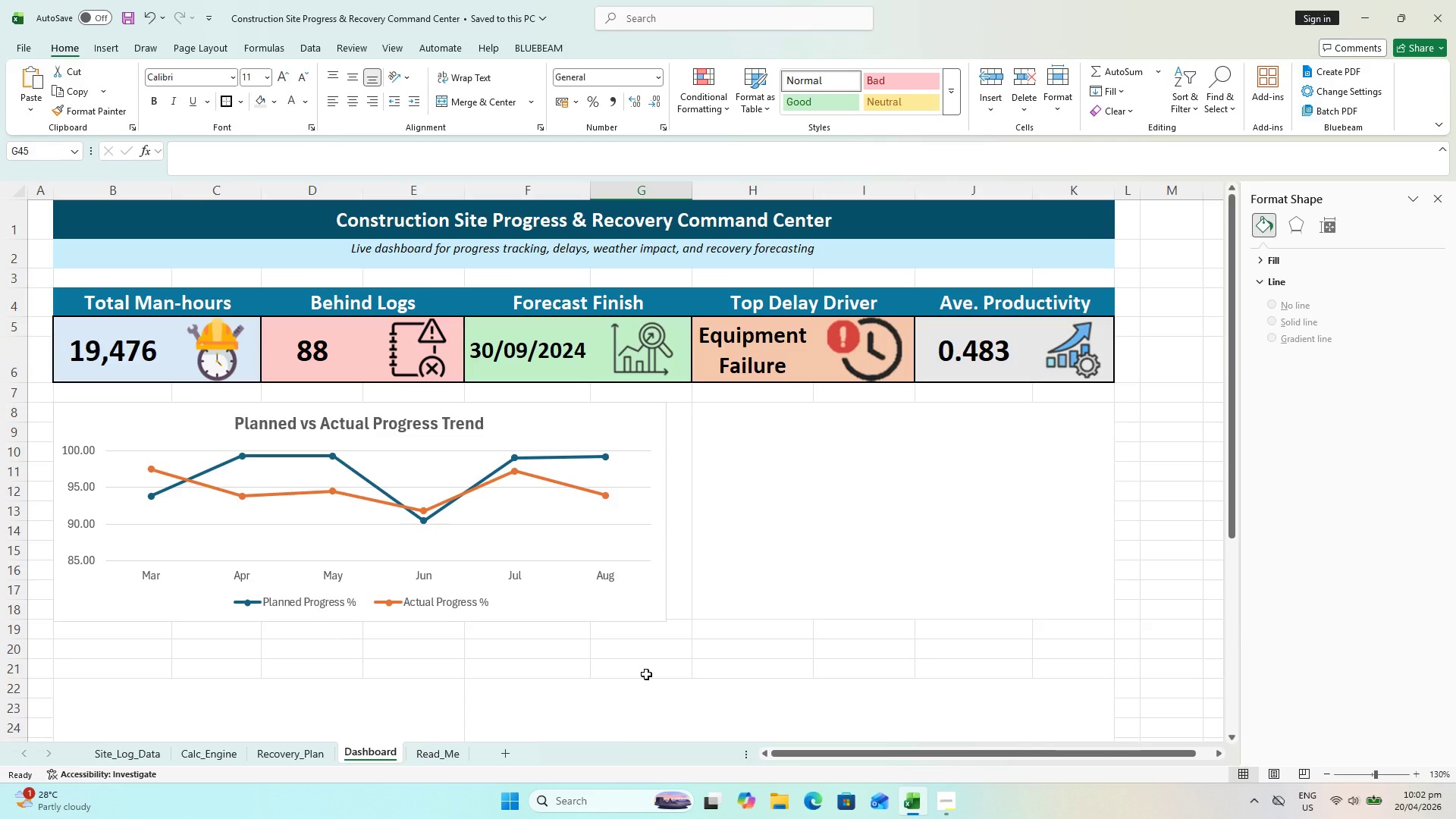 
wait(9.3)
 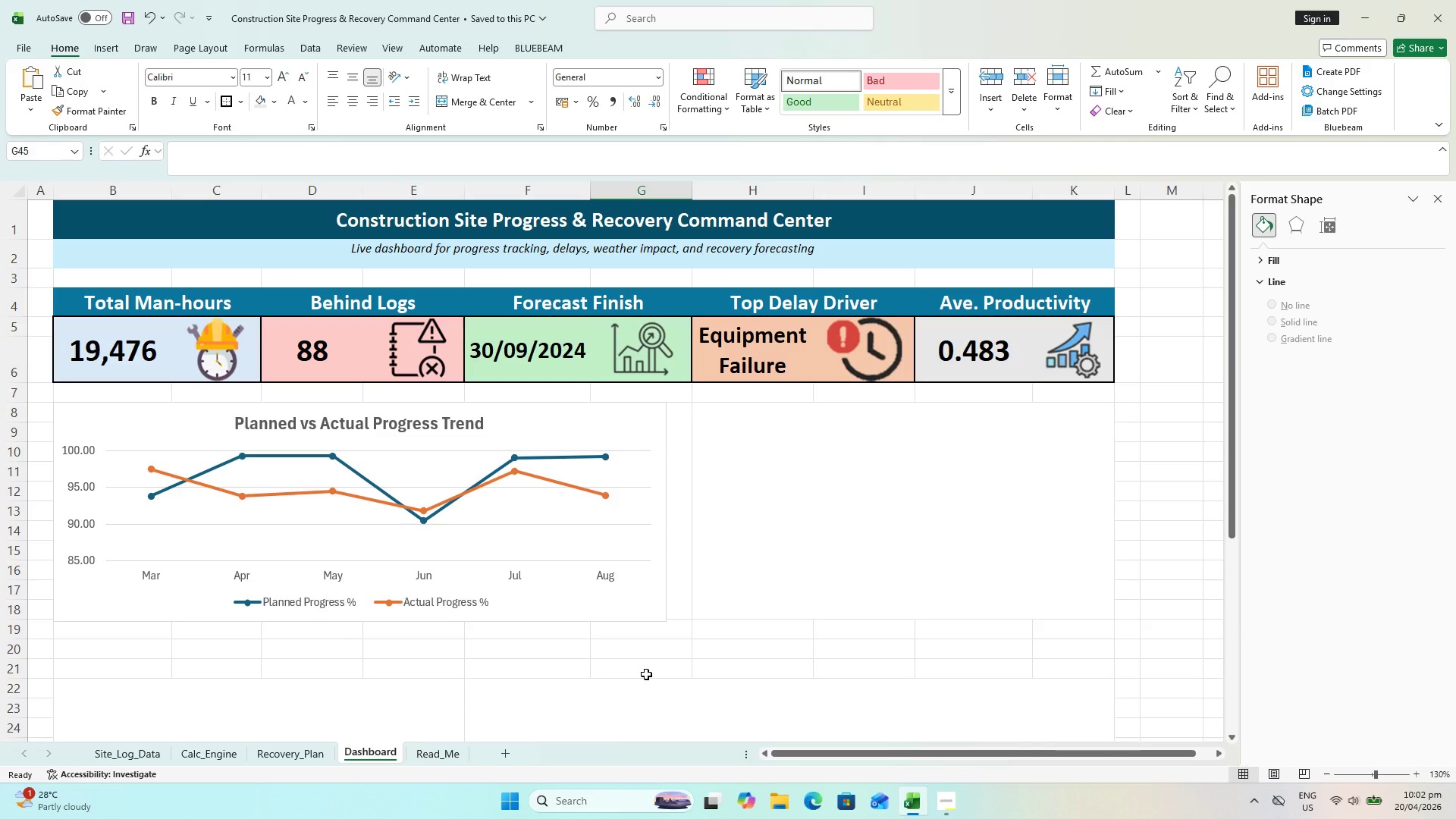 
key(Control+S)
 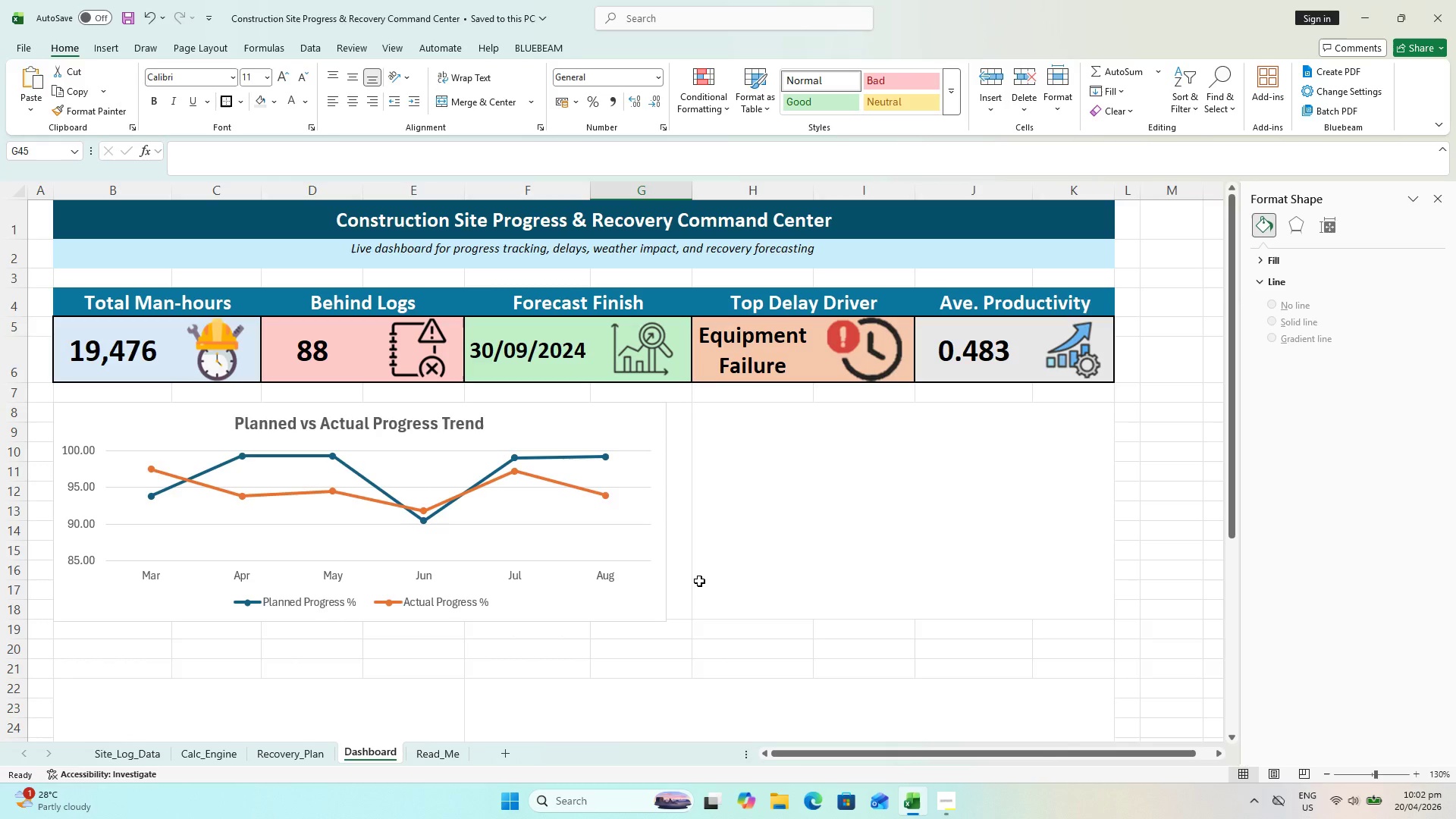 
key(Control+ControlLeft)
 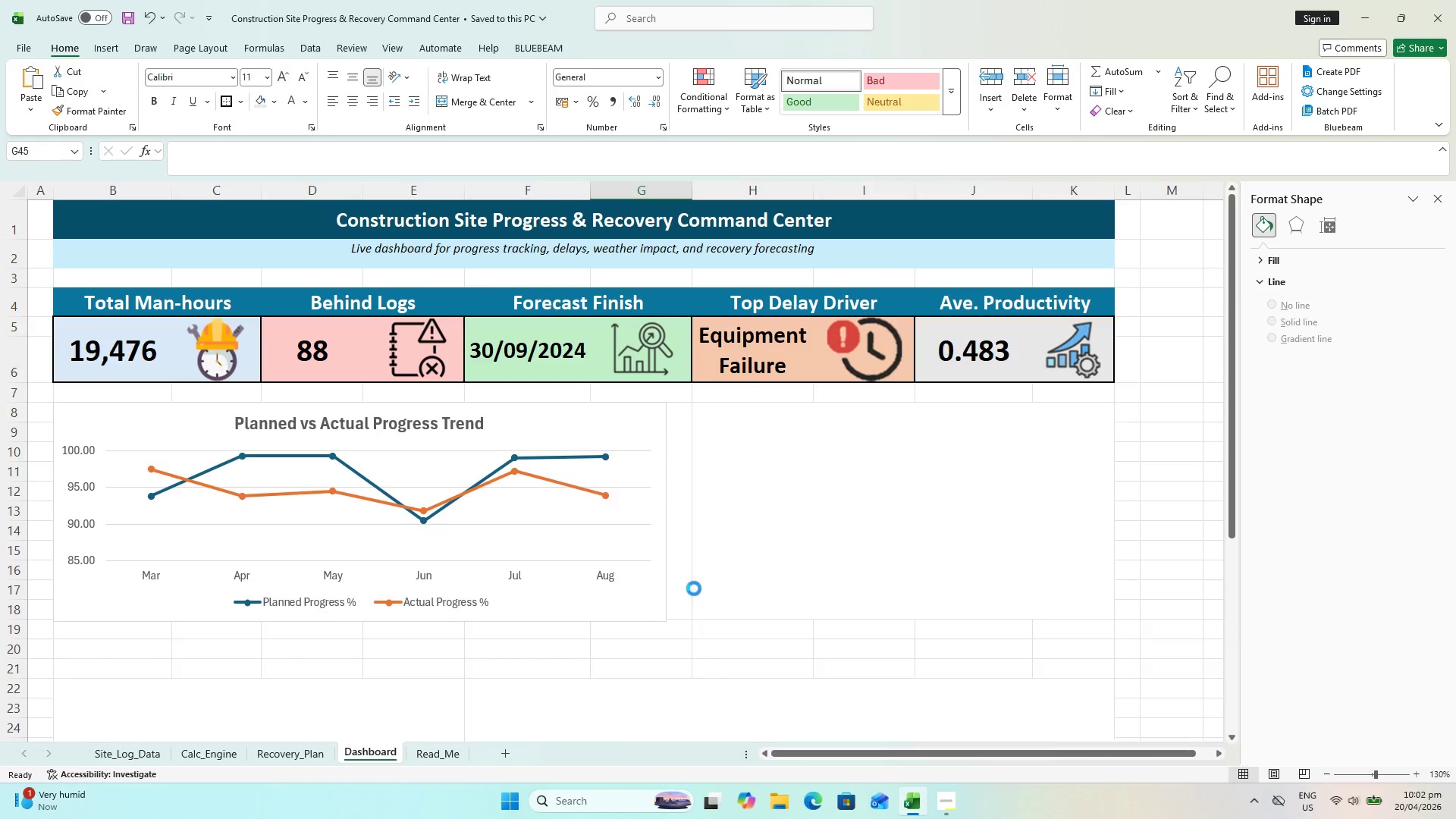 
key(Control+S)
 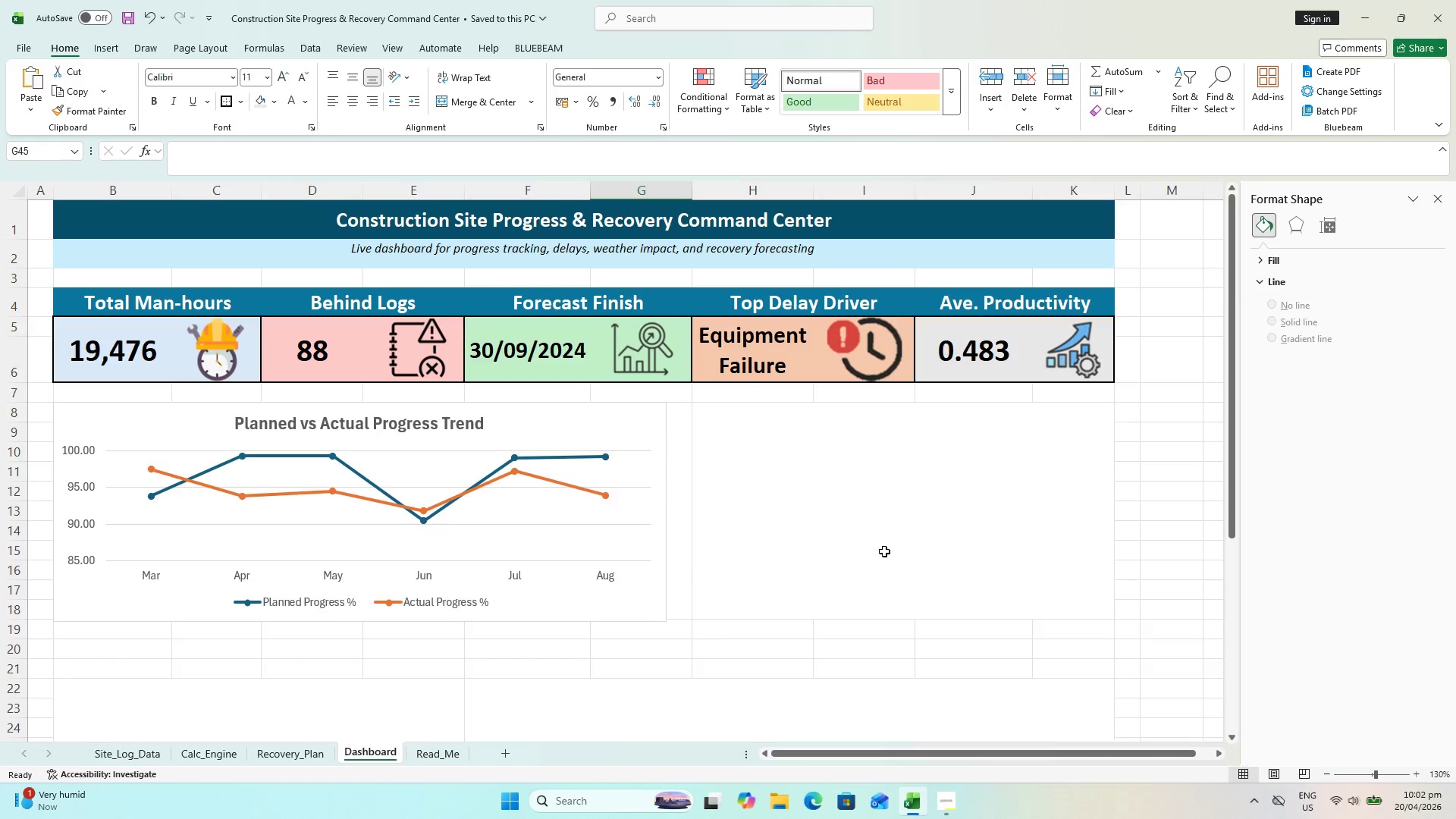 
scroll: coordinate [682, 488], scroll_direction: up, amount: 1.0
 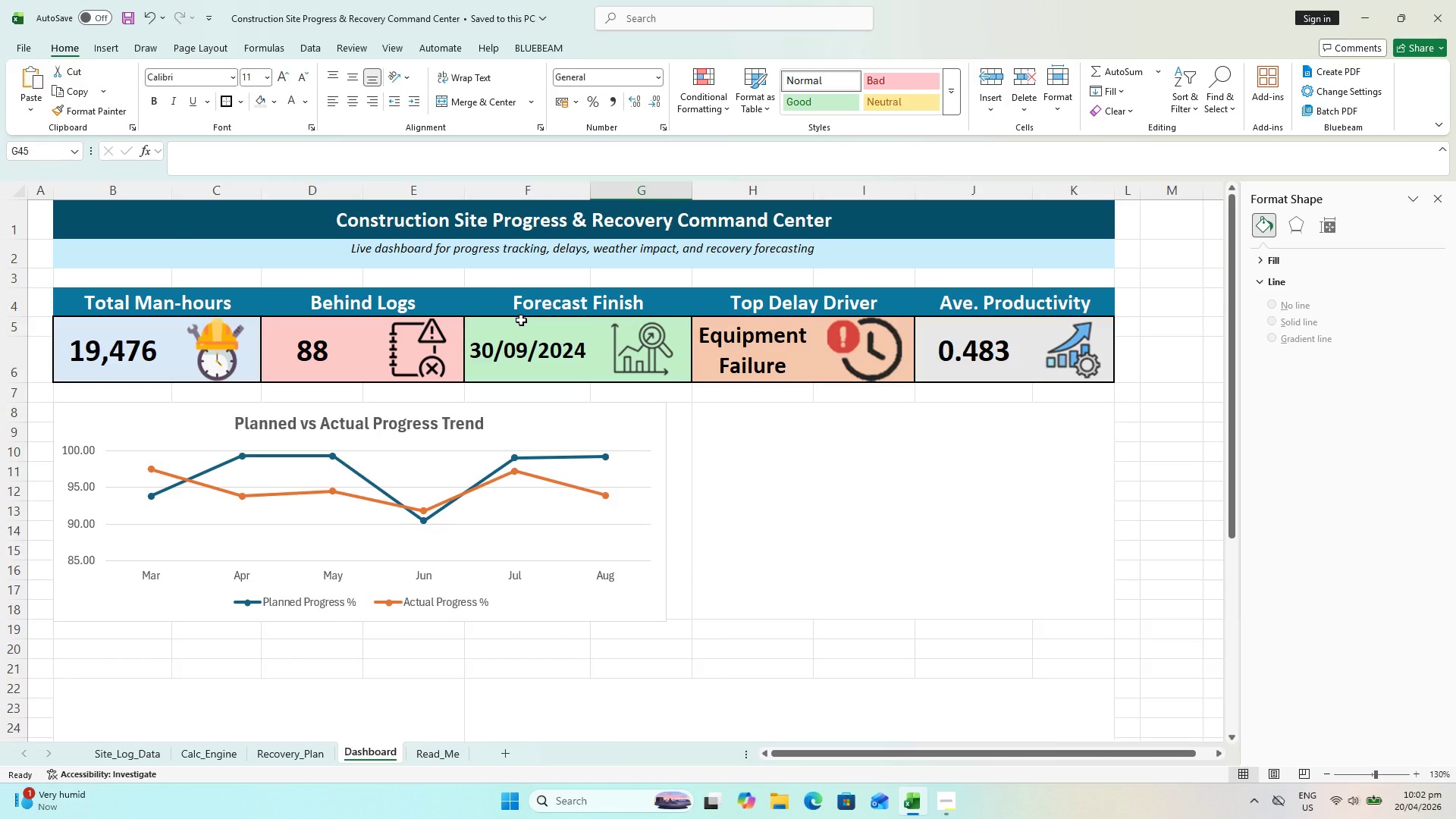 
wait(7.57)
 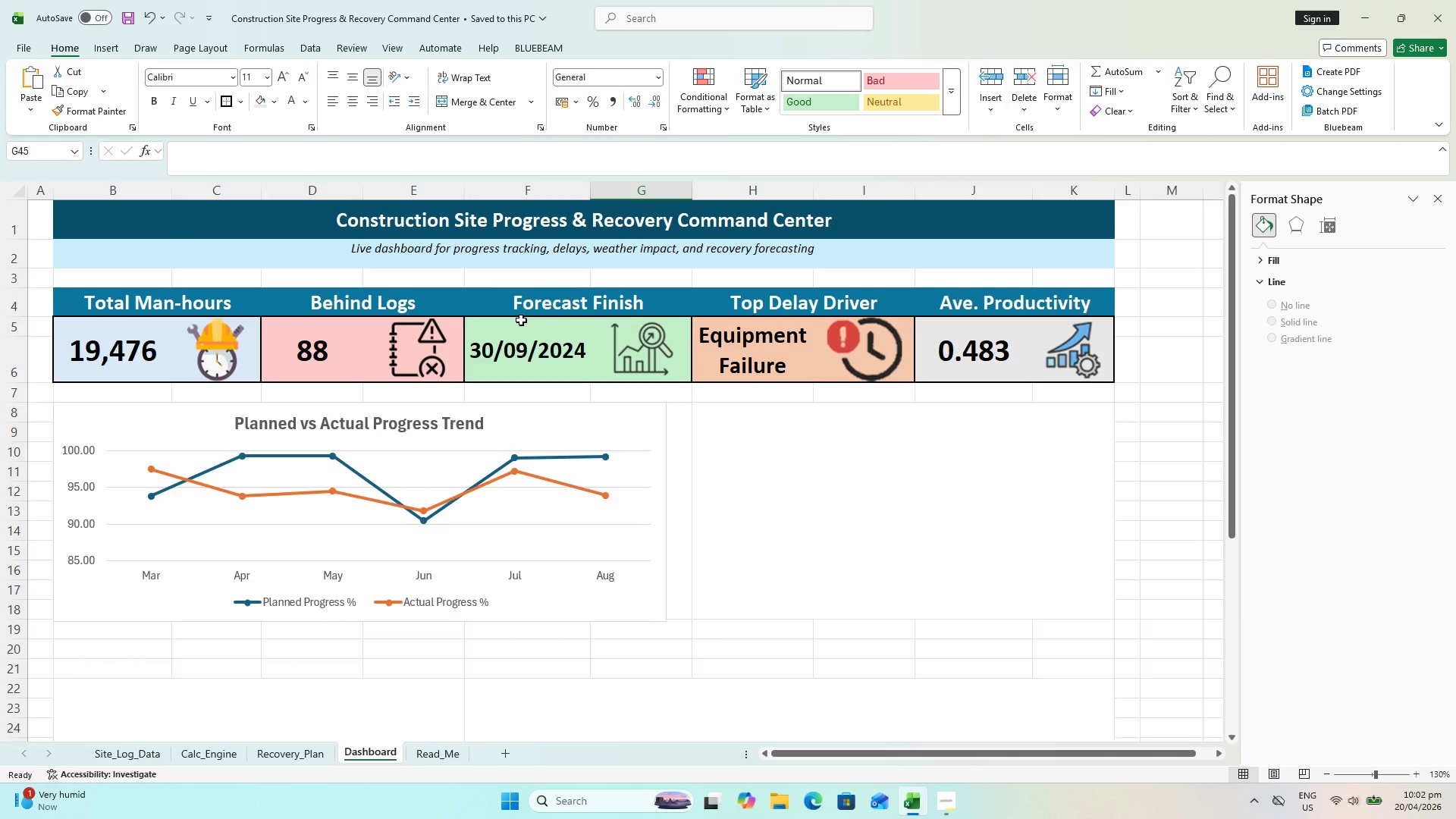 
key(Control+ControlLeft)
 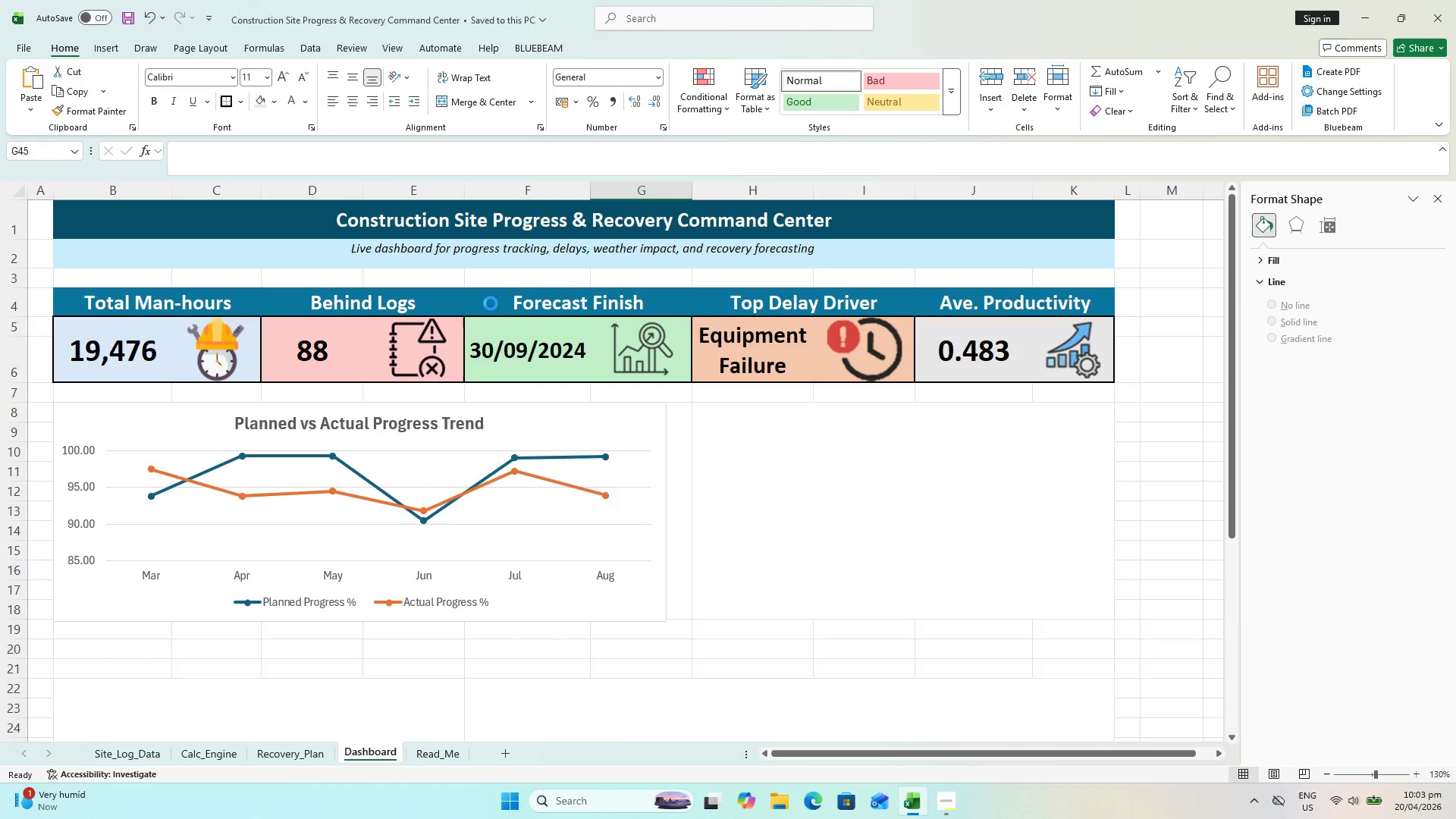 
key(Control+S)
 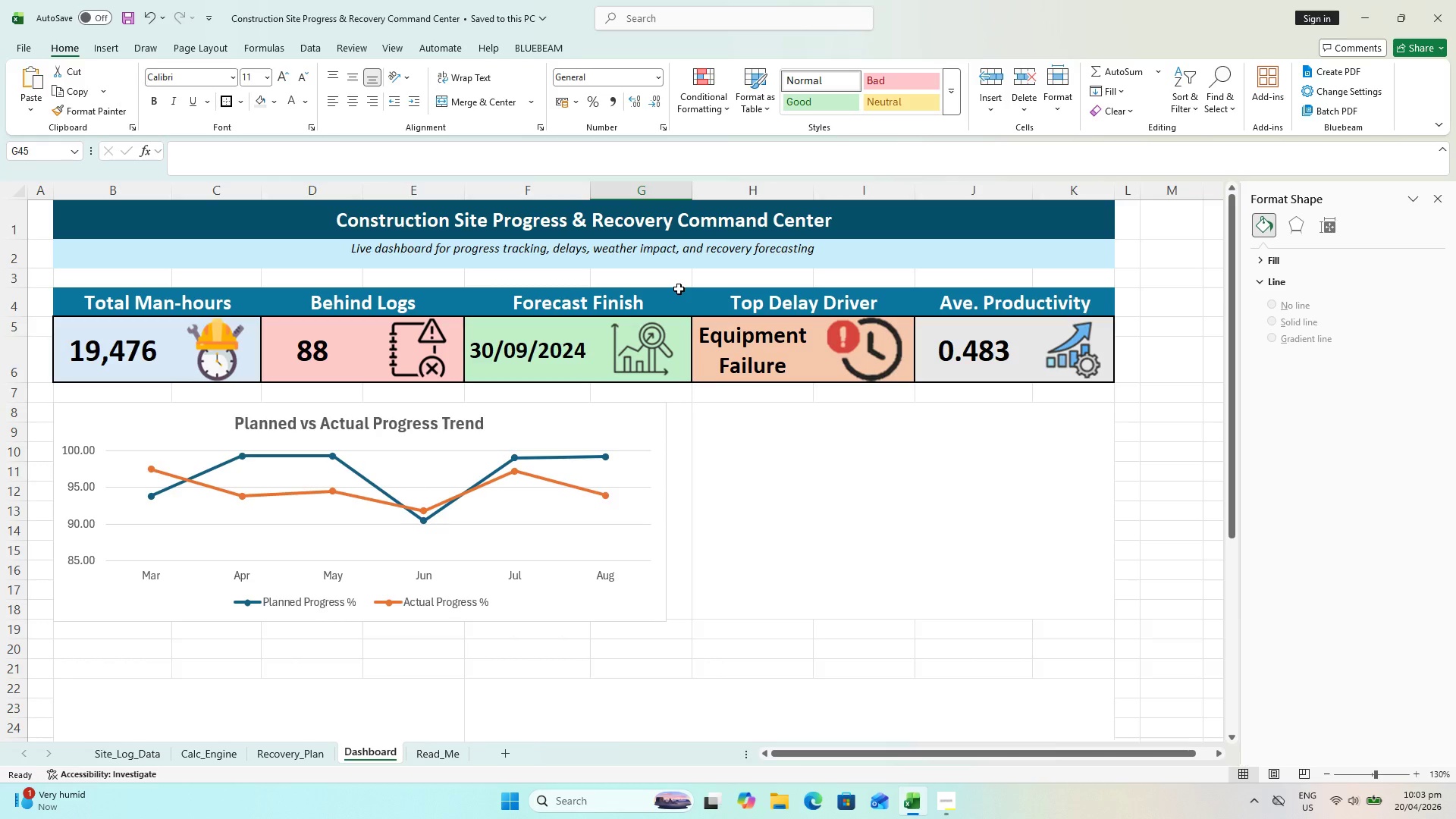 
wait(33.06)
 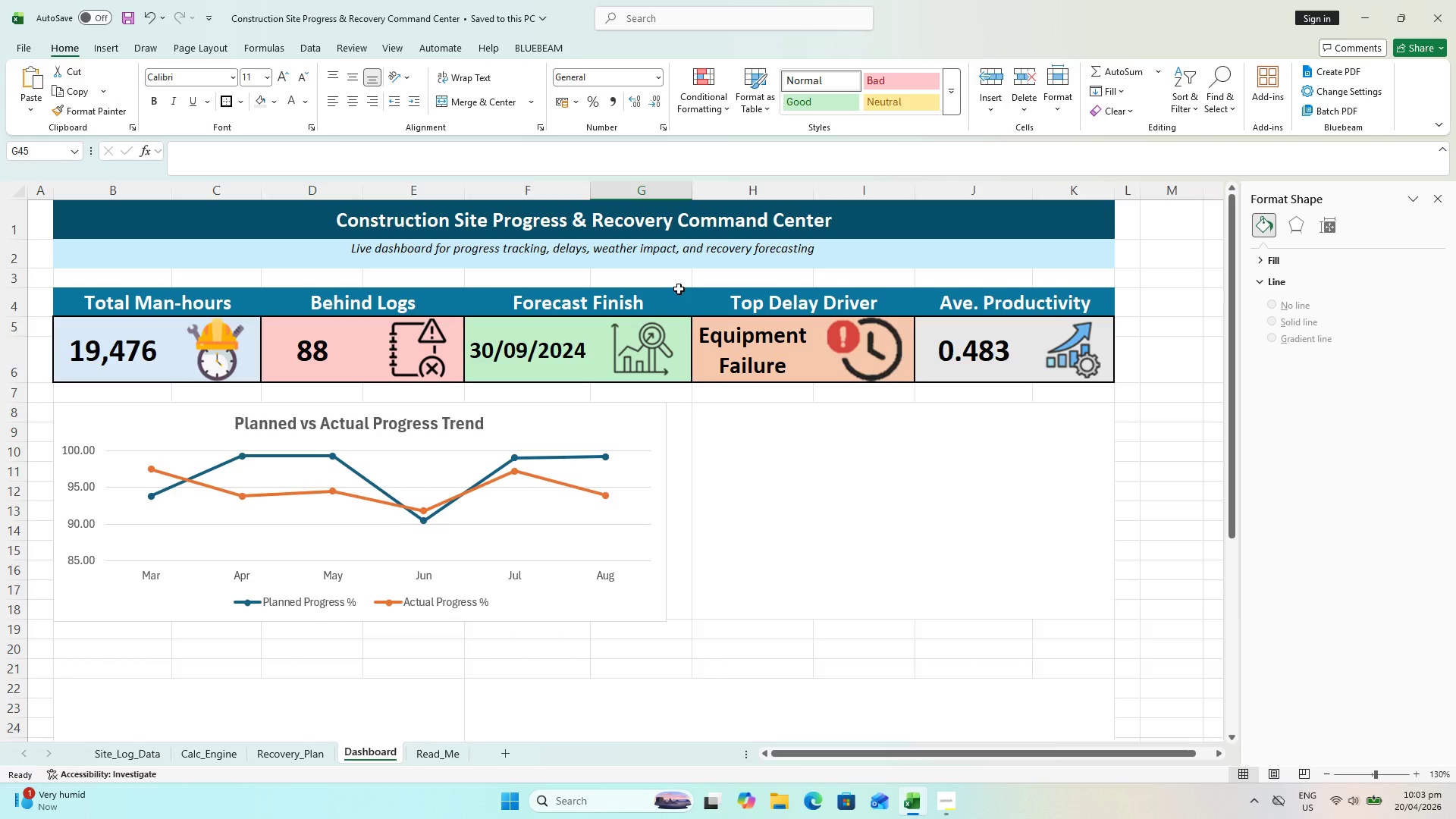 
left_click([221, 747])
 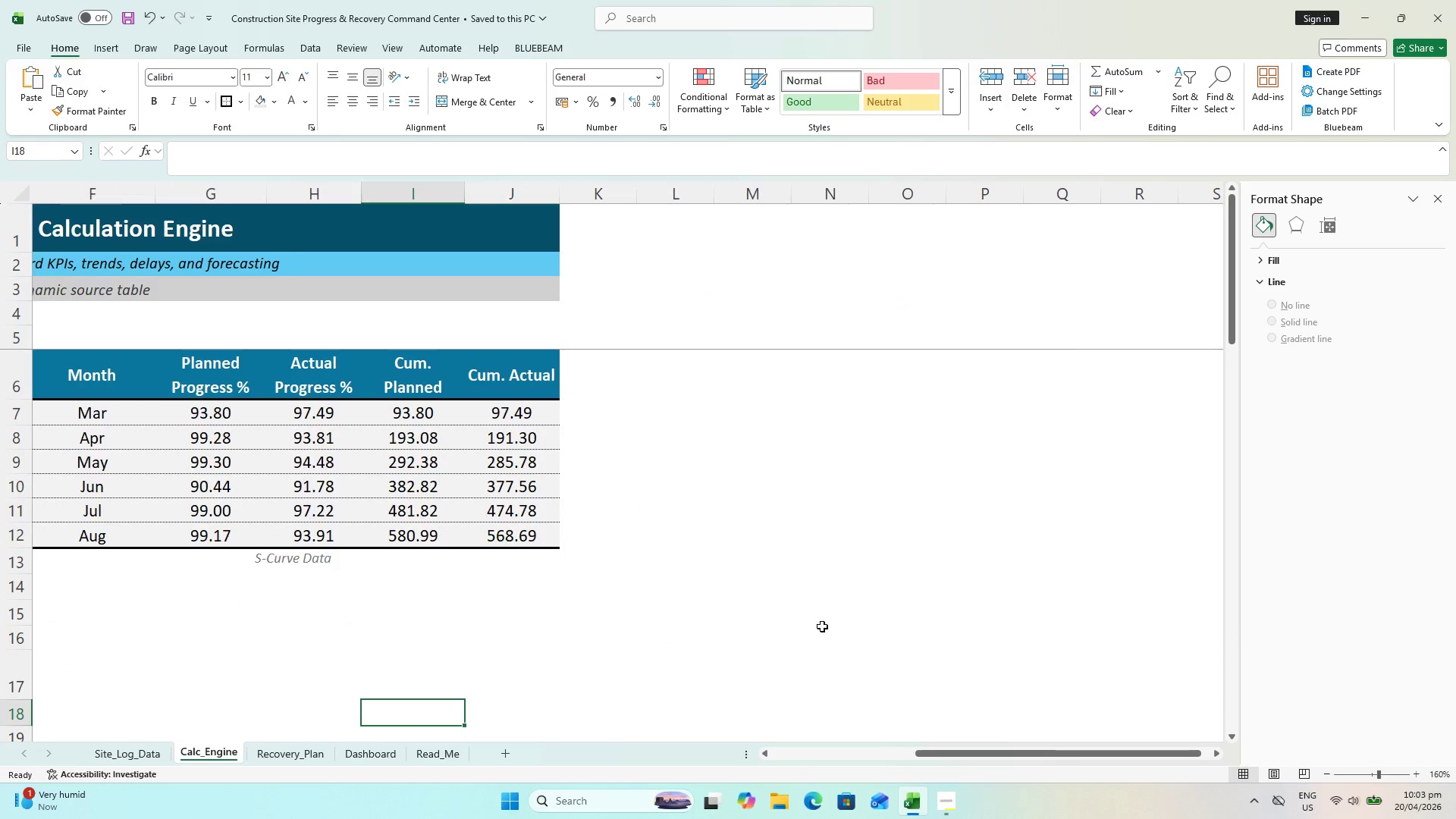 
left_click_drag(start_coordinate=[970, 750], to_coordinate=[723, 745])
 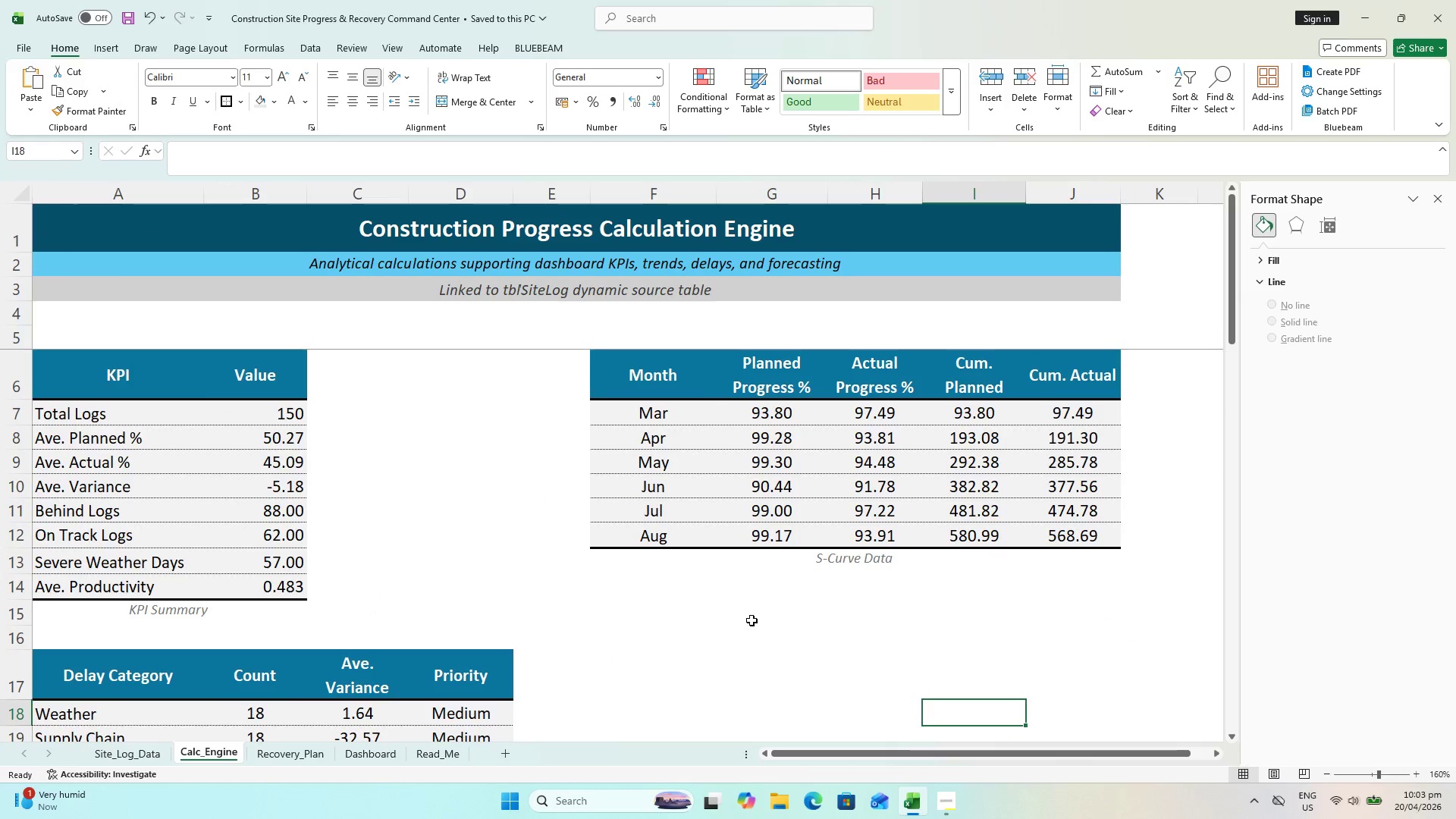 
hold_key(key=ControlLeft, duration=0.56)
scroll: coordinate [752, 617], scroll_direction: down, amount: 1.0
 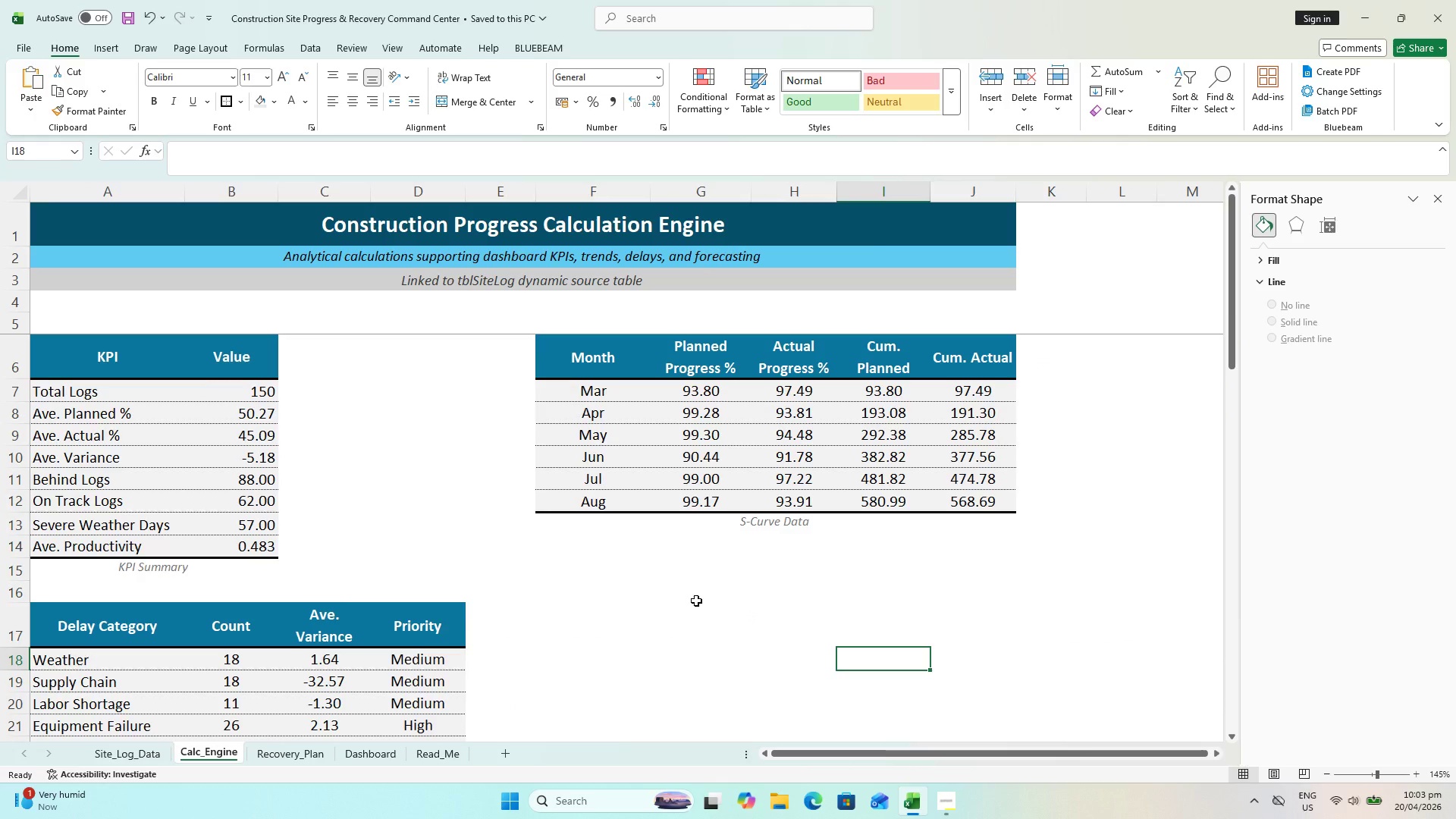 
key(Control+S)
 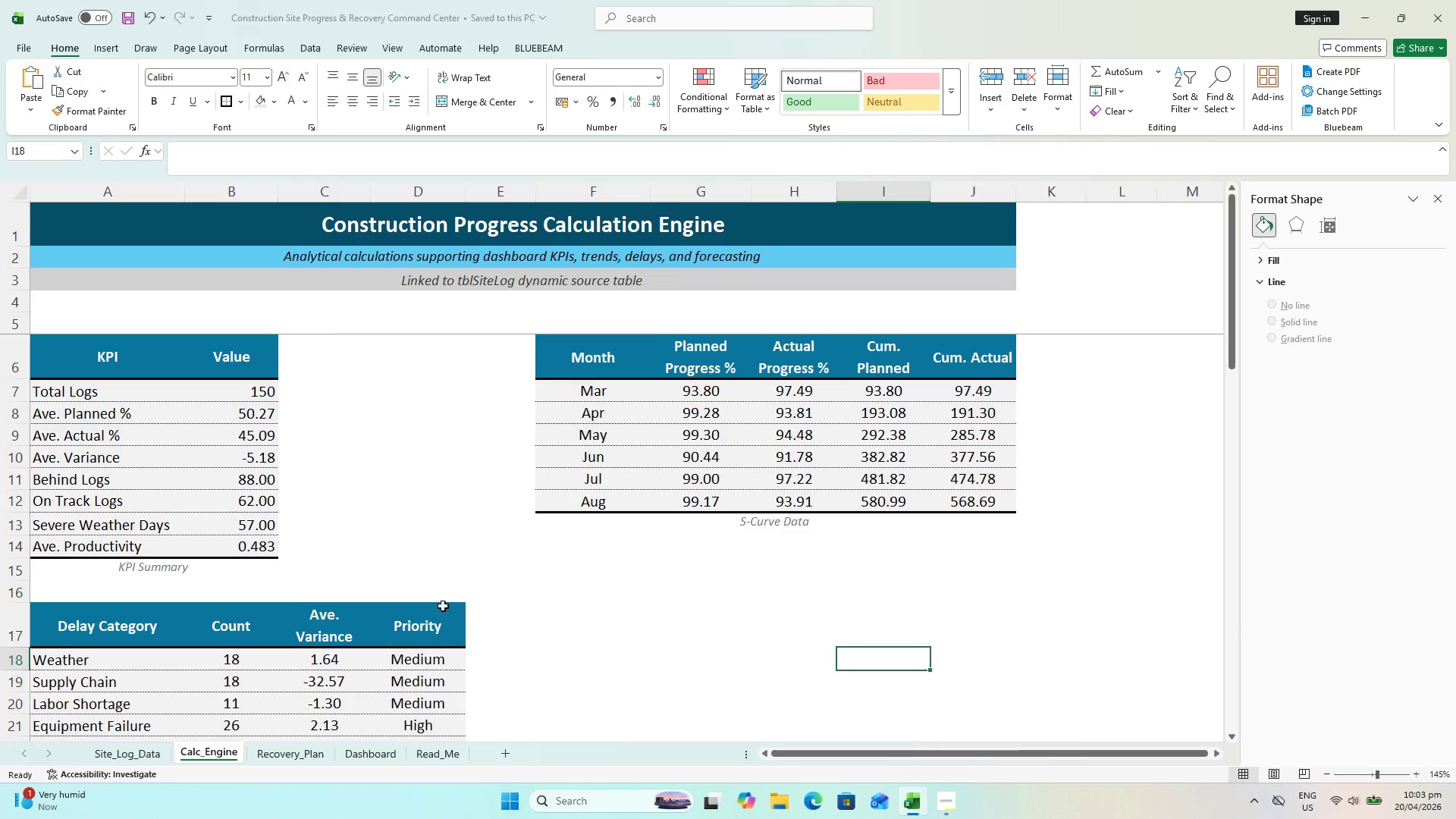 
scroll: coordinate [550, 246], scroll_direction: down, amount: 6.0
 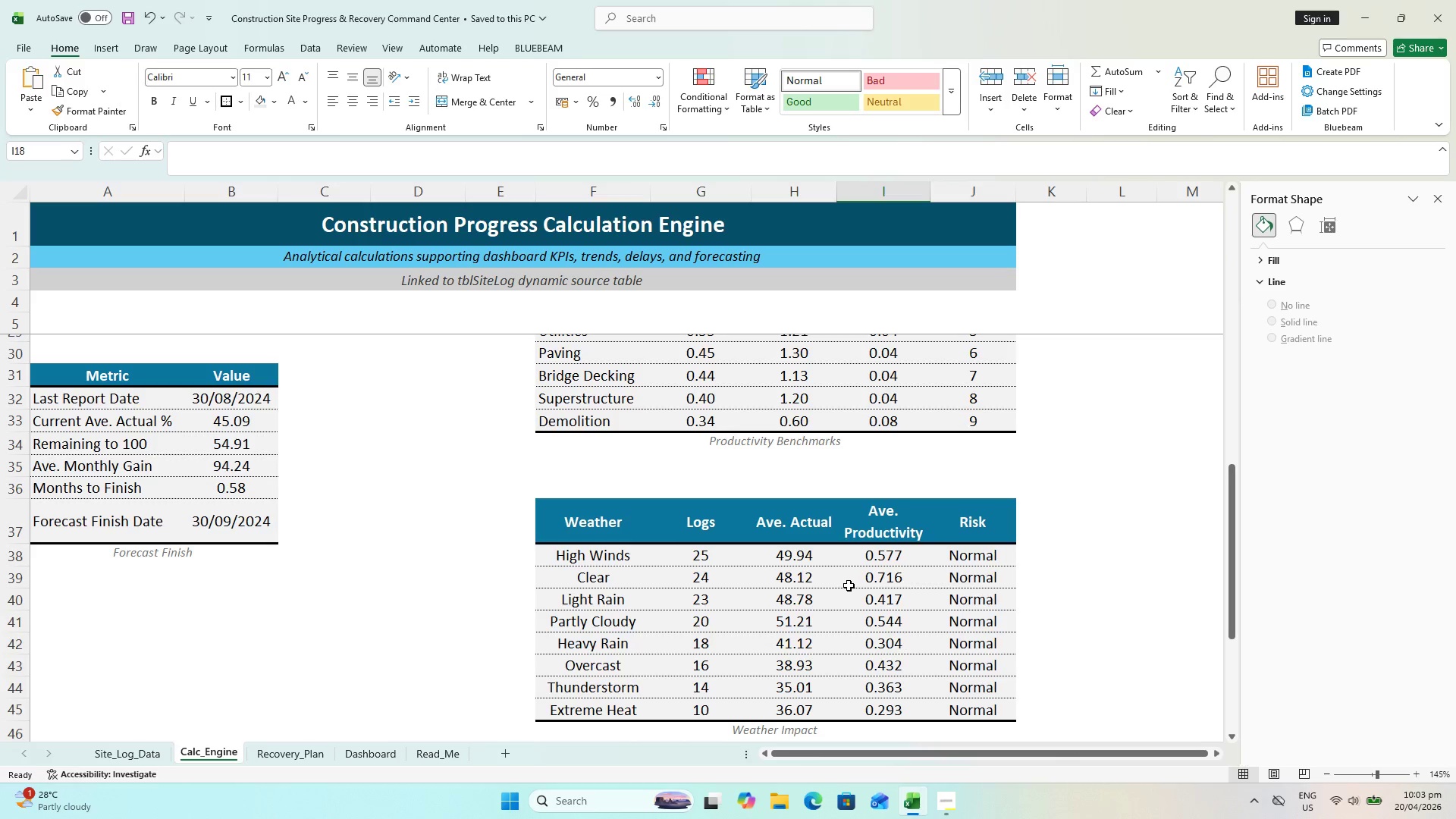 
wait(7.49)
 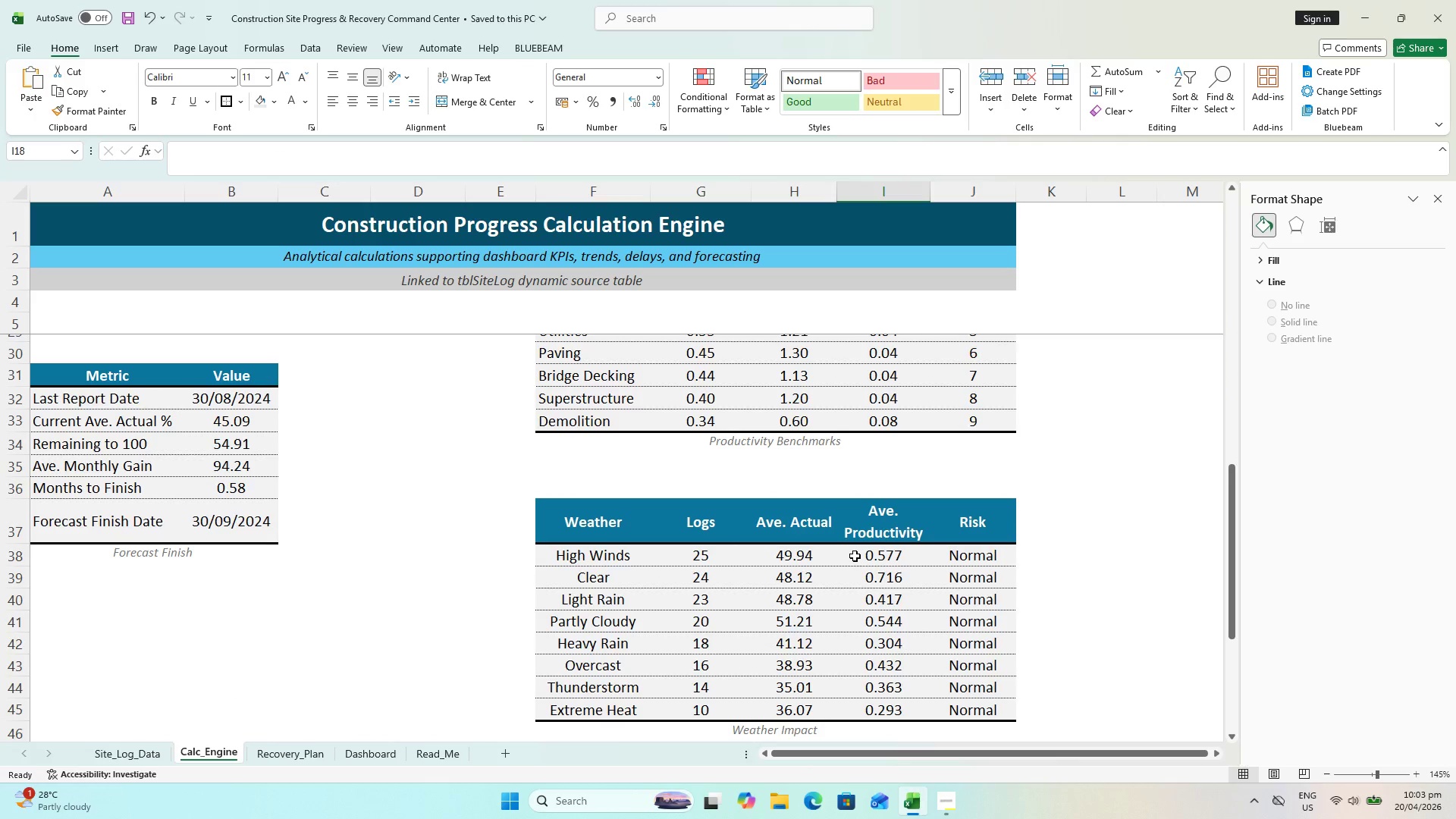 
left_click([634, 559])
 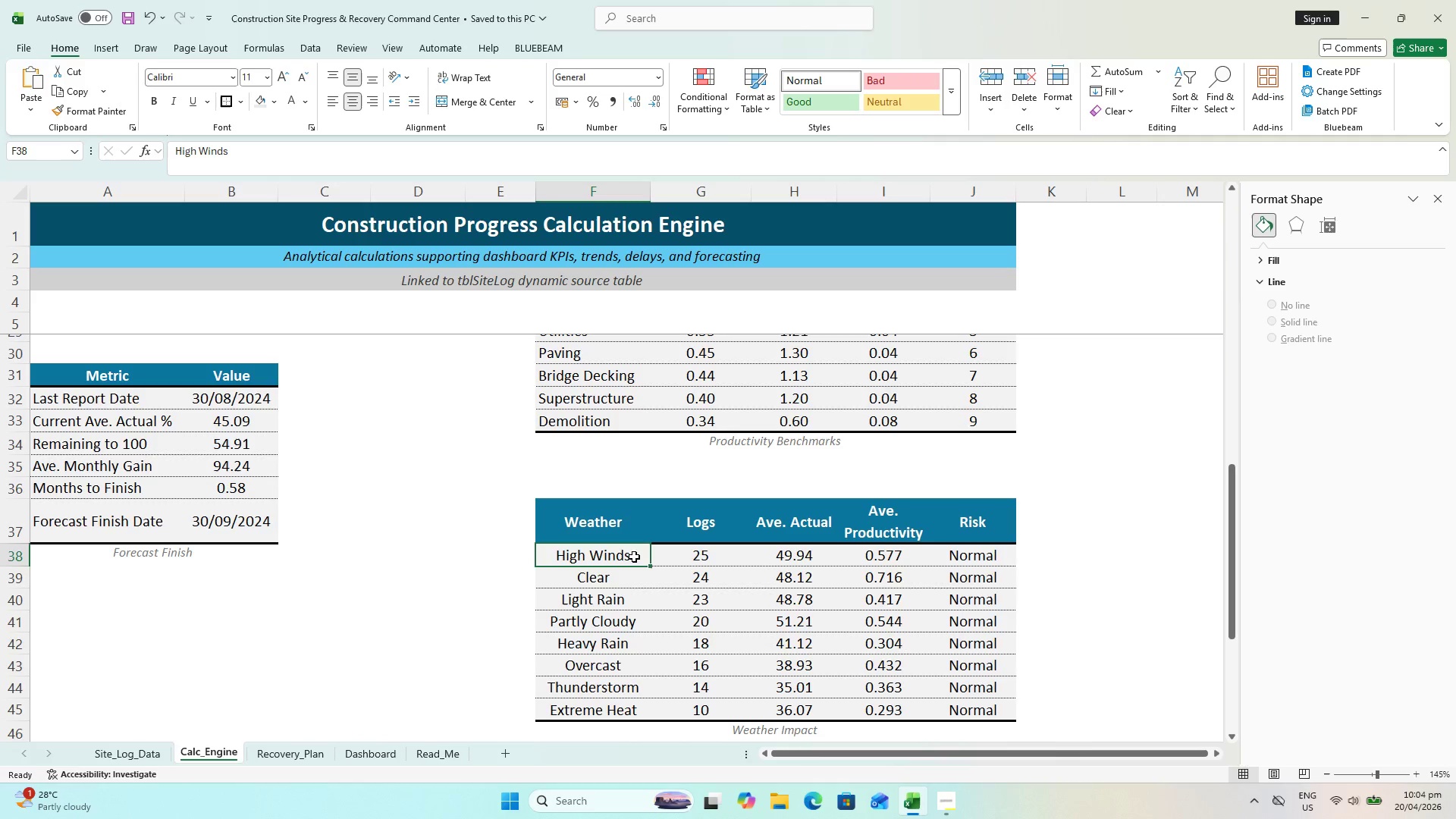 
scroll: coordinate [617, 522], scroll_direction: down, amount: 2.0
 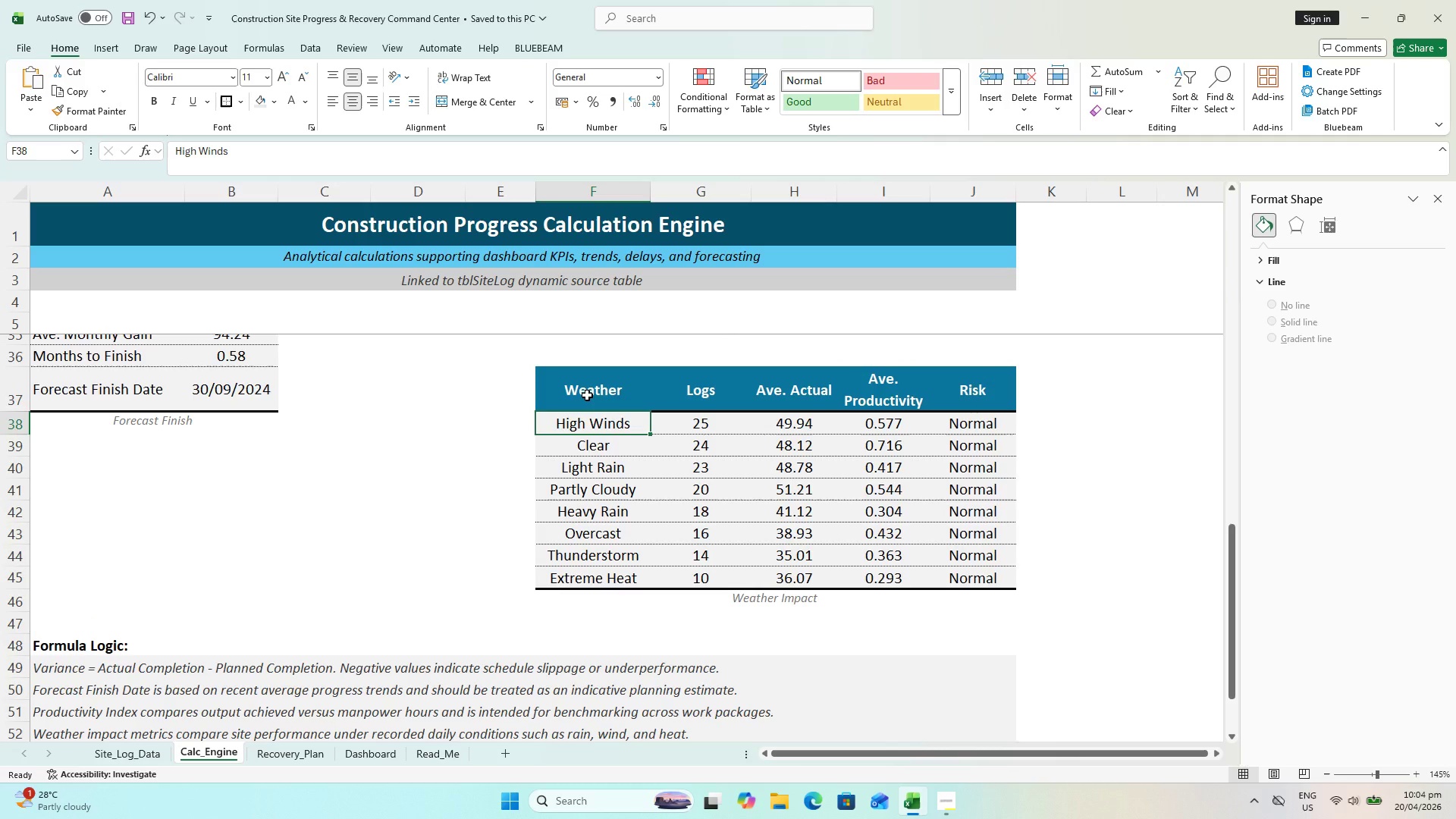 
wait(13.94)
 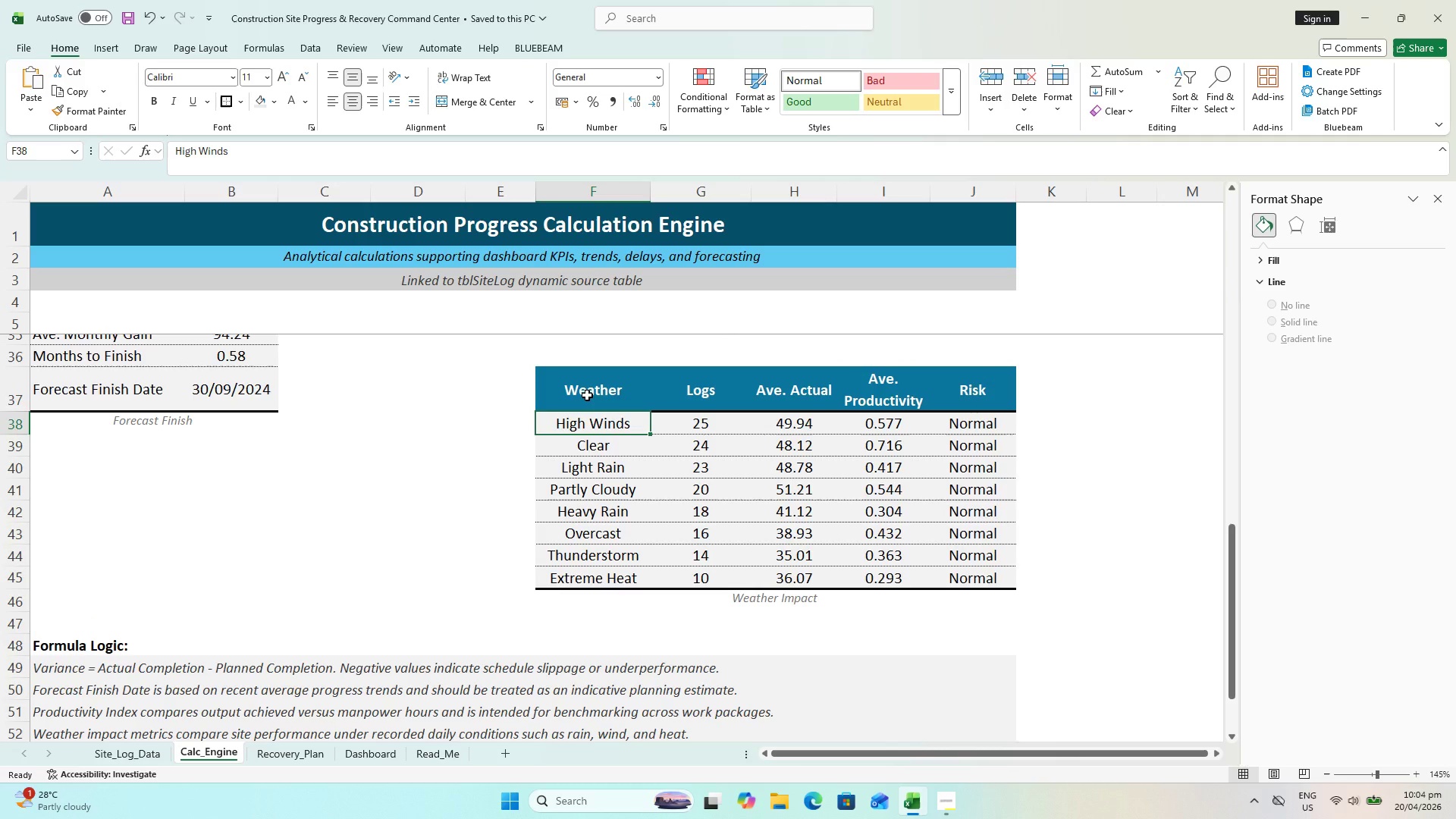 
hold_key(key=ShiftLeft, duration=0.53)
 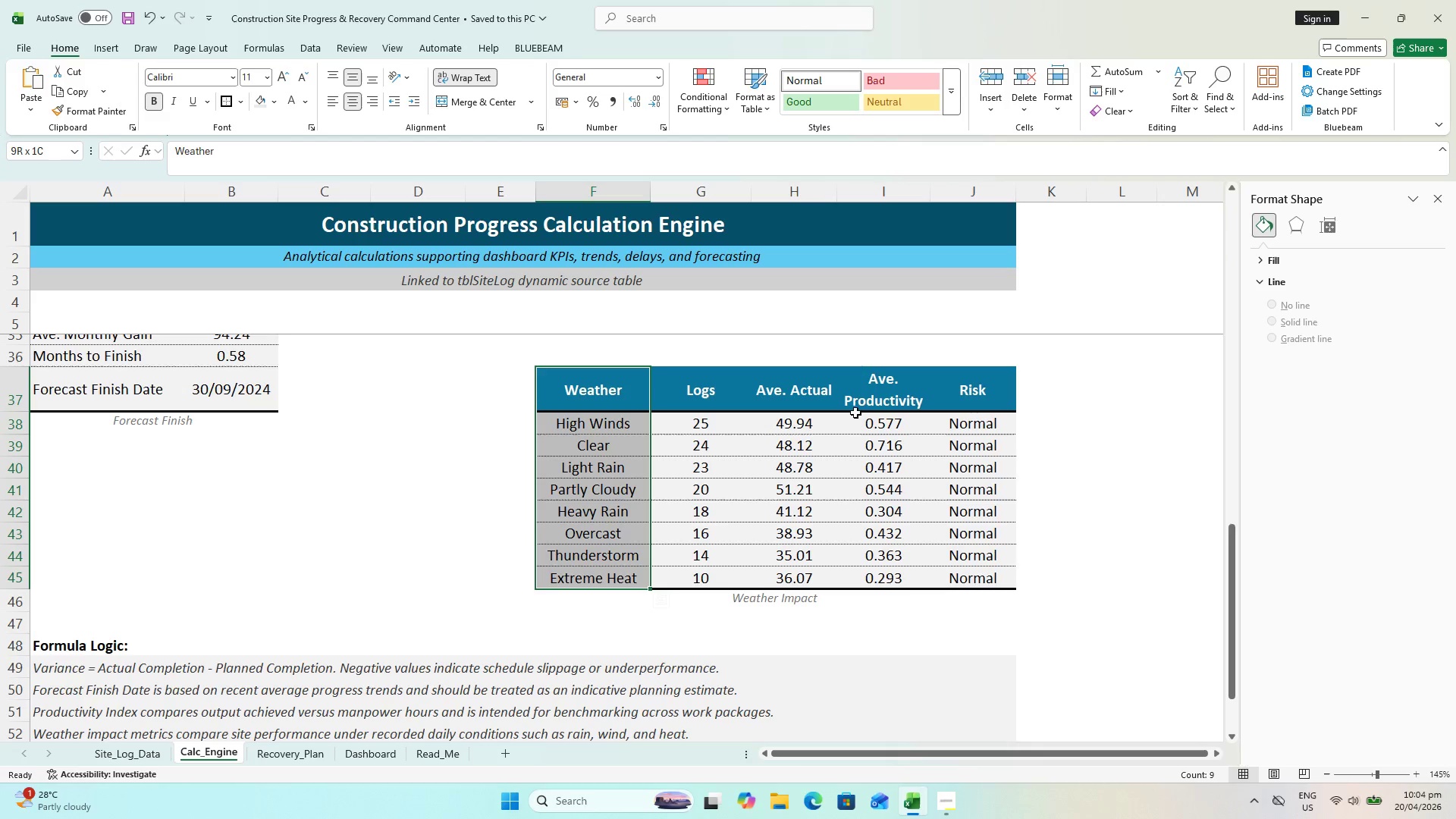 
hold_key(key=ControlLeft, duration=1.77)
left_click_drag(start_coordinate=[879, 402], to_coordinate=[894, 581])
 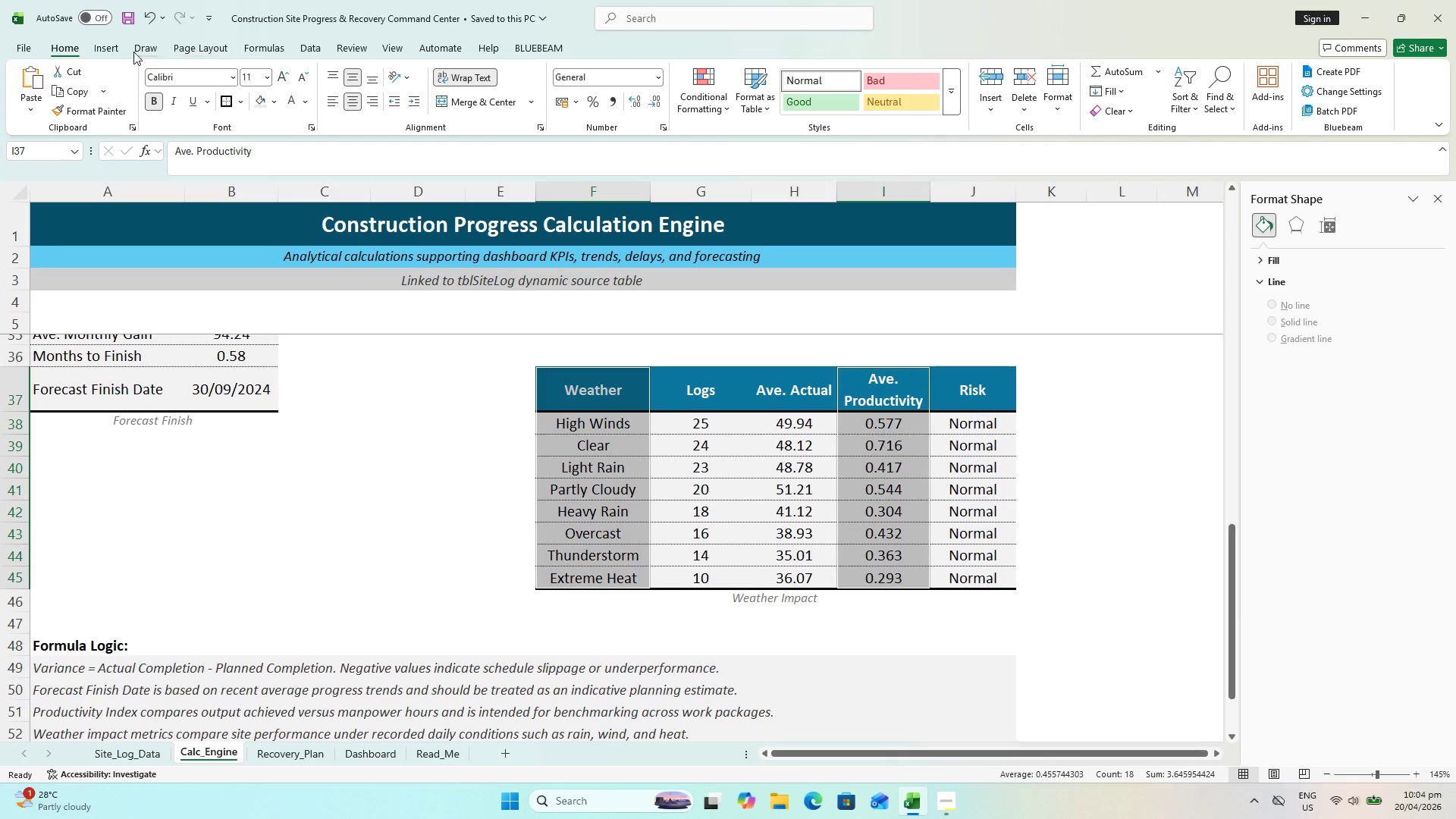 
mouse_move([553, 83])
 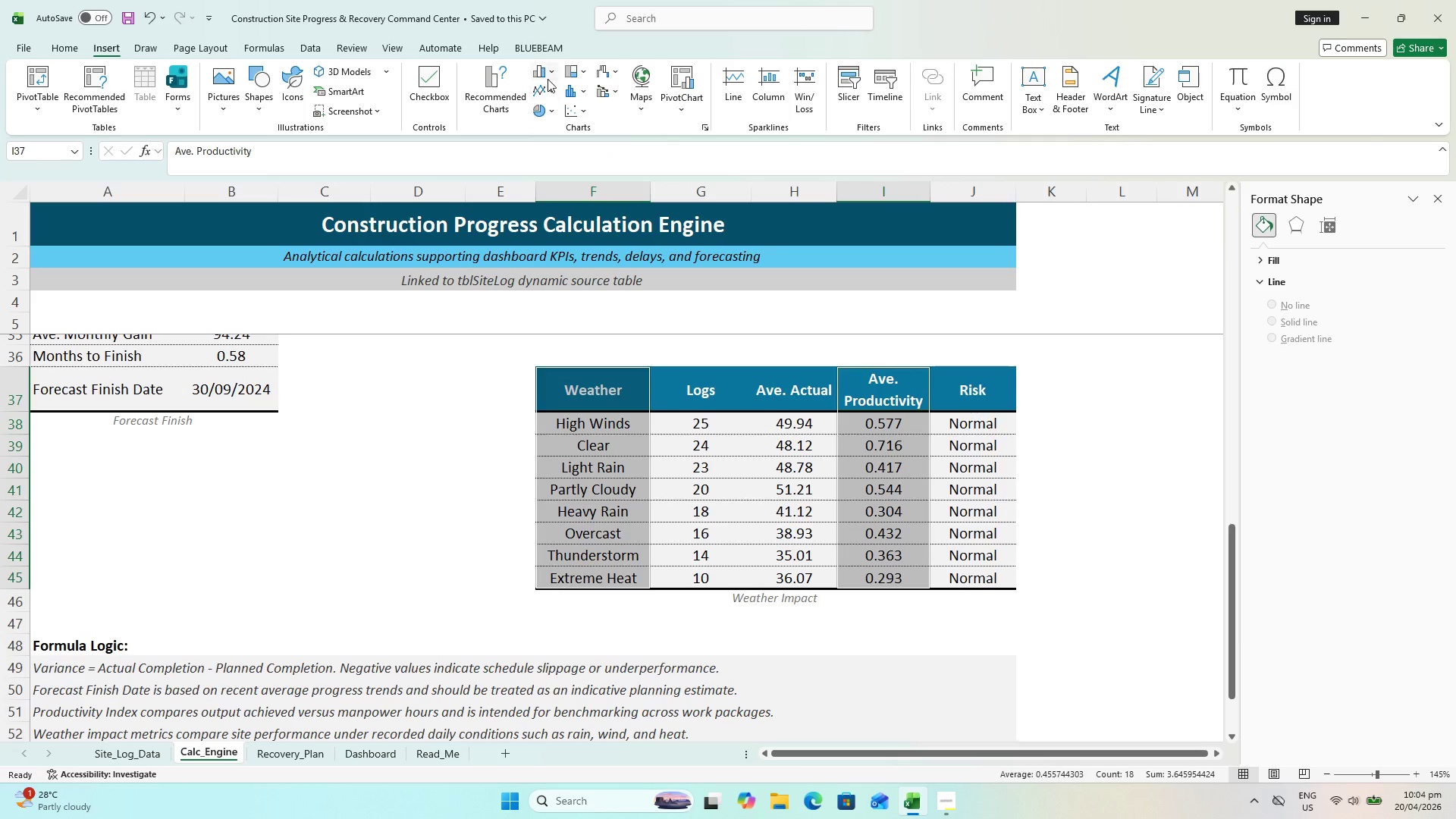 
left_click([552, 70])
 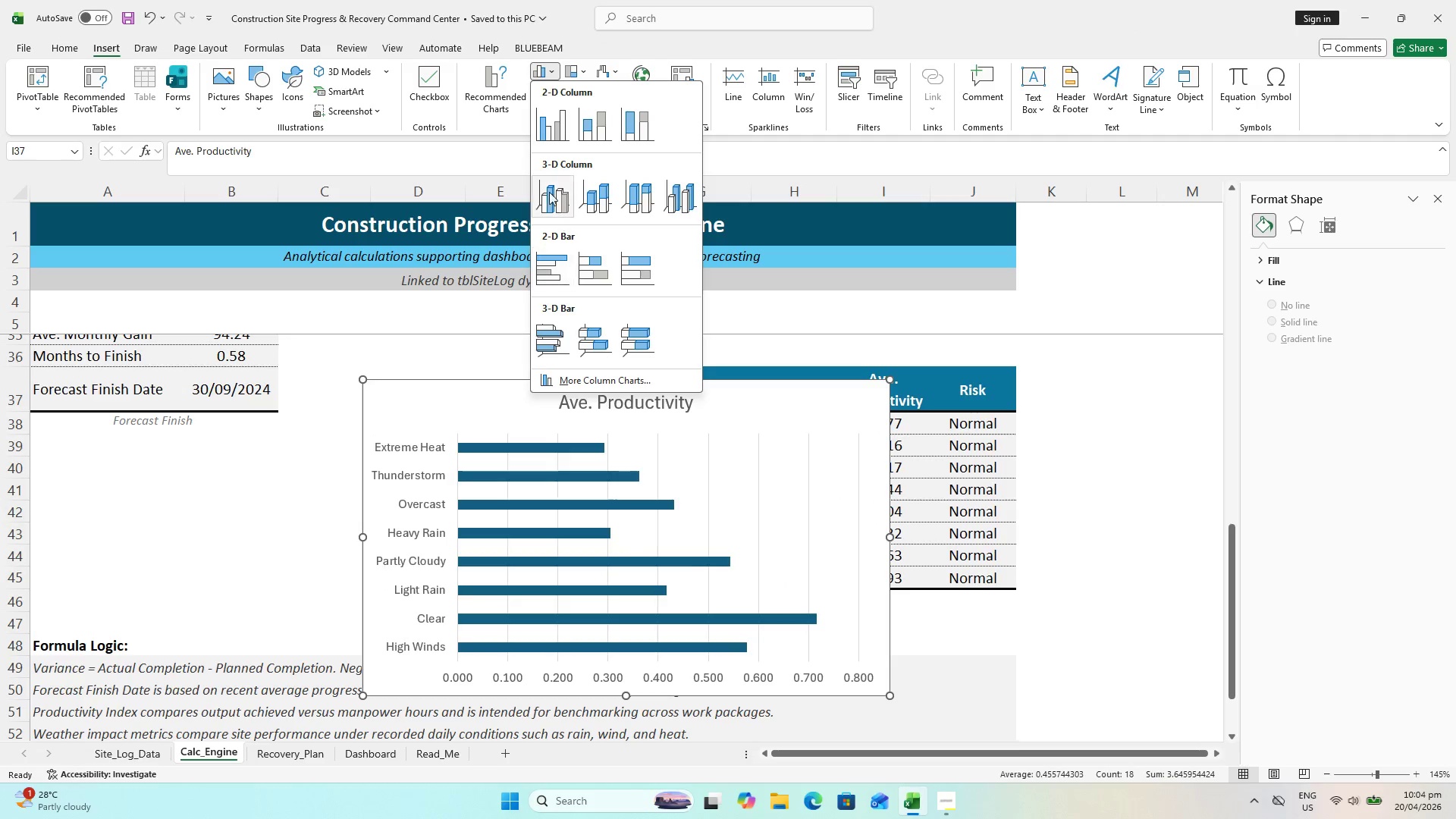 
mouse_move([570, 128])
 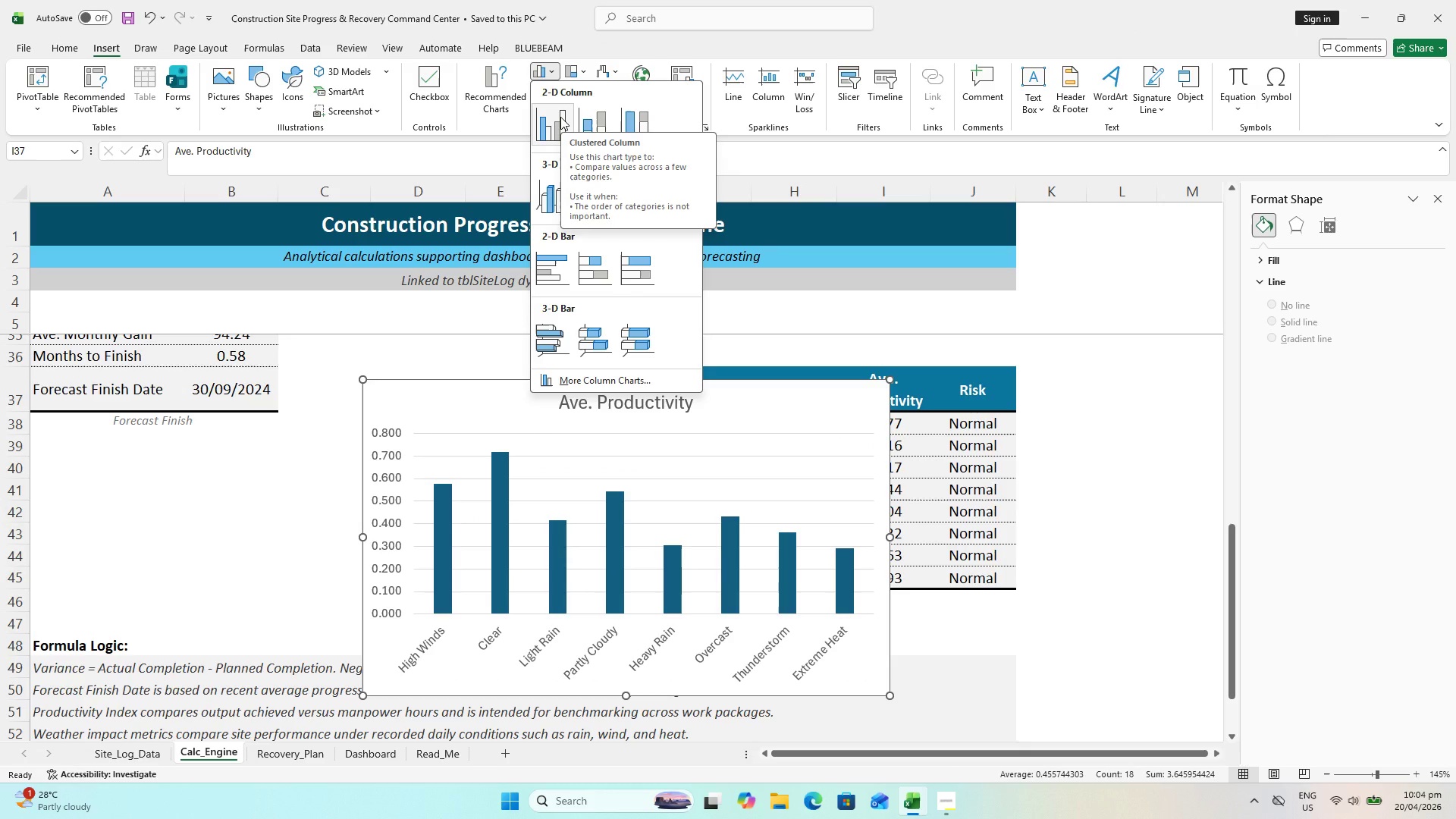 
left_click_drag(start_coordinate=[560, 117], to_coordinate=[565, 115])
 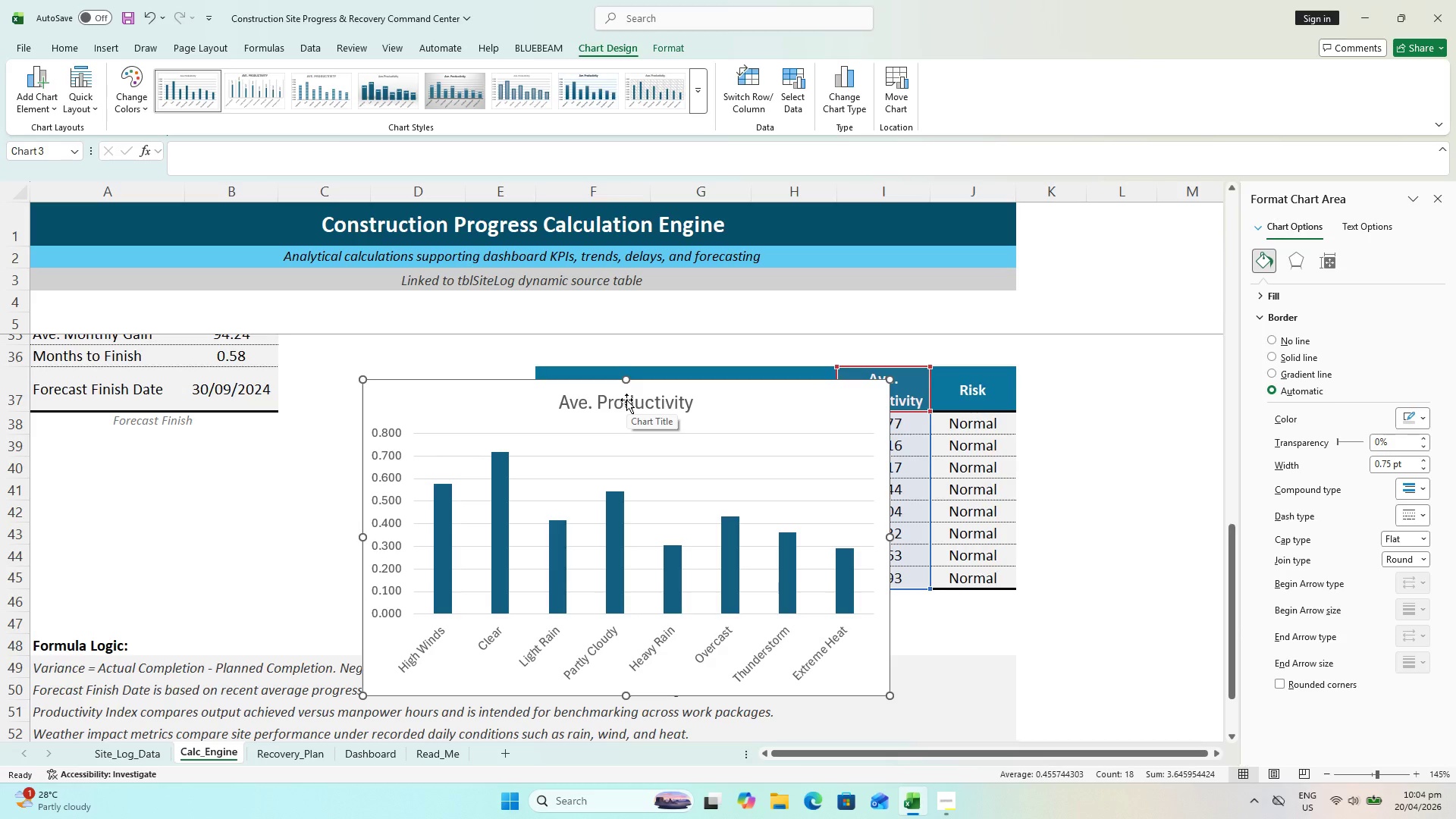 
left_click([623, 400])
 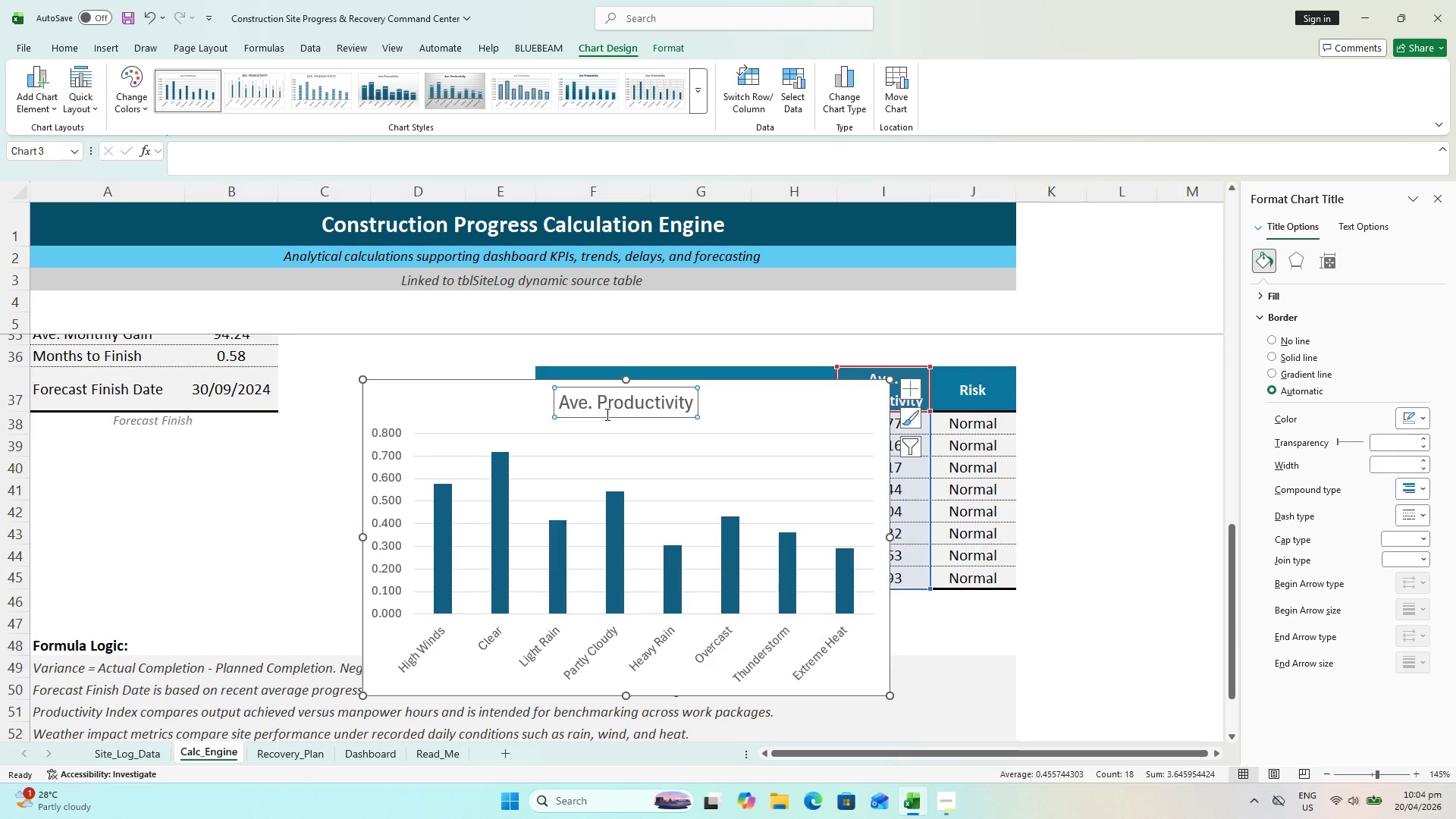 
left_click([603, 397])
 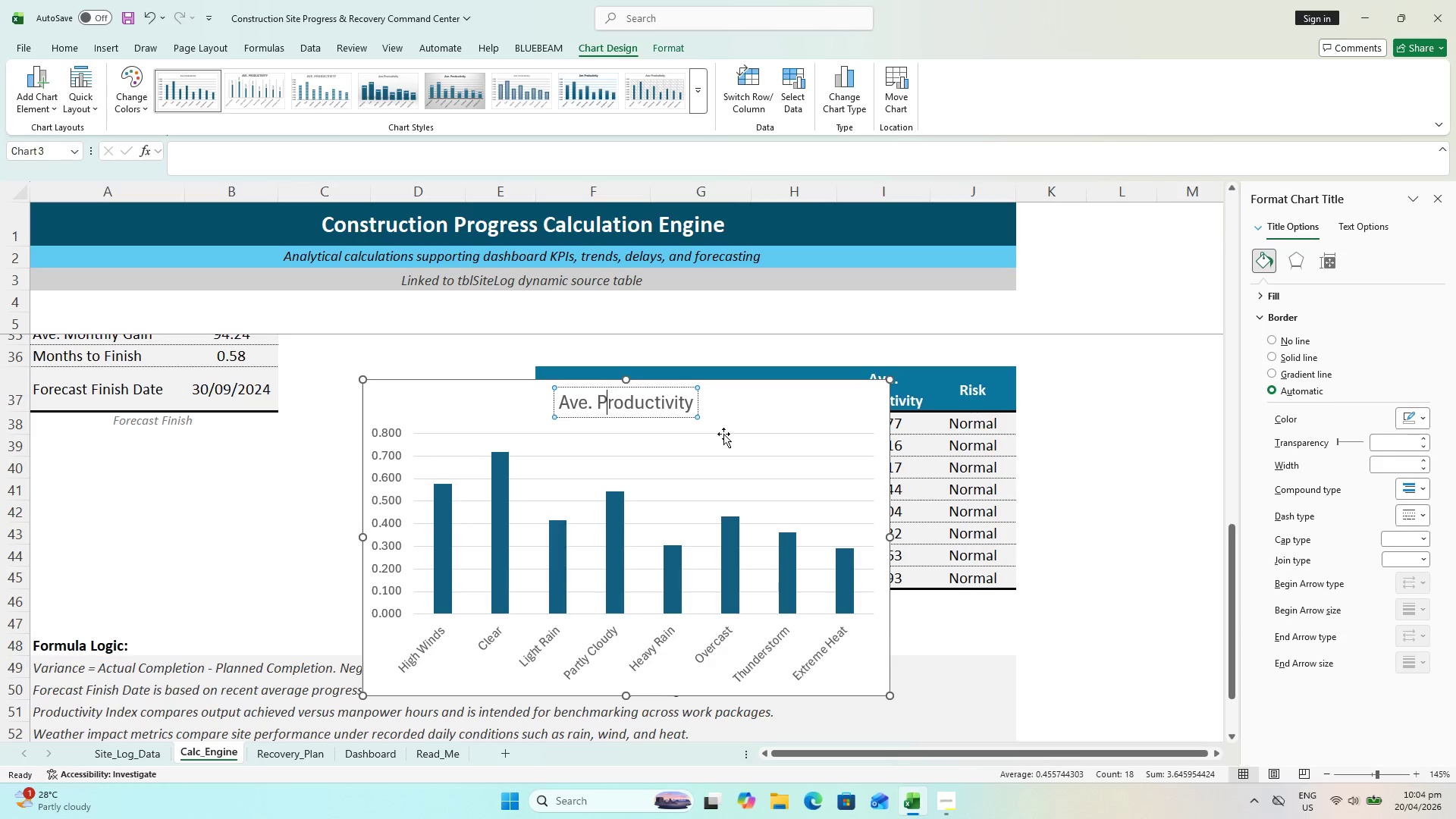 
key(Control+ControlLeft)
 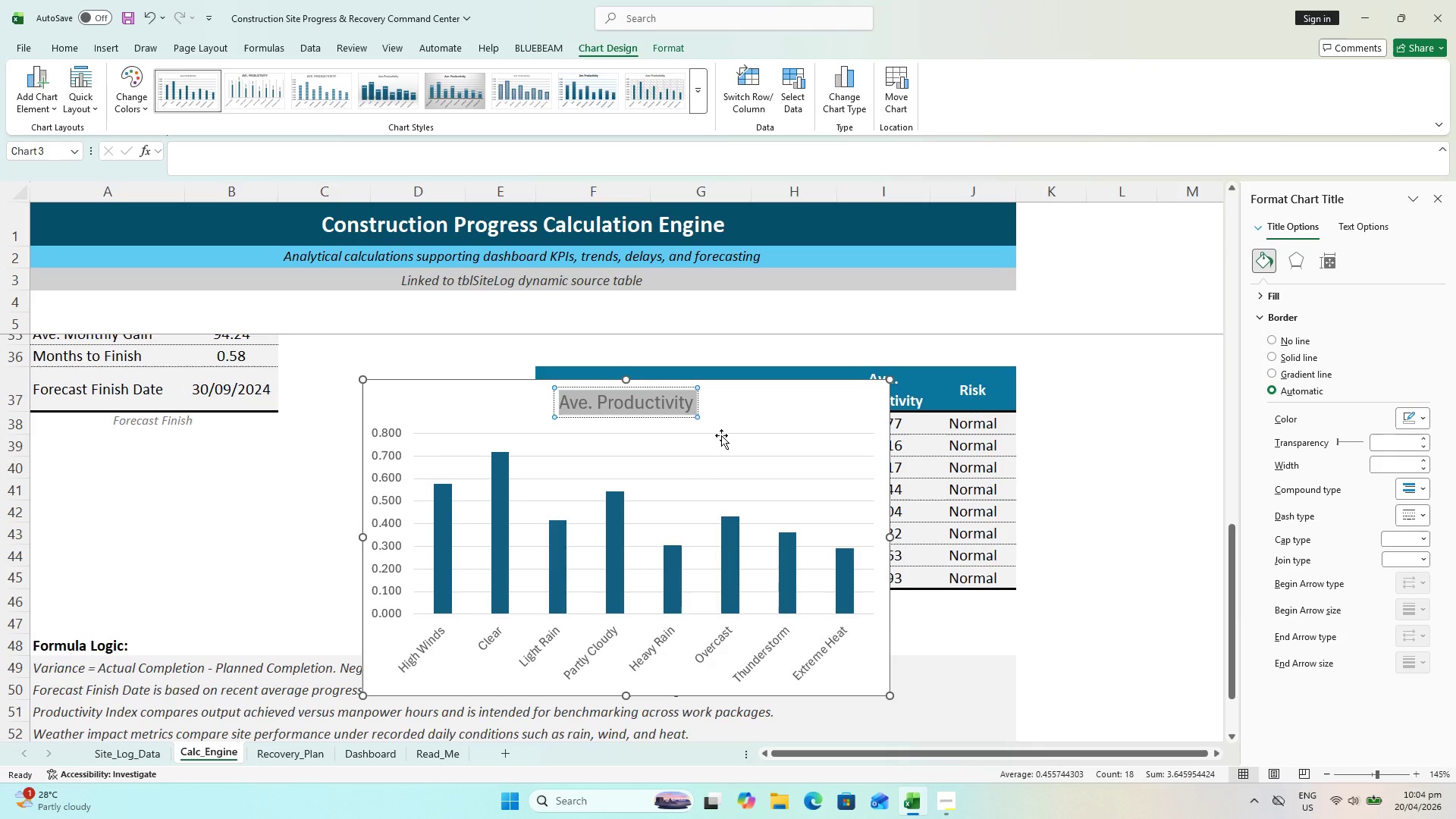 
key(Control+A)
 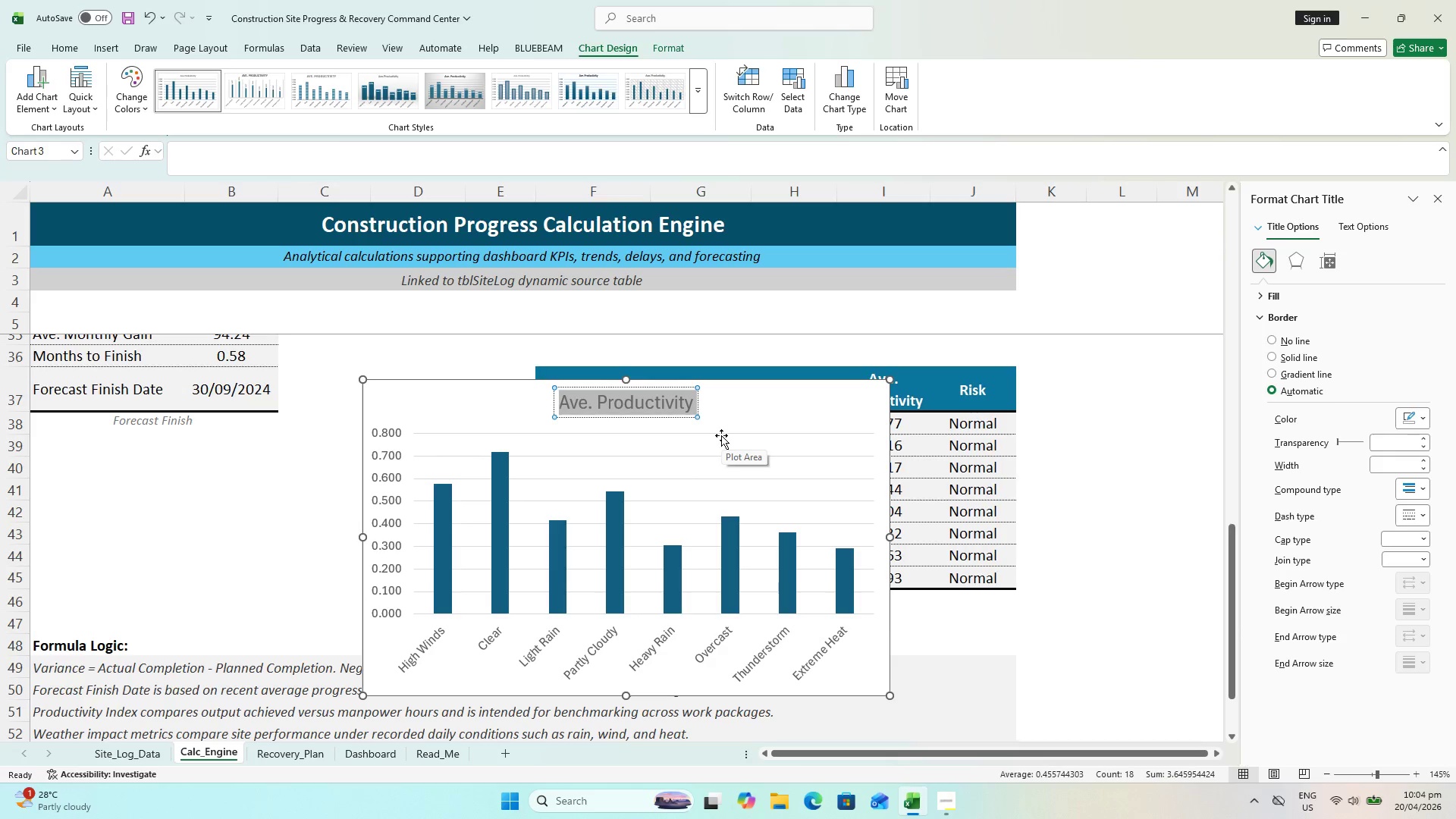 
type(Weather Impact on Productivity)
 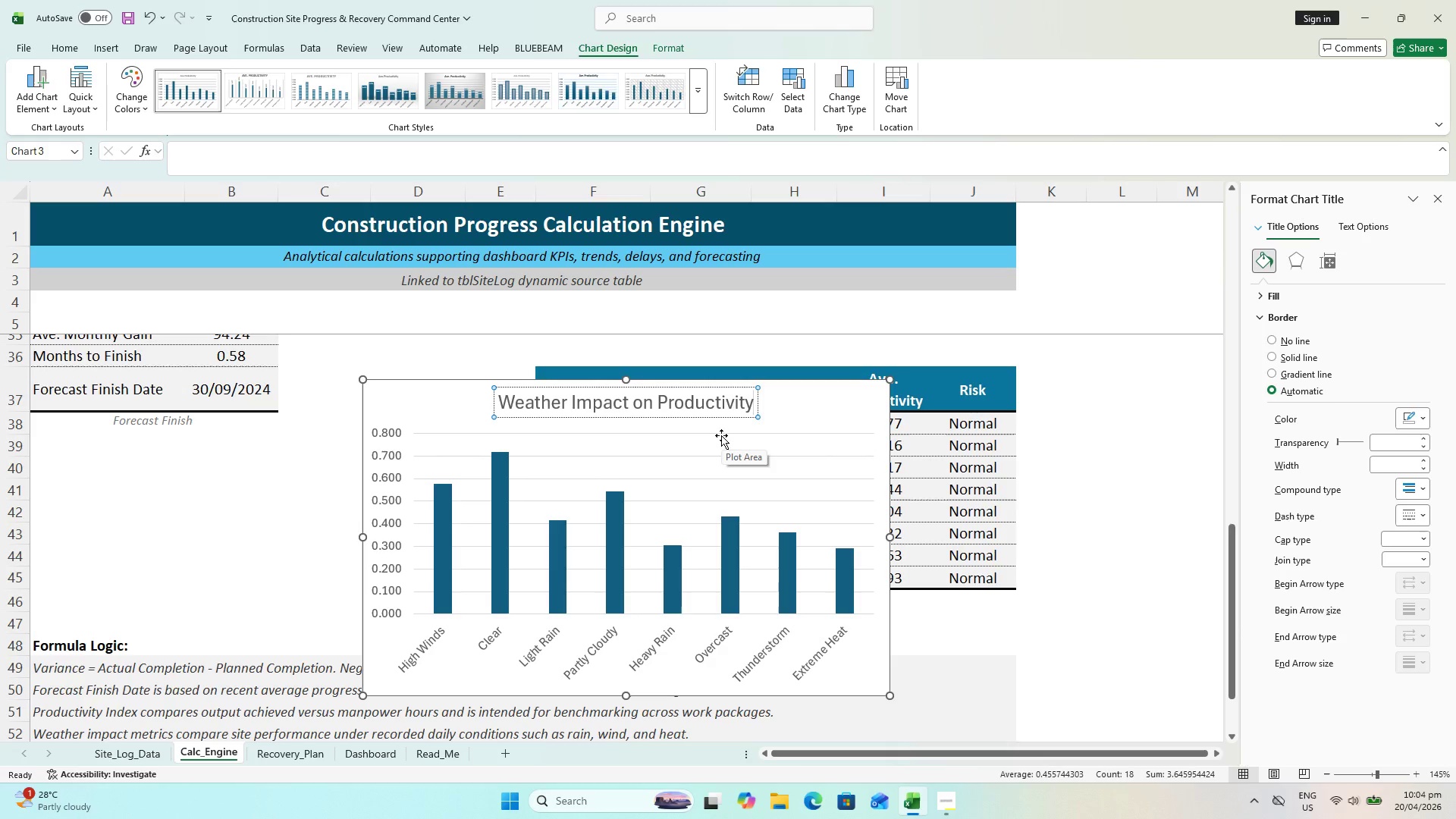 
key(Control+A)
 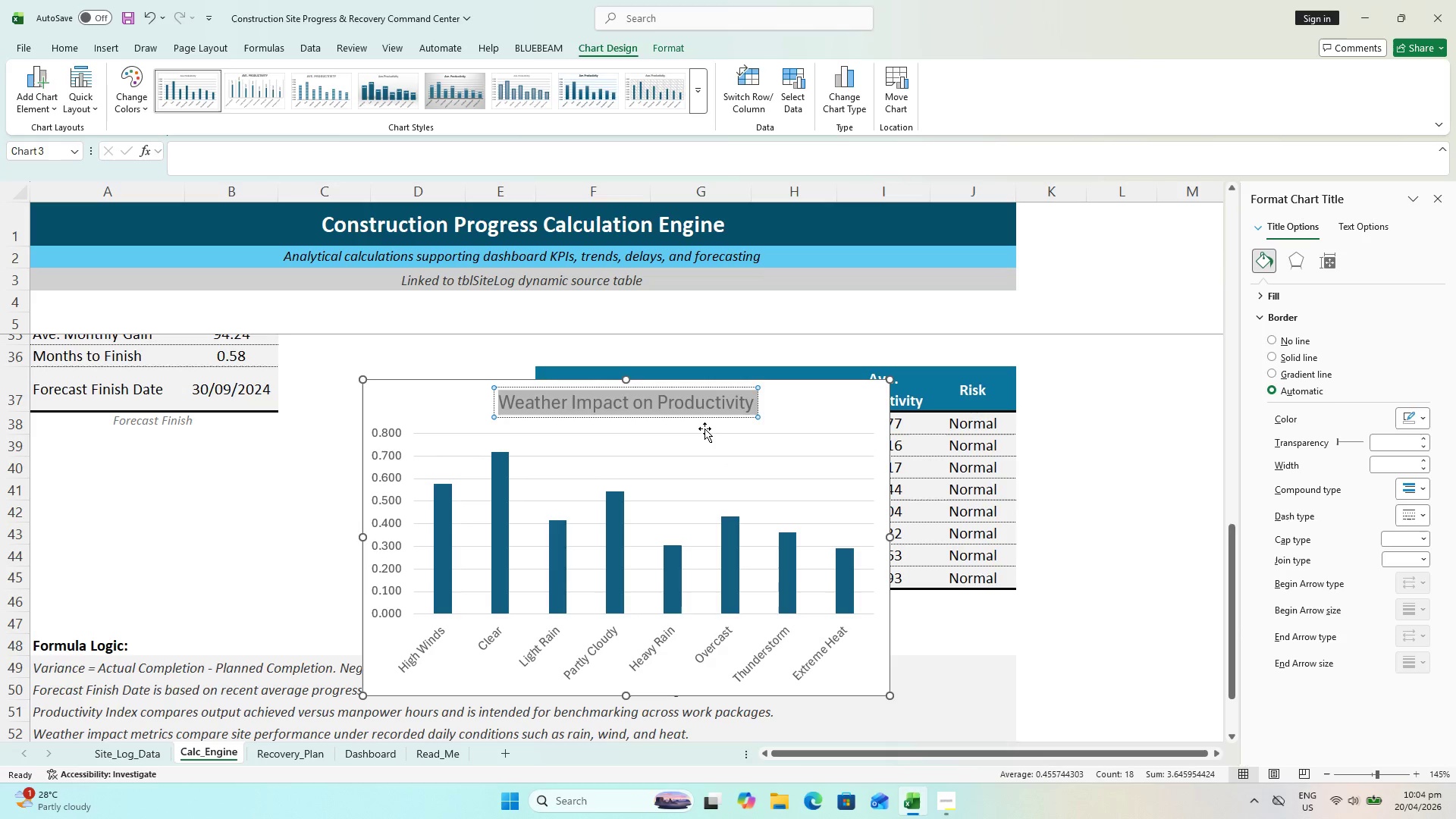 
key(Control+B)
 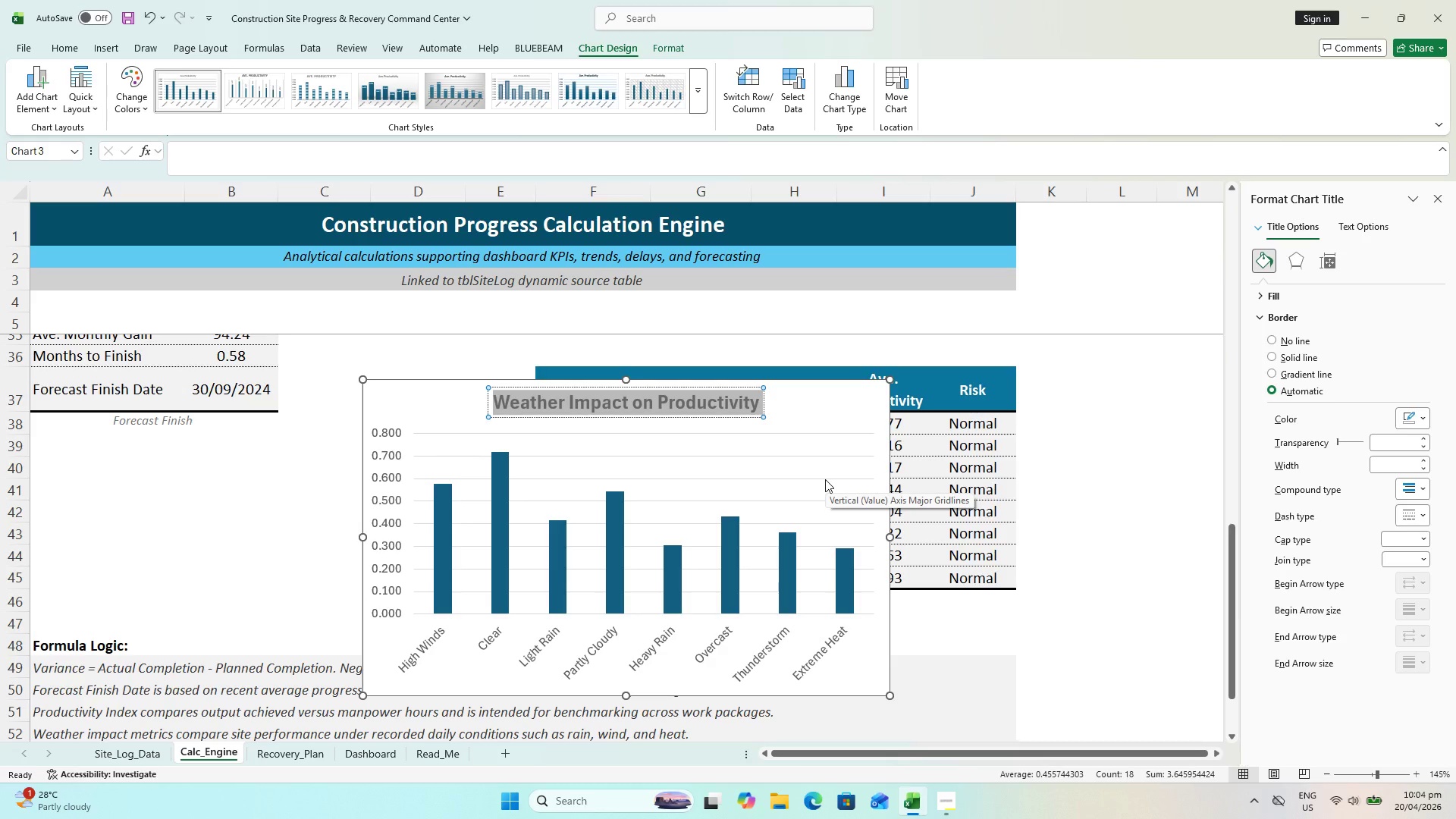 
wait(9.98)
 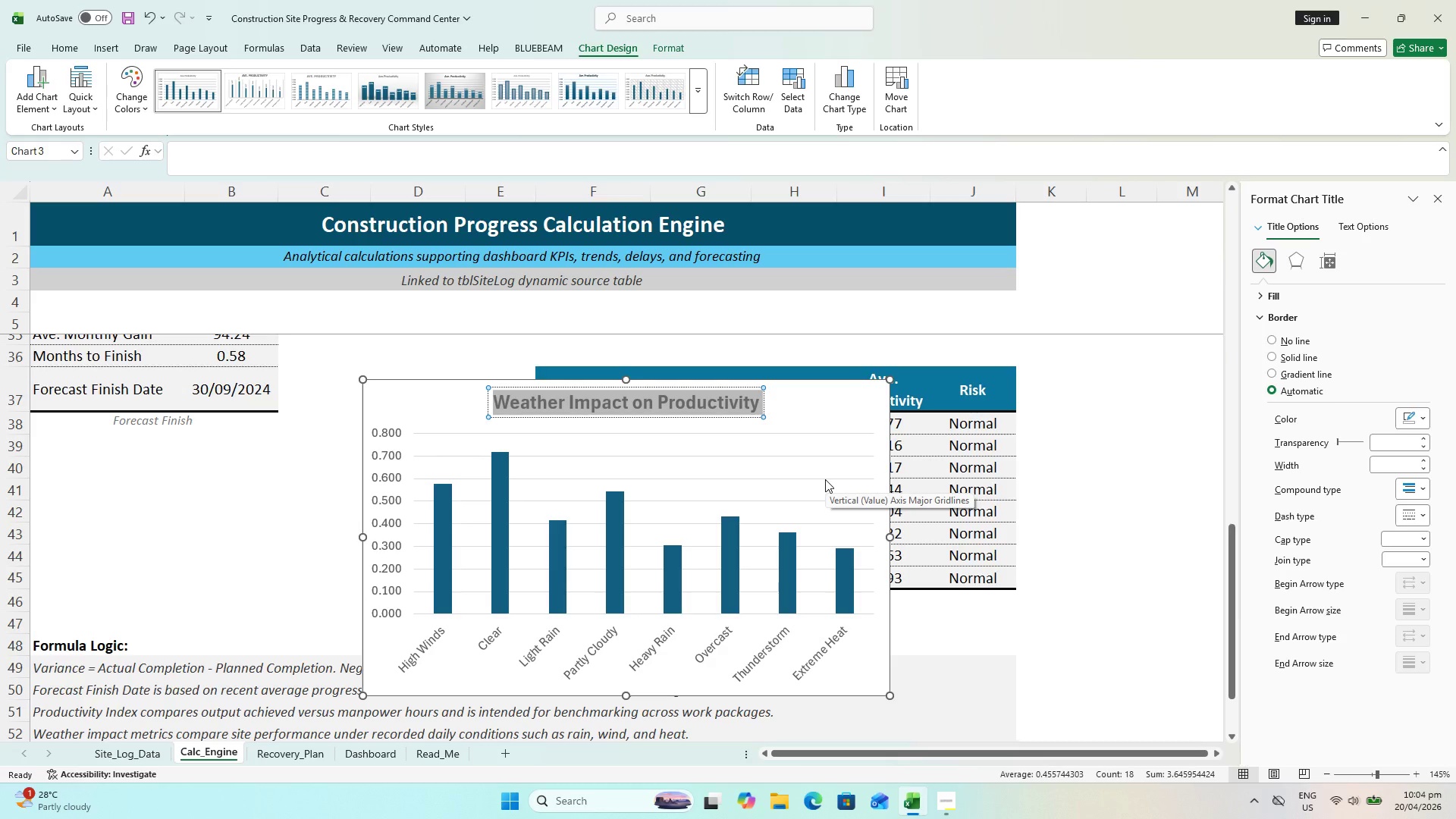 
left_click([816, 454])
 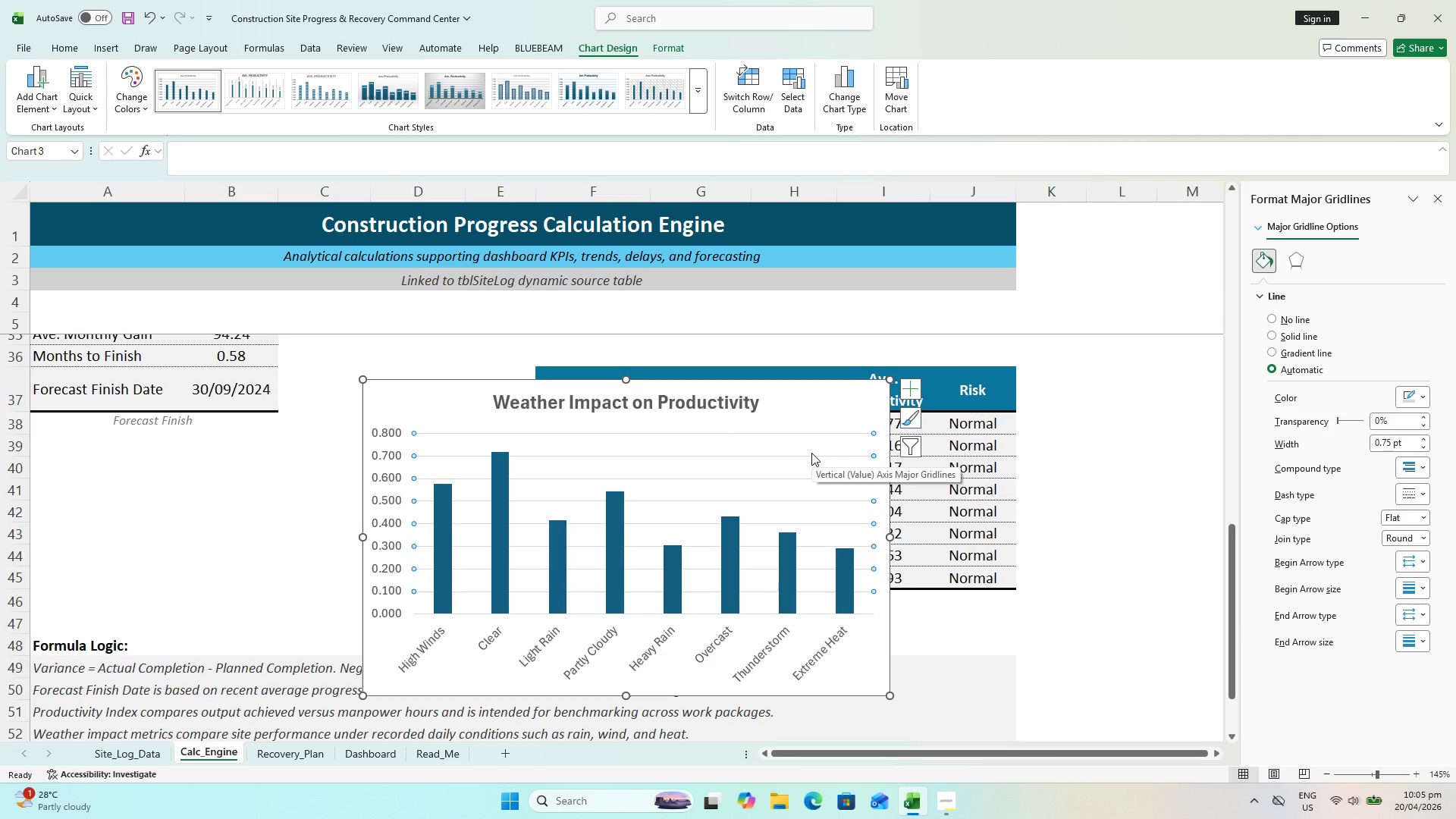 
wait(6.74)
 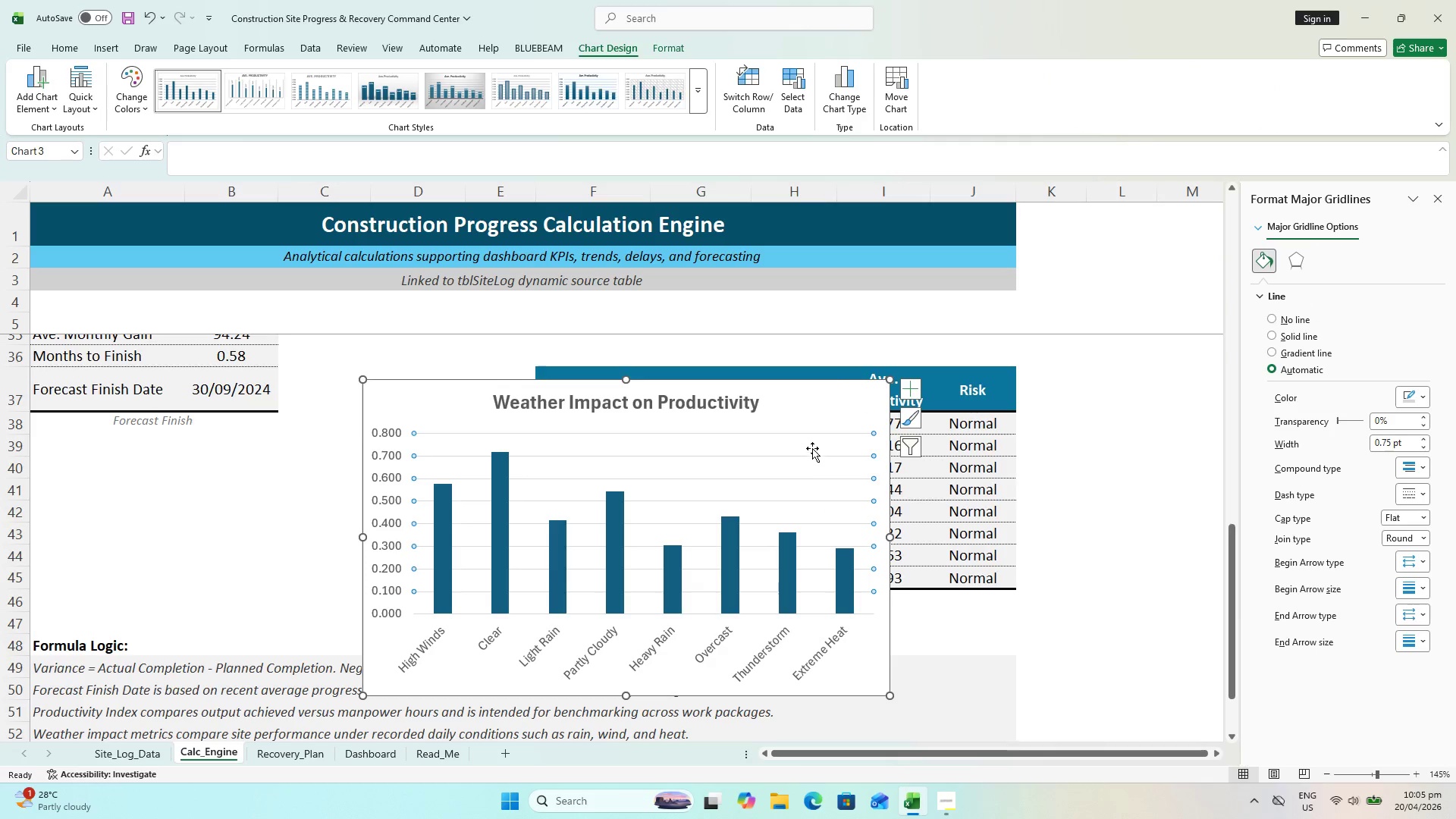 
left_click([447, 394])
 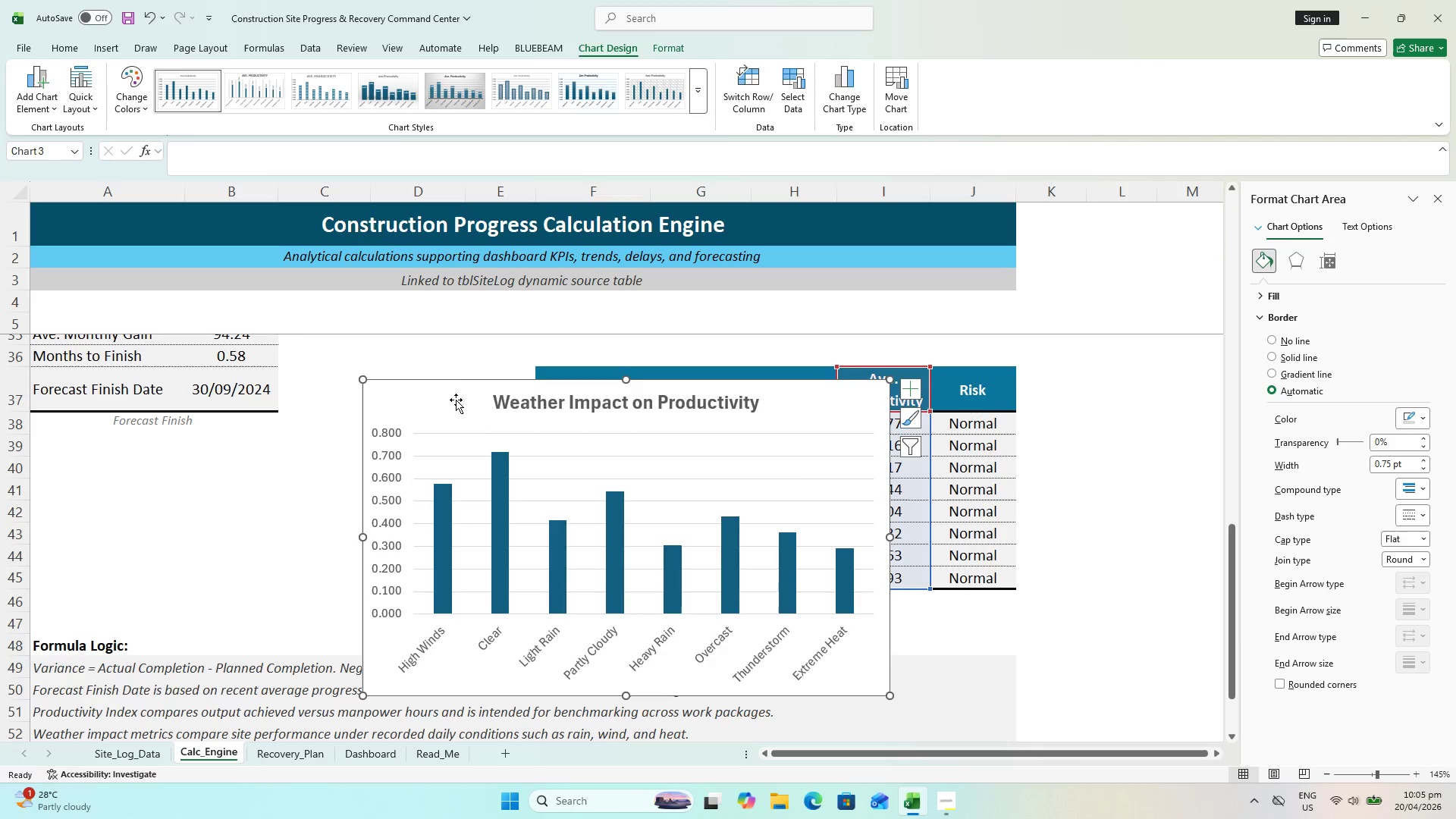 
key(Control+C)
 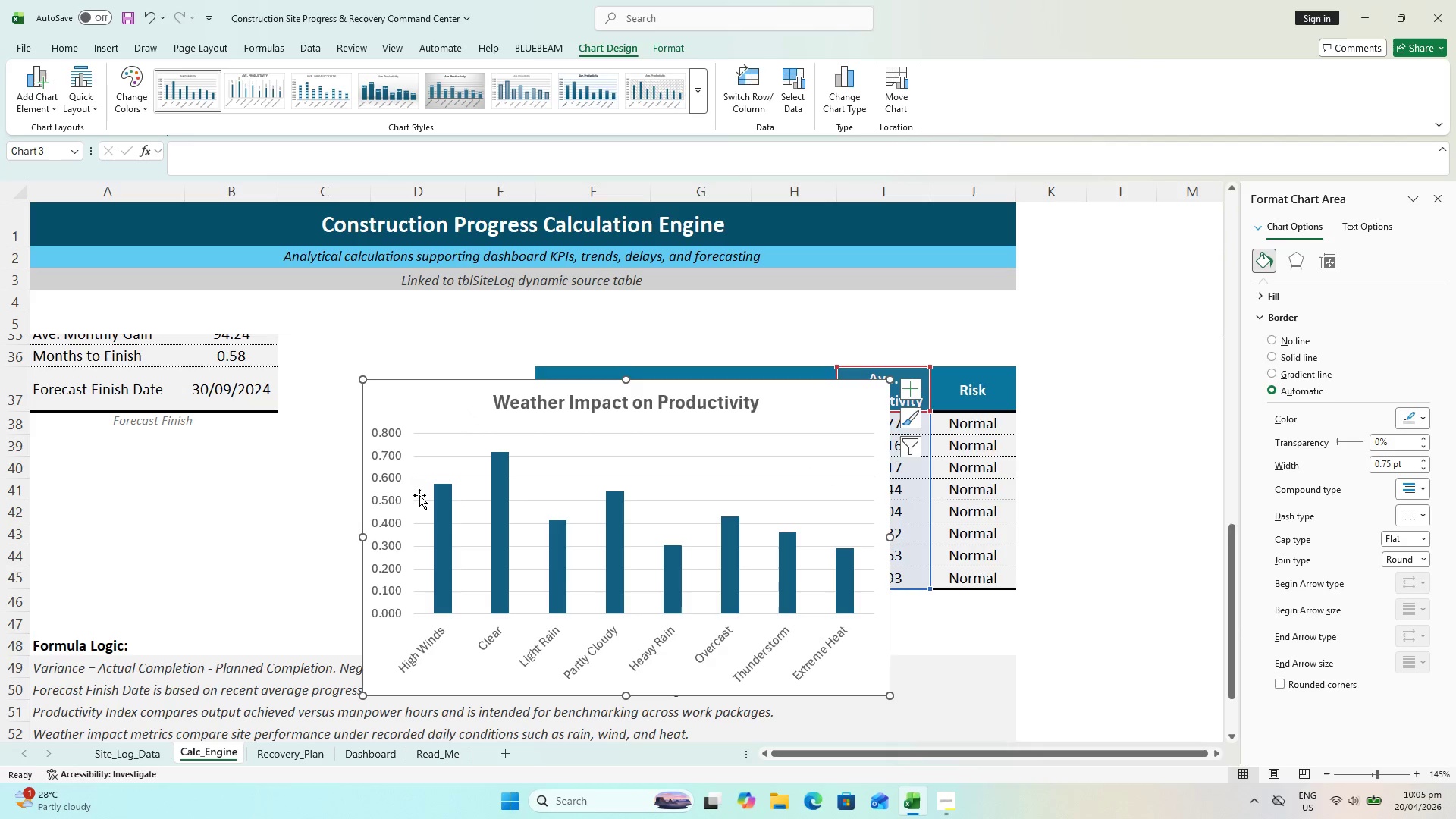 
left_click([421, 406])
 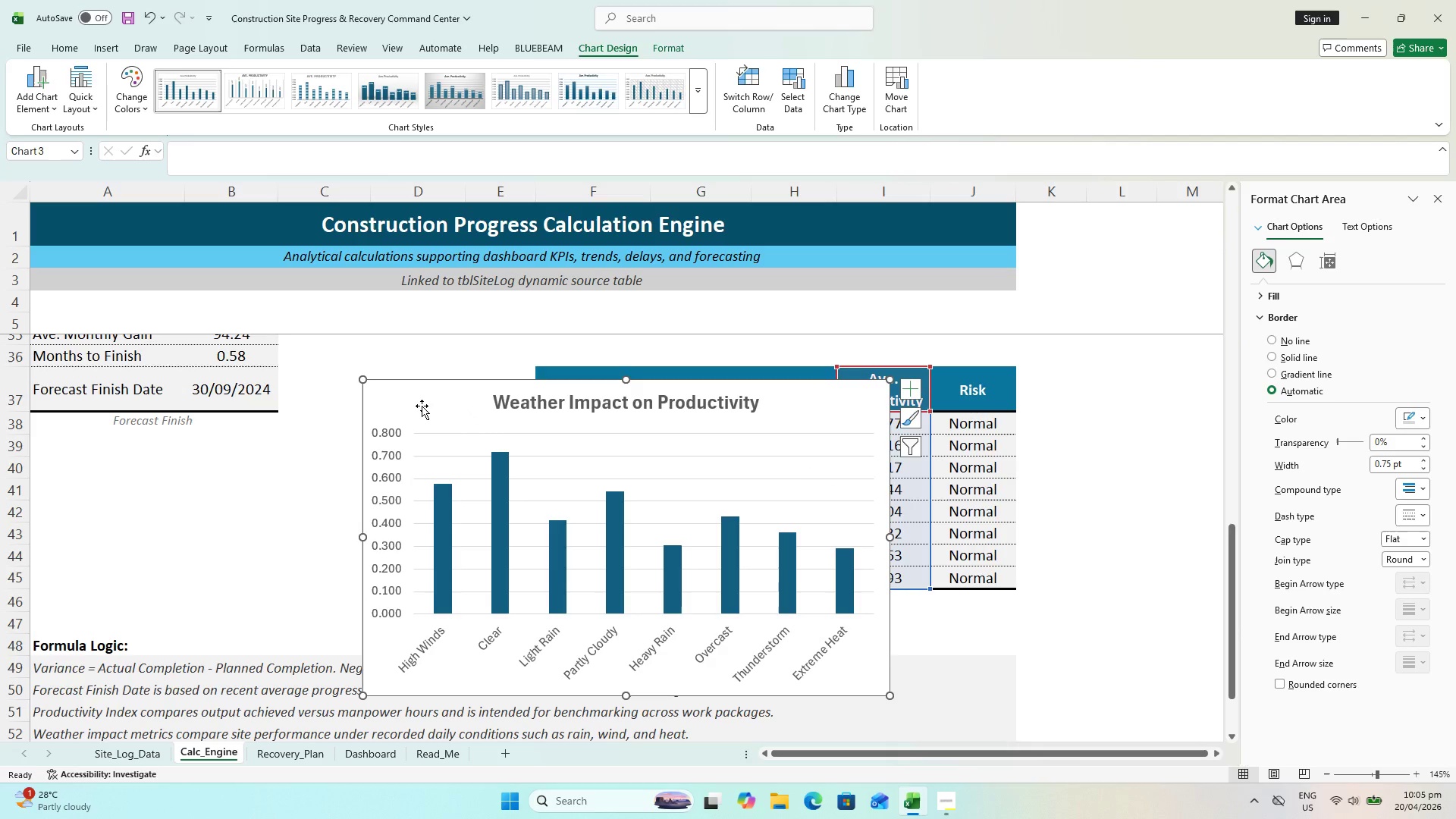 
key(Control+X)
 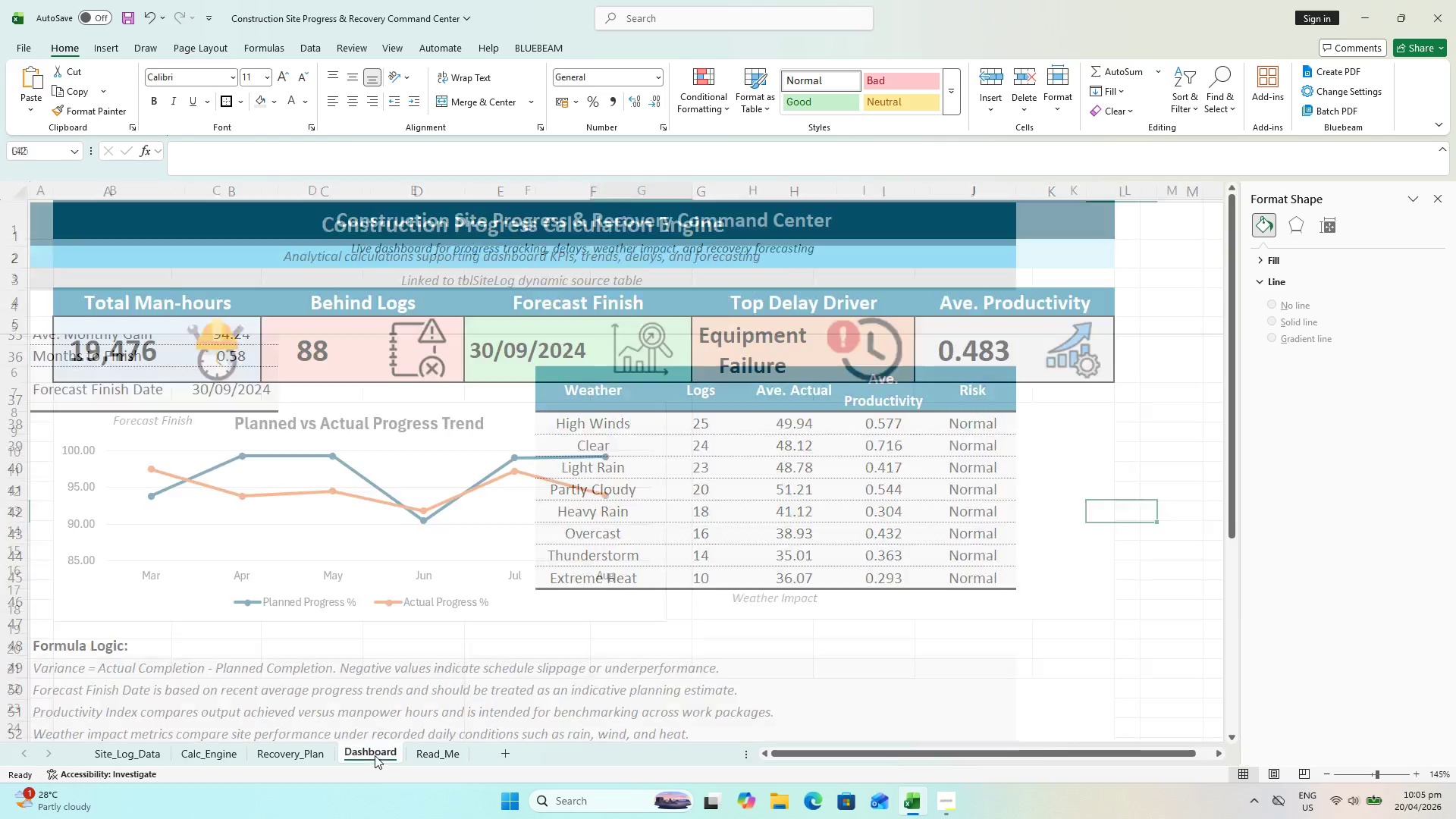 
left_click([720, 428])
 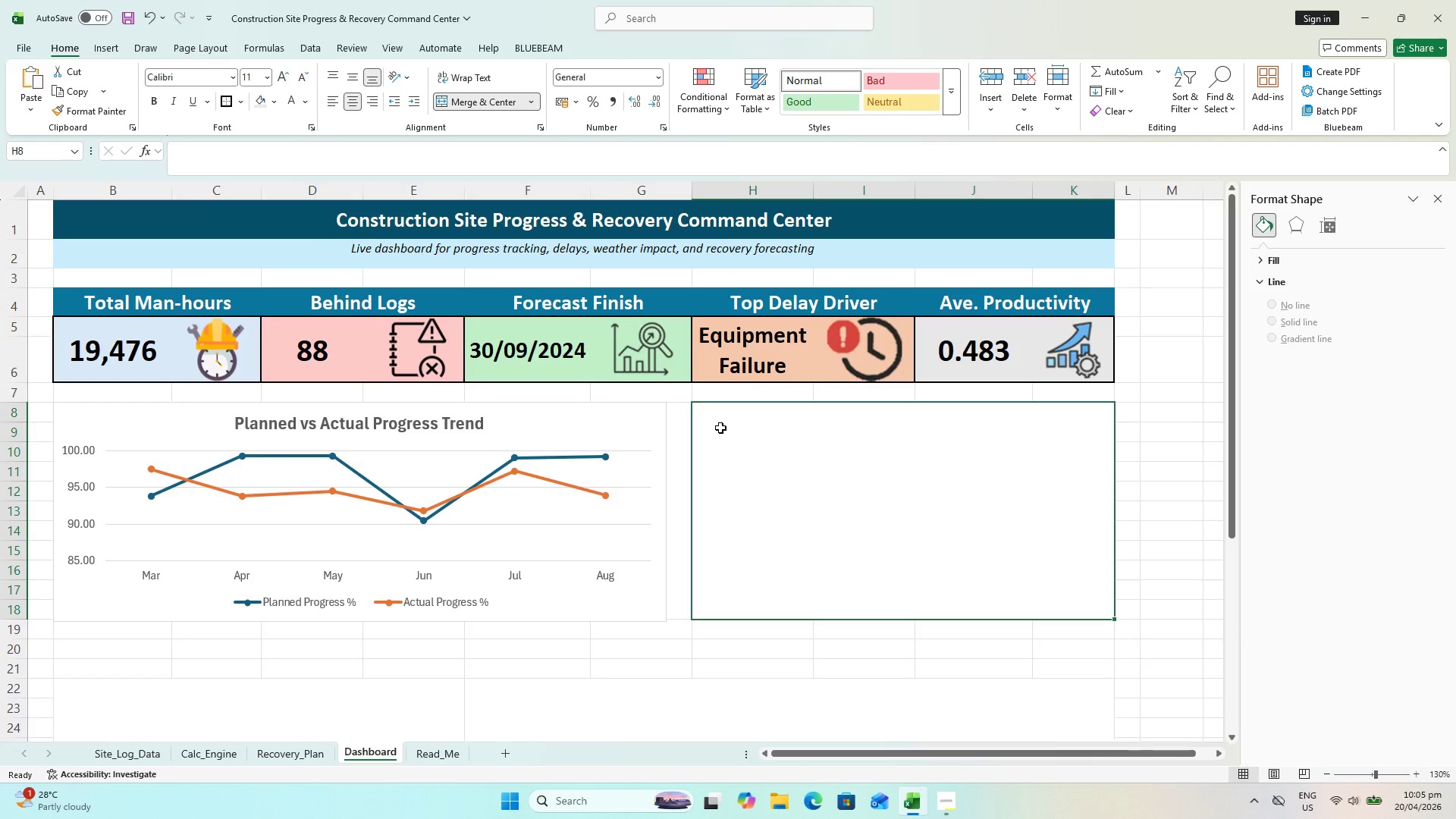 
key(Control+V)
 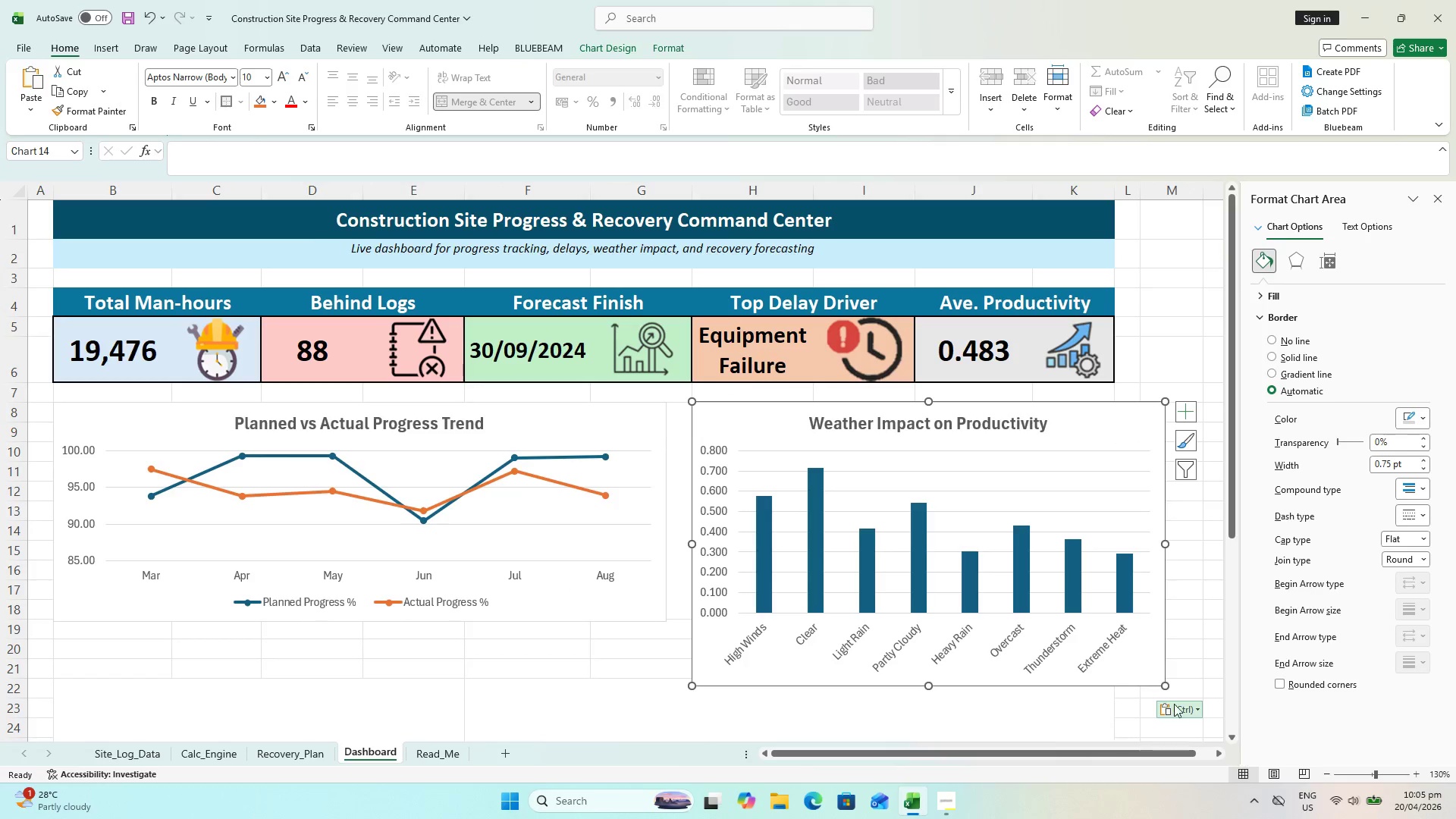 
left_click_drag(start_coordinate=[1169, 686], to_coordinate=[1122, 611])
 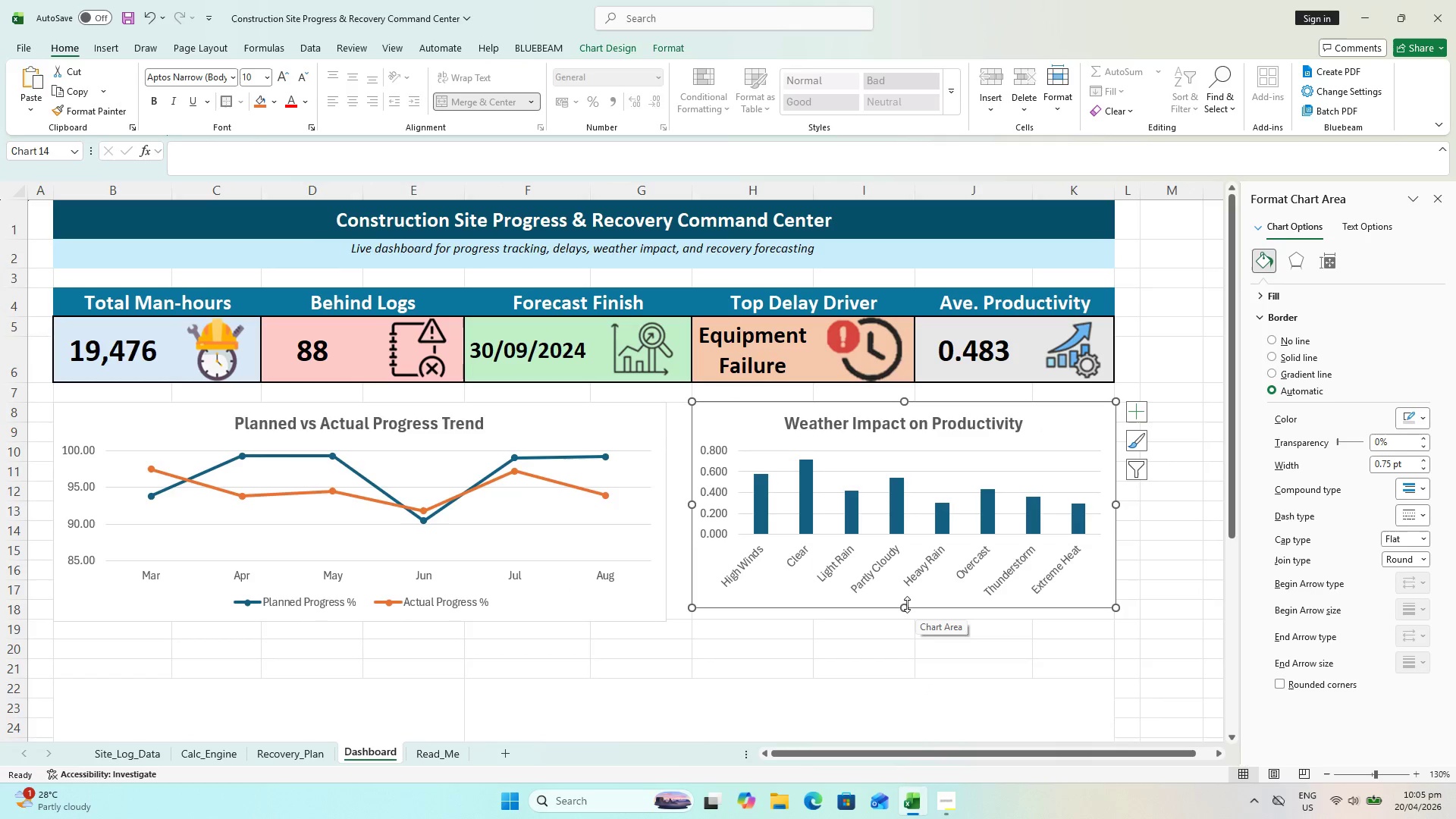 
left_click_drag(start_coordinate=[905, 604], to_coordinate=[906, 620])
 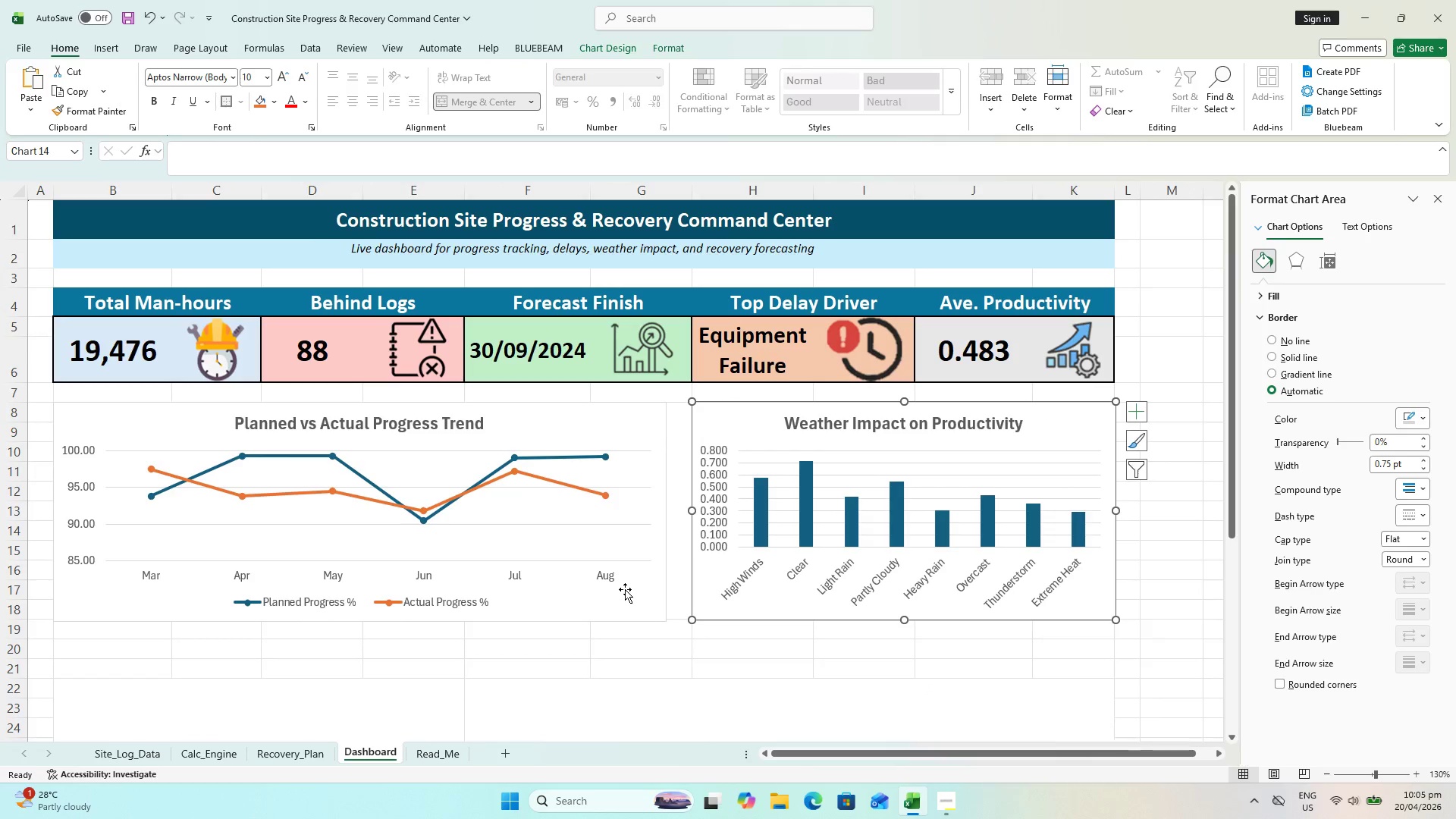 
left_click([625, 589])
 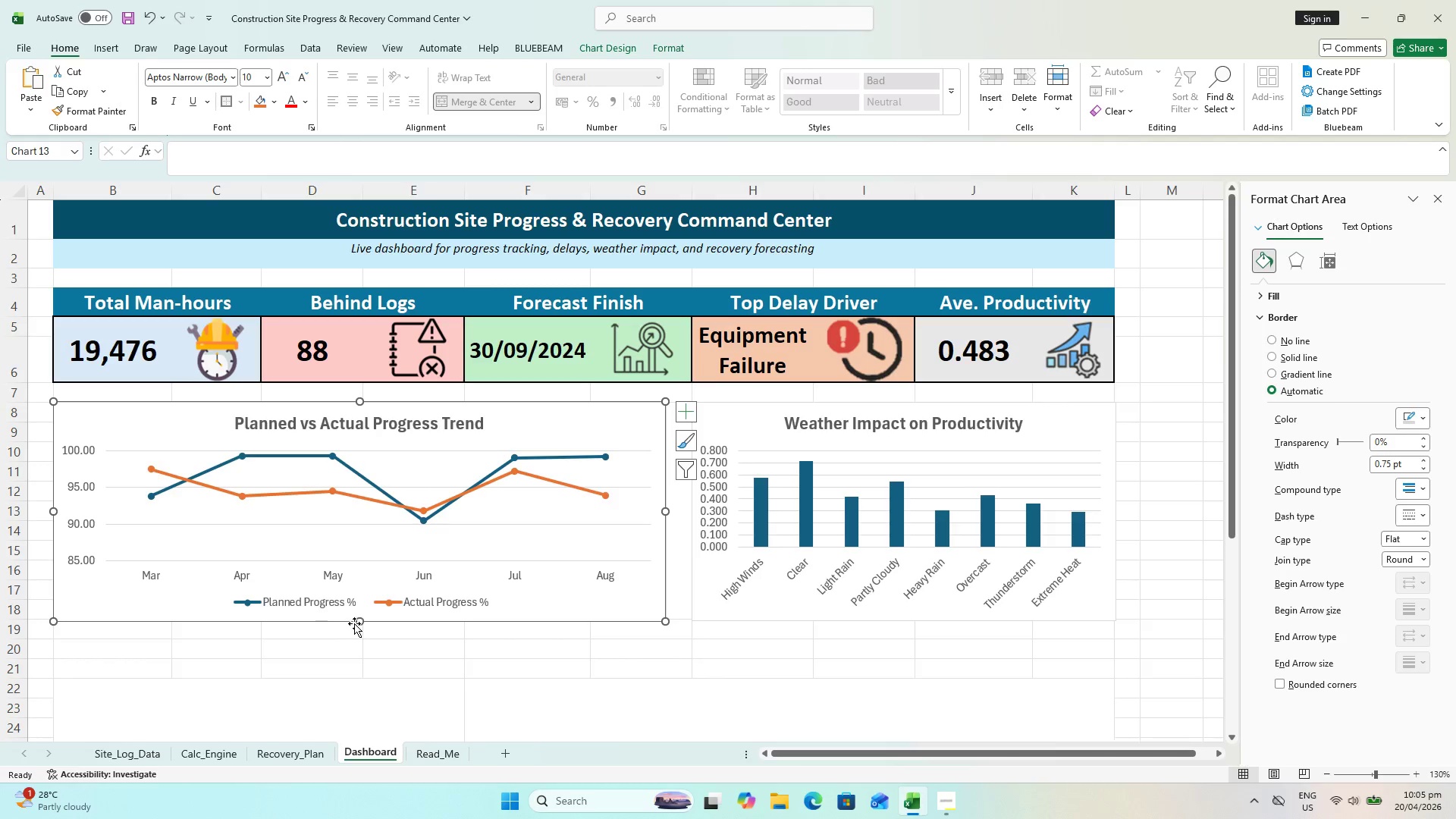 
left_click_drag(start_coordinate=[360, 620], to_coordinate=[366, 618])
 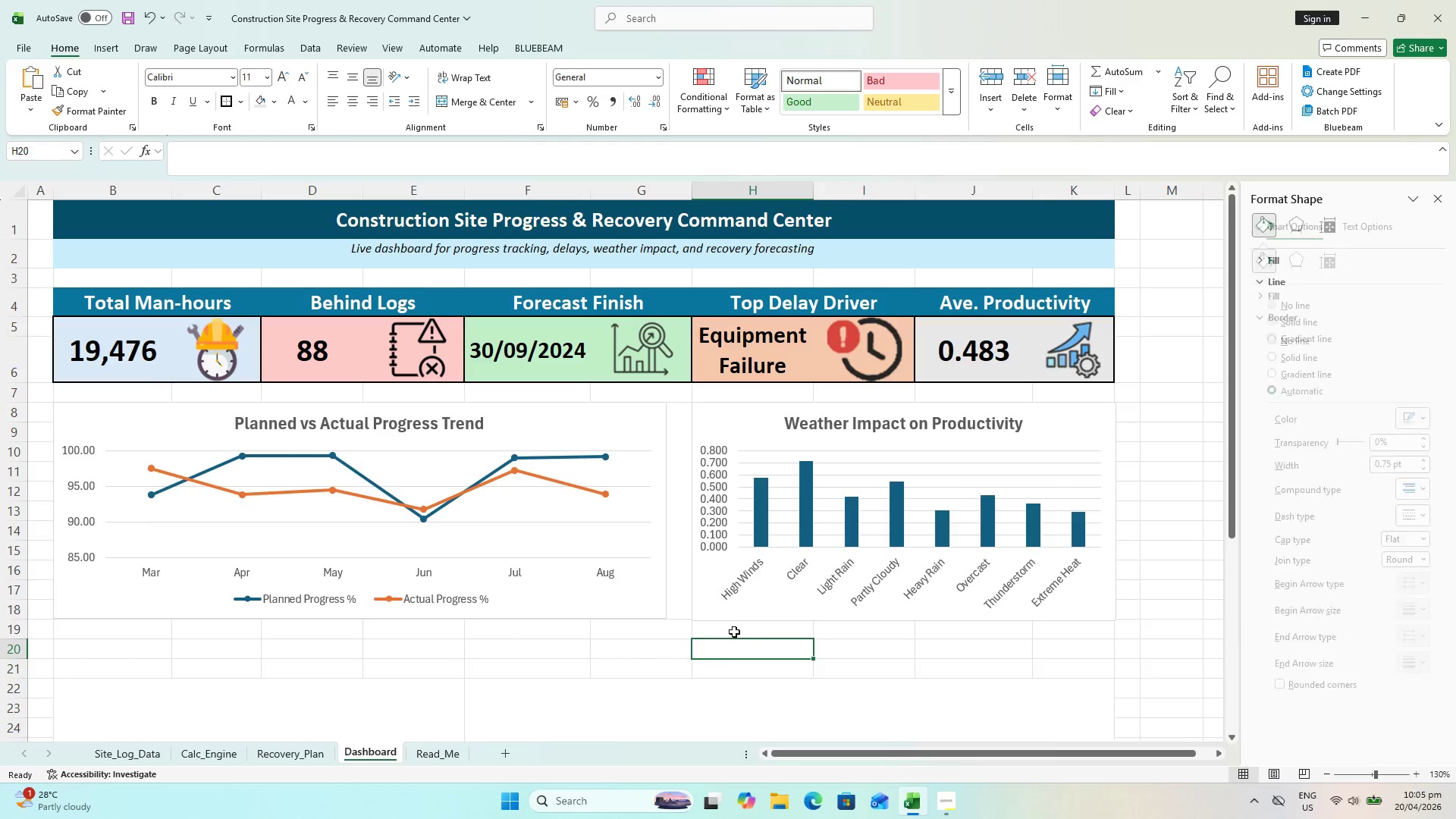 
double_click([745, 620])
 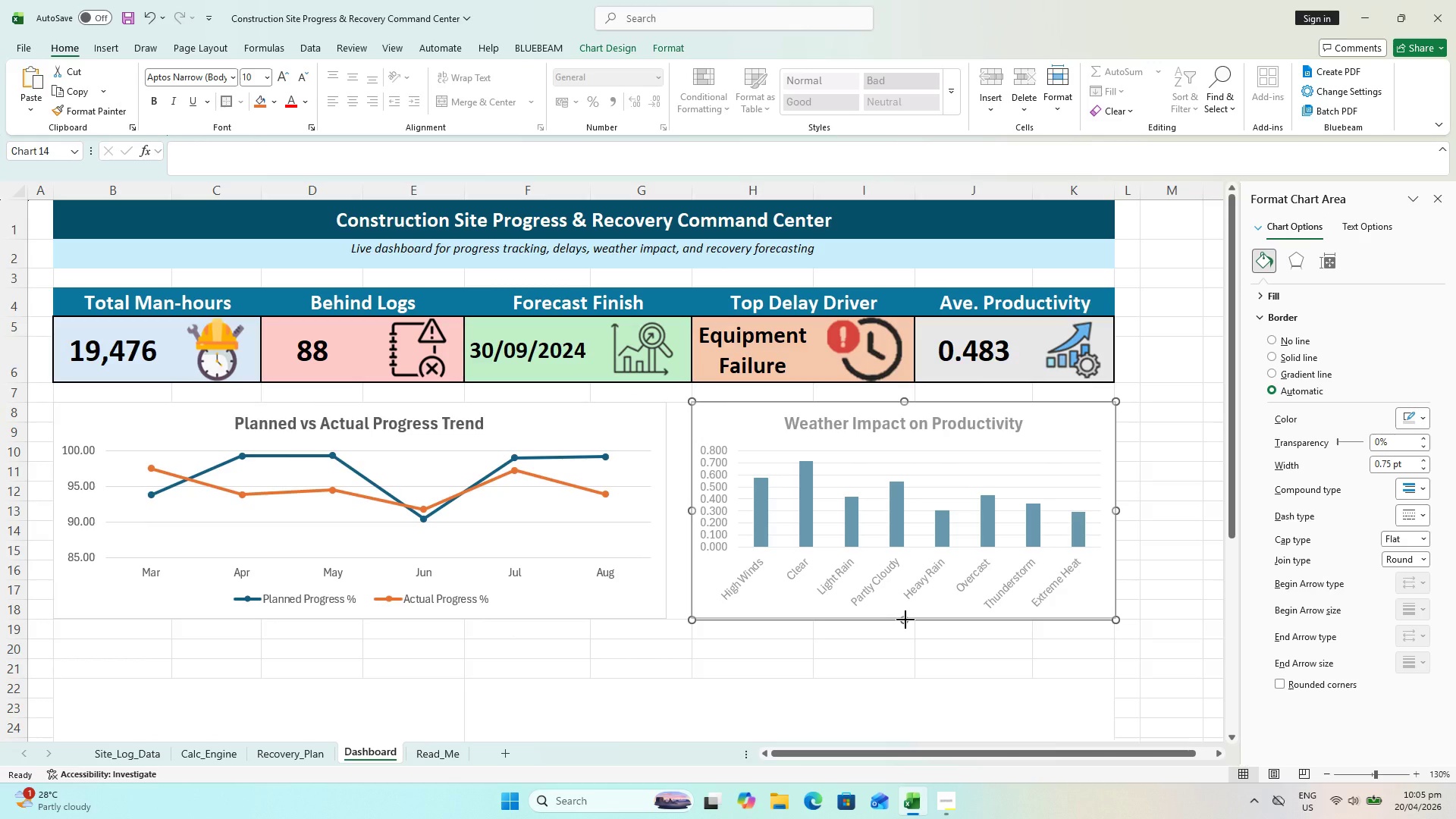 
left_click([847, 650])
 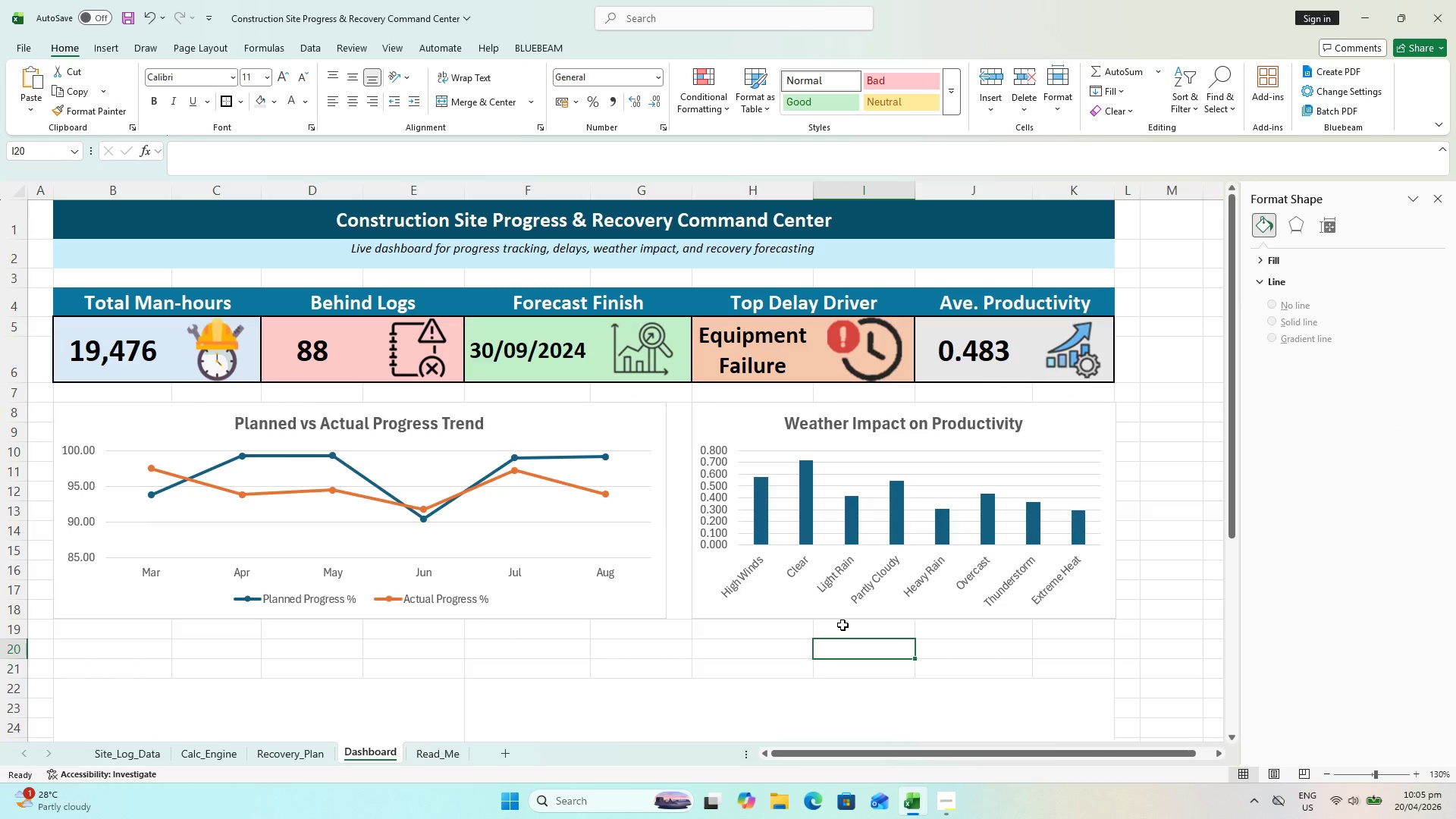 
key(Control+S)
 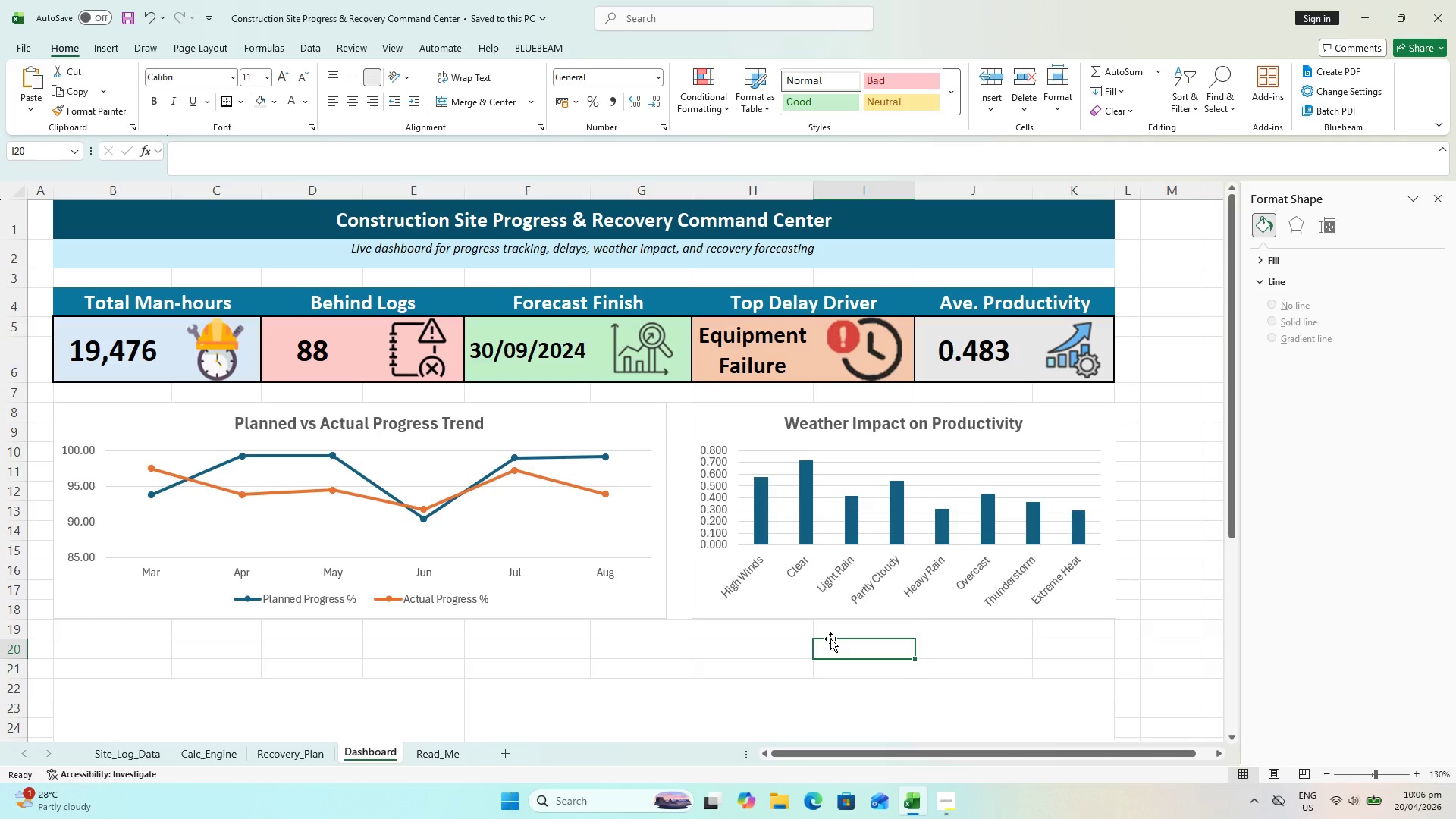 
wait(41.28)
 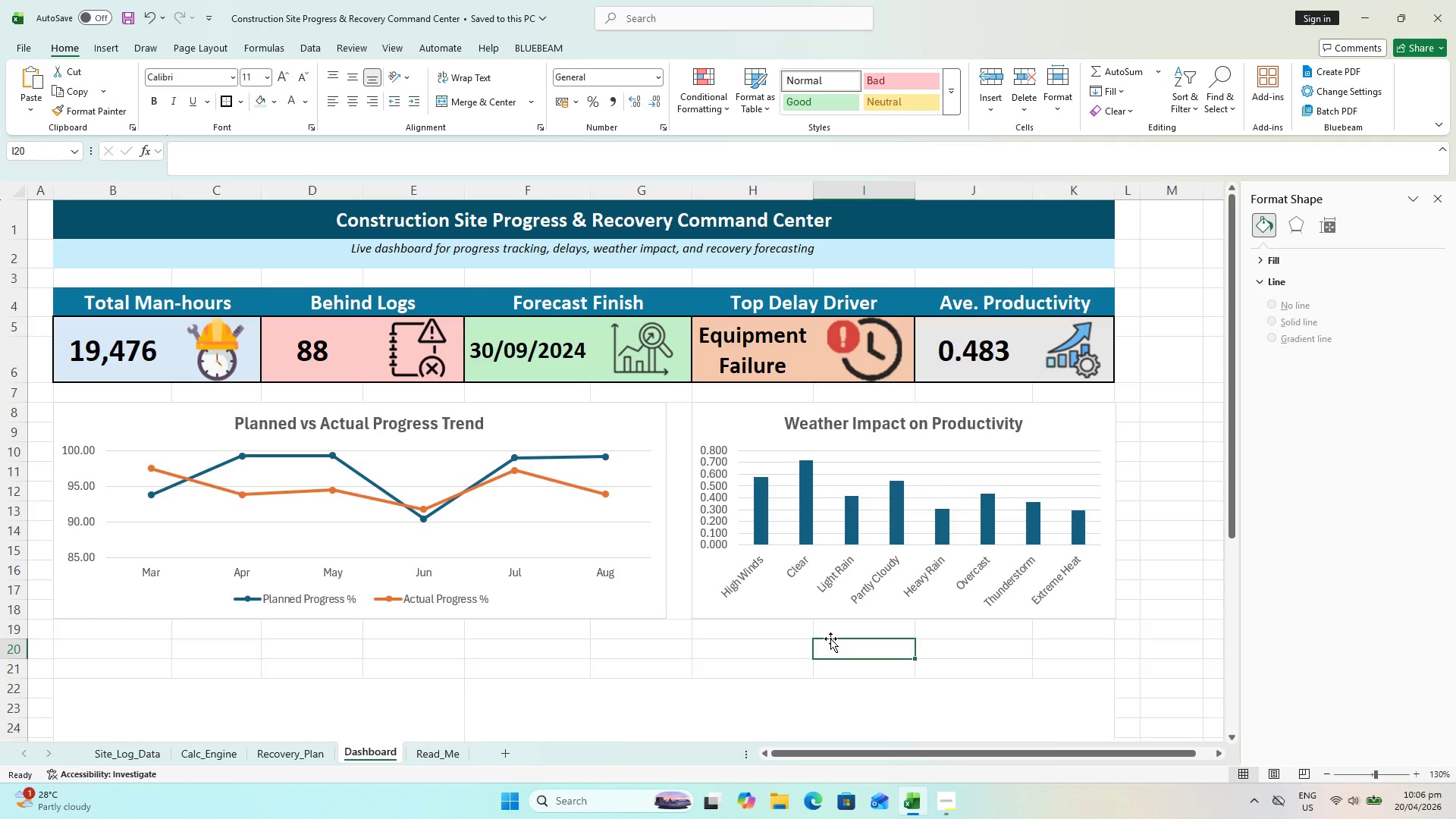 
left_click([1156, 543])
 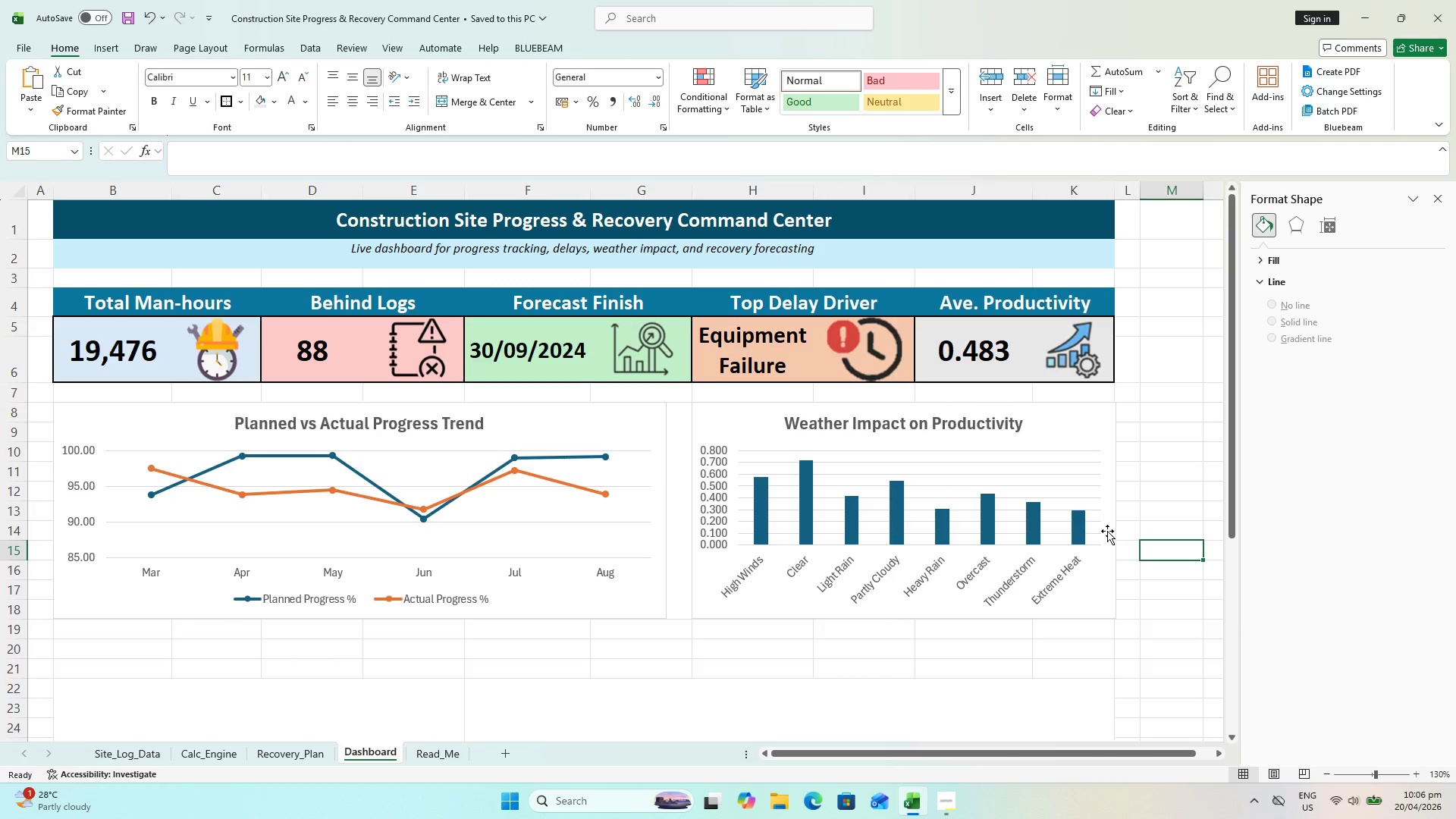 
scroll: coordinate [1105, 530], scroll_direction: up, amount: 1.0
 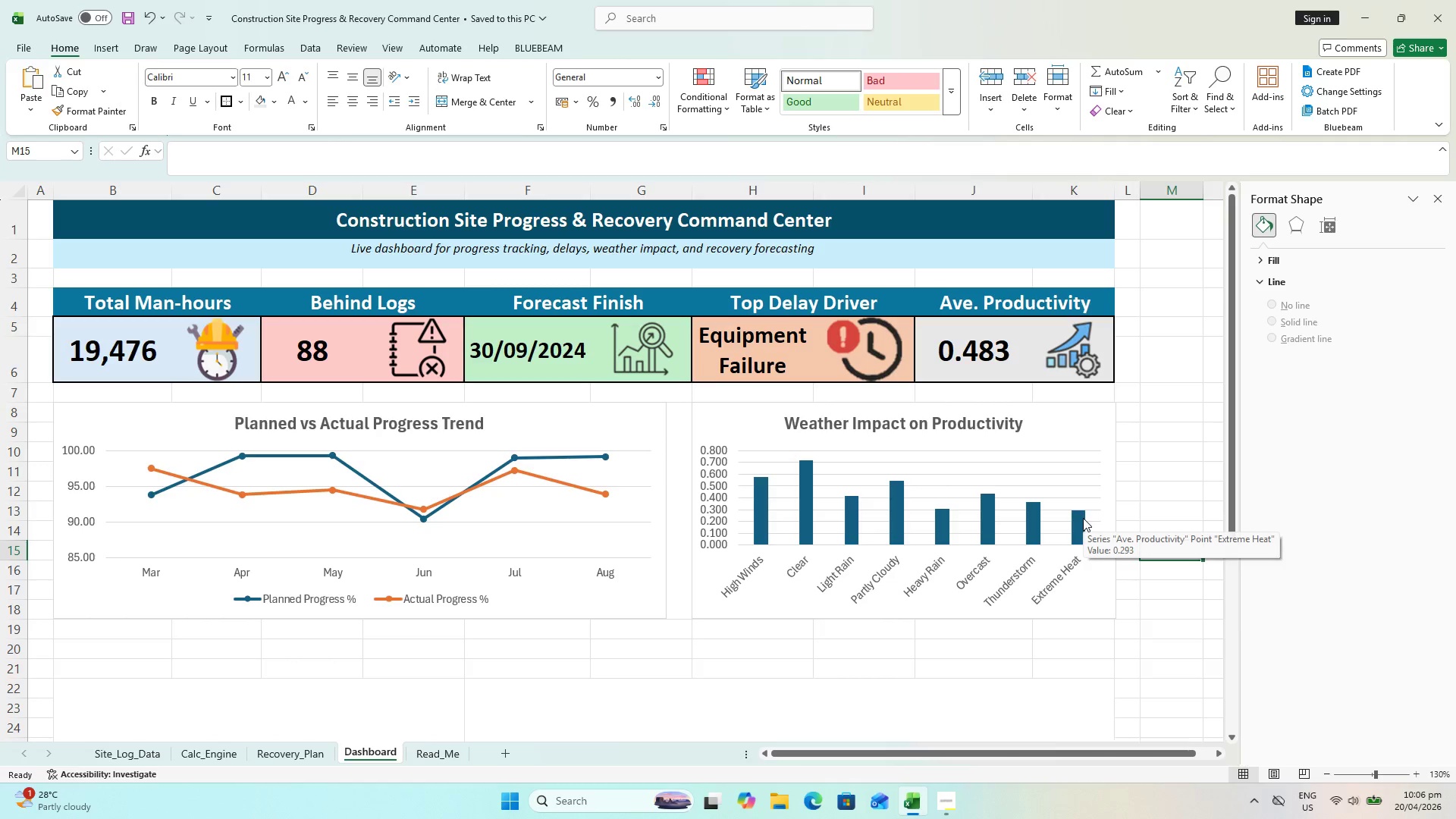 
key(Control+S)
 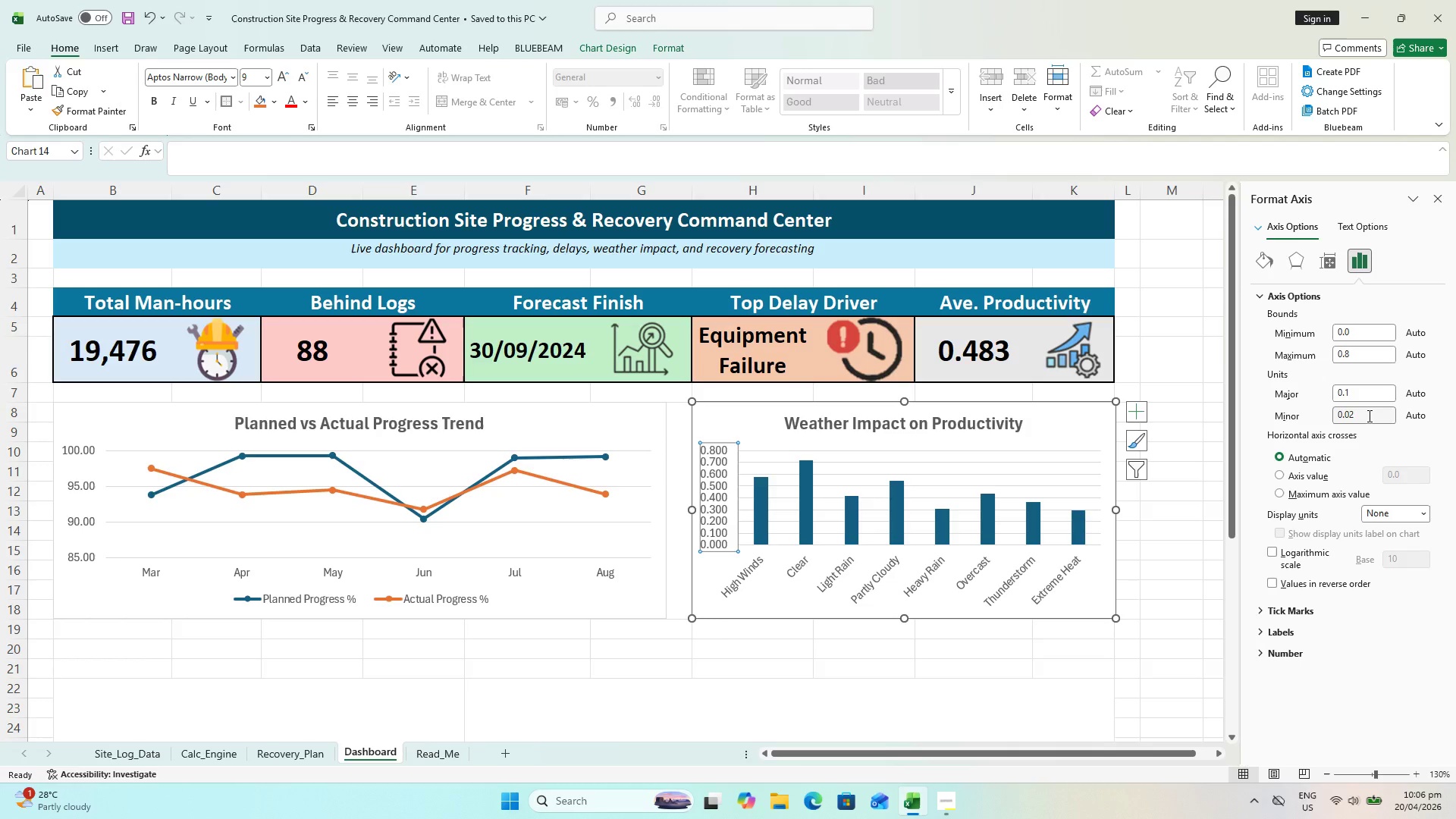 
wait(28.31)
 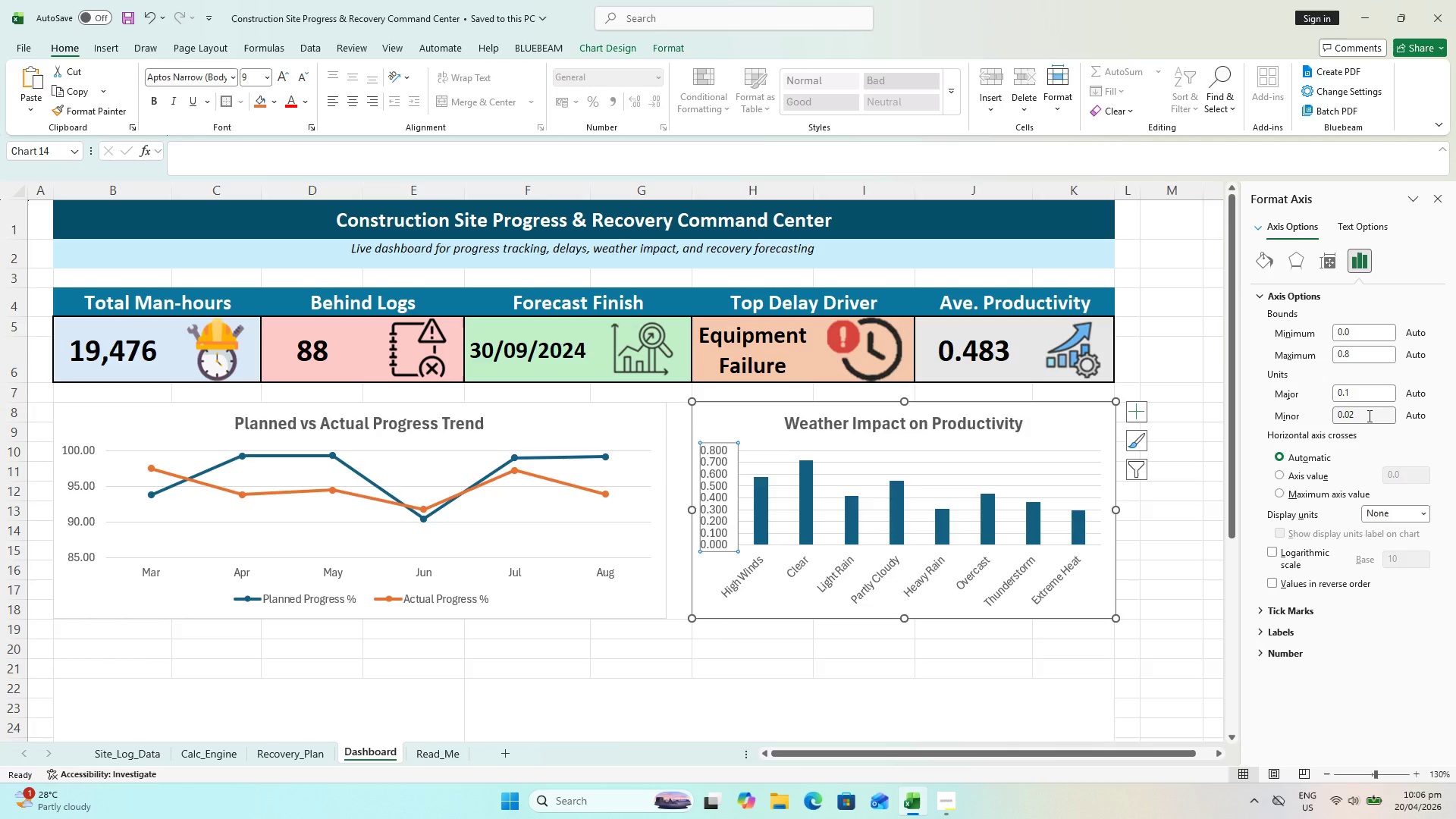 
left_click([1287, 648])
 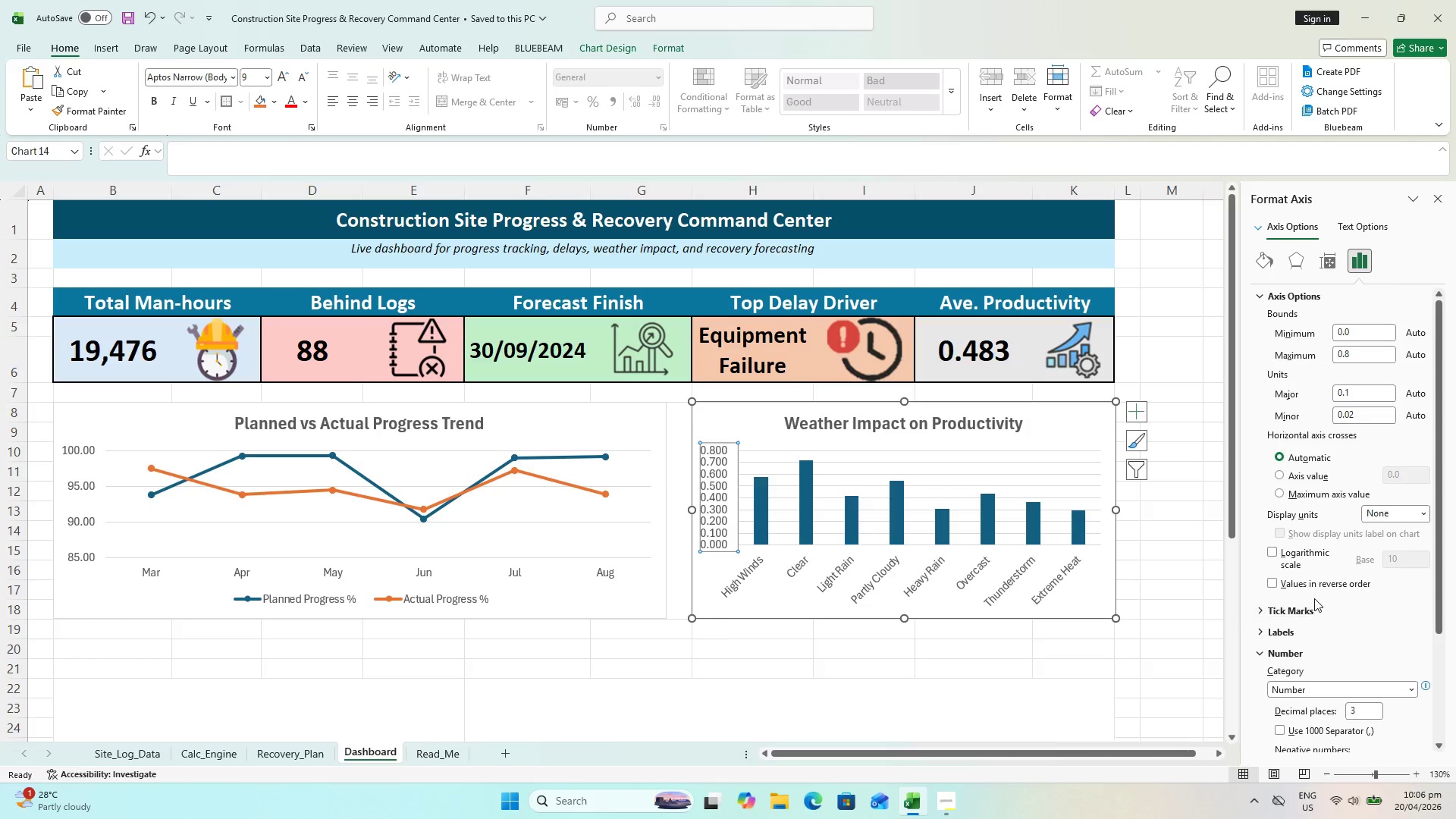 
scroll: coordinate [1315, 594], scroll_direction: down, amount: 3.0
 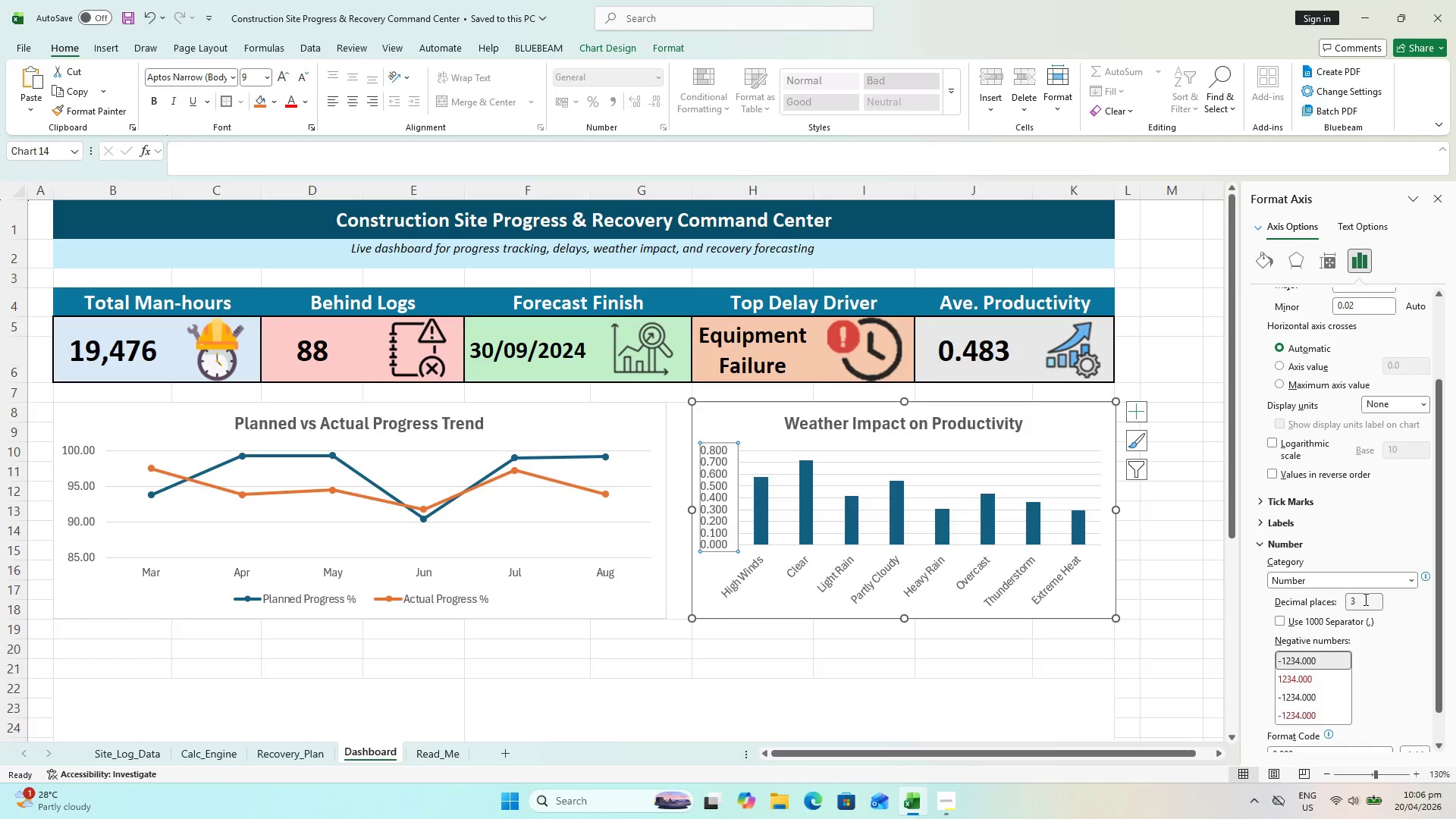 
left_click([1364, 599])
 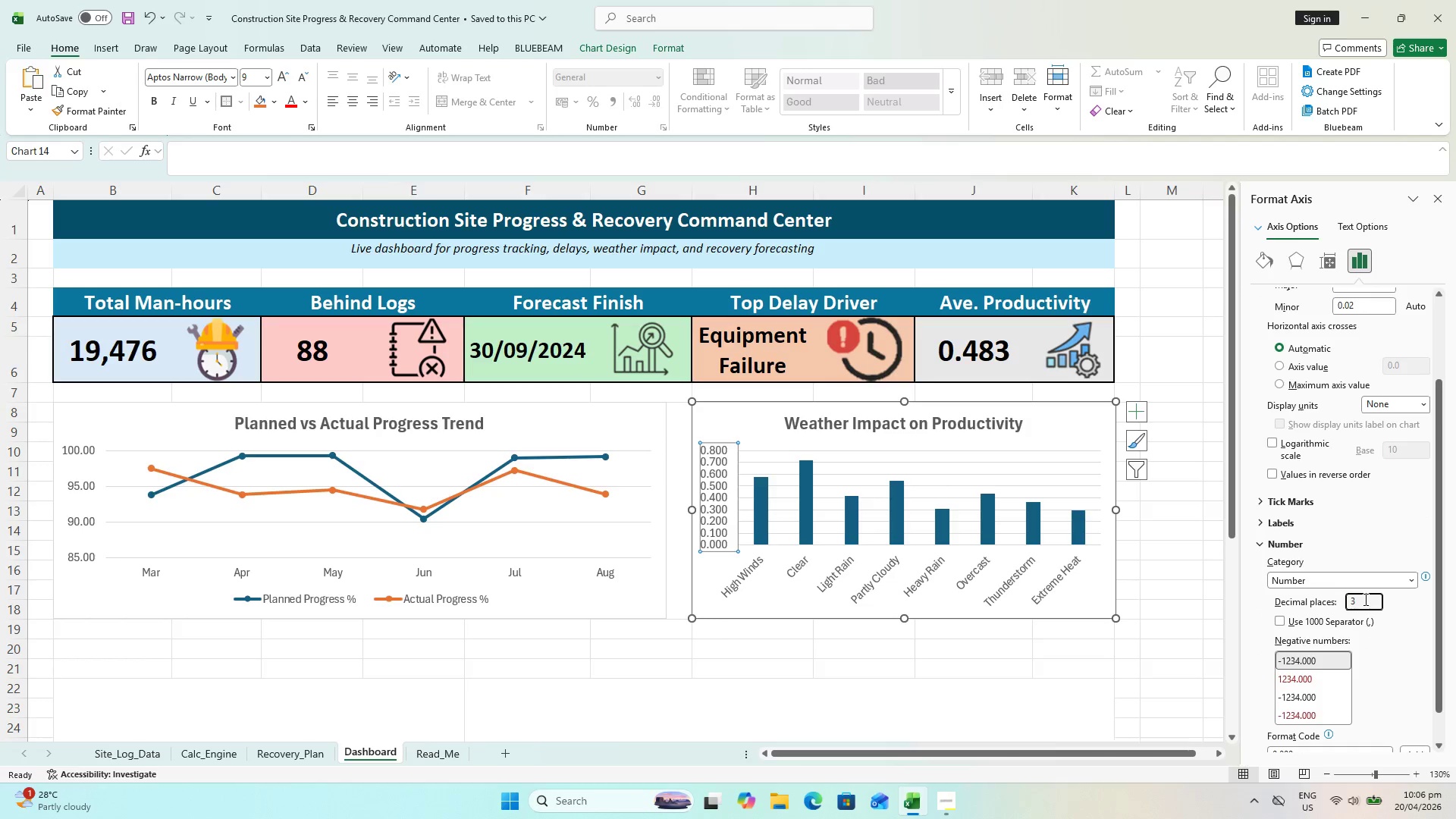 
key(Backspace)
 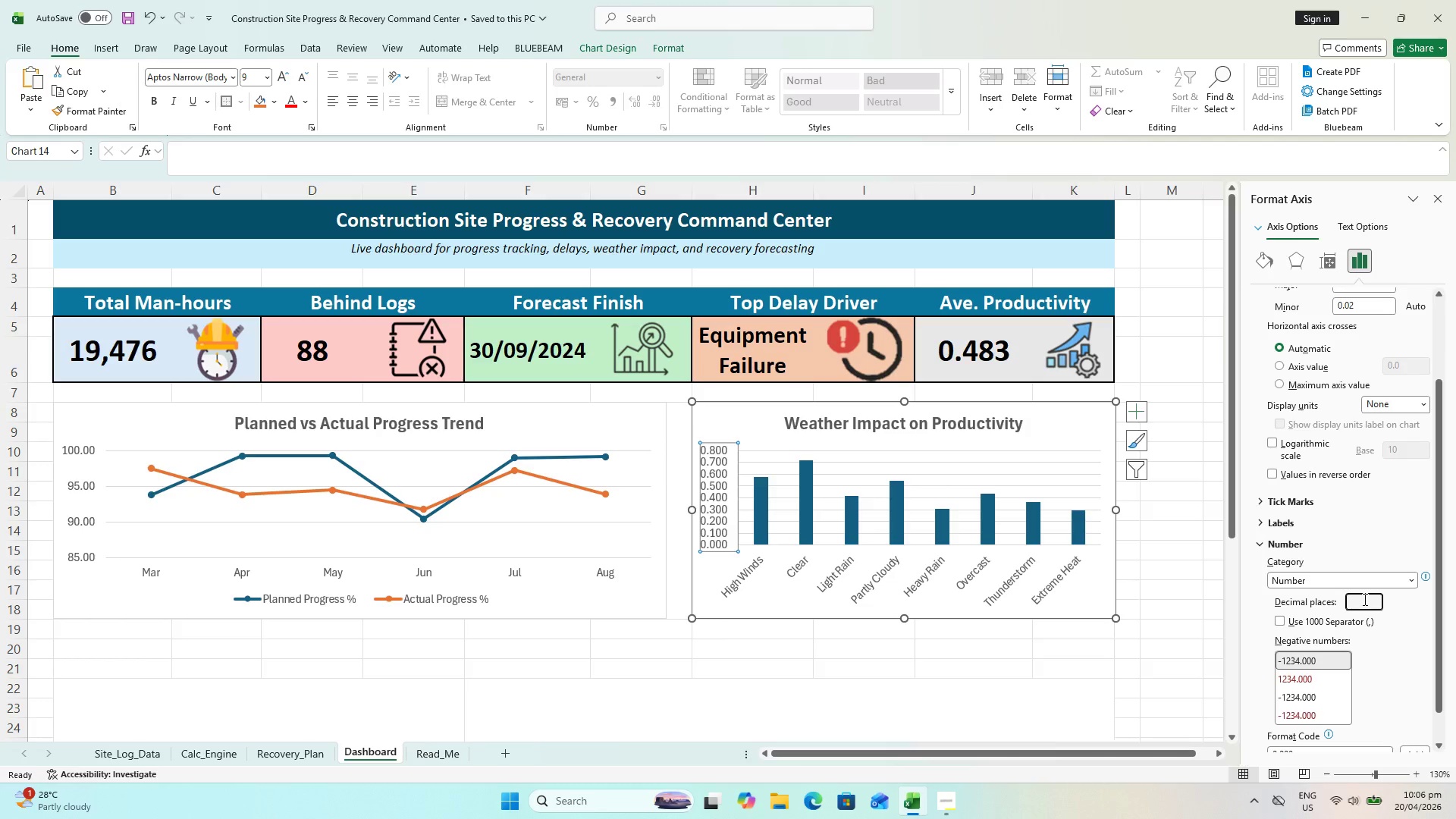 
key(1)
 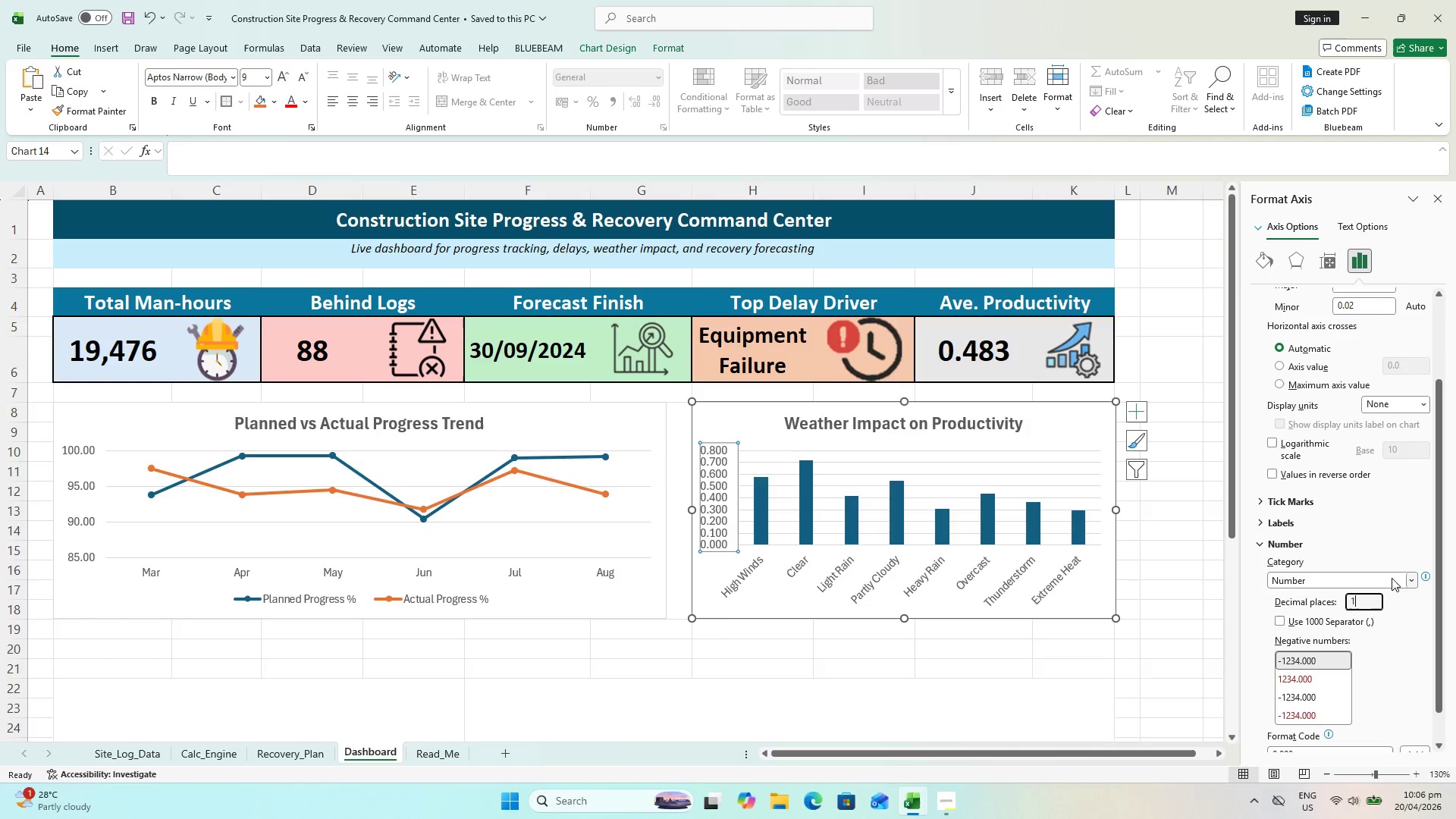 
left_click([1250, 596])
 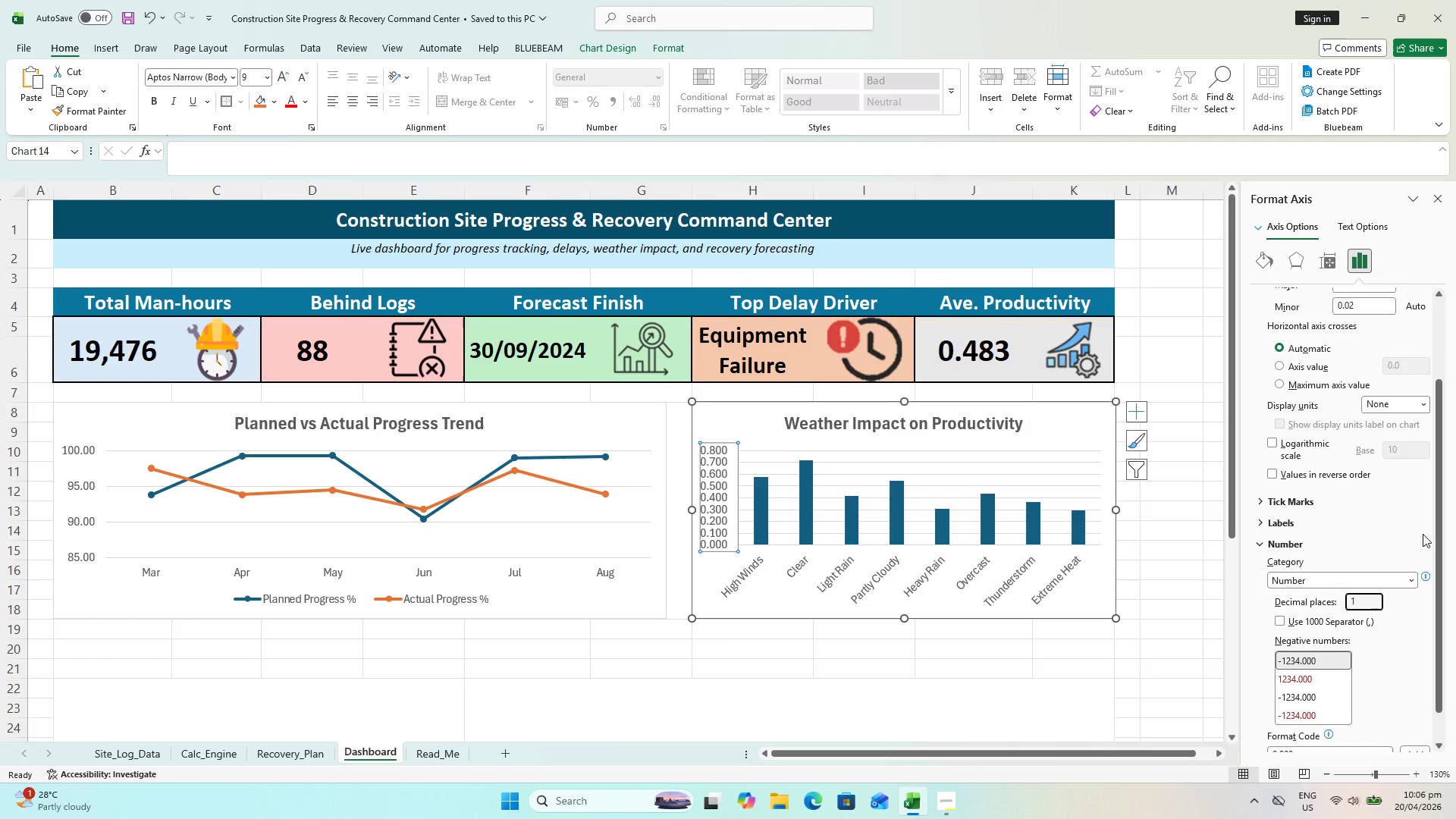 
left_click([1395, 532])
 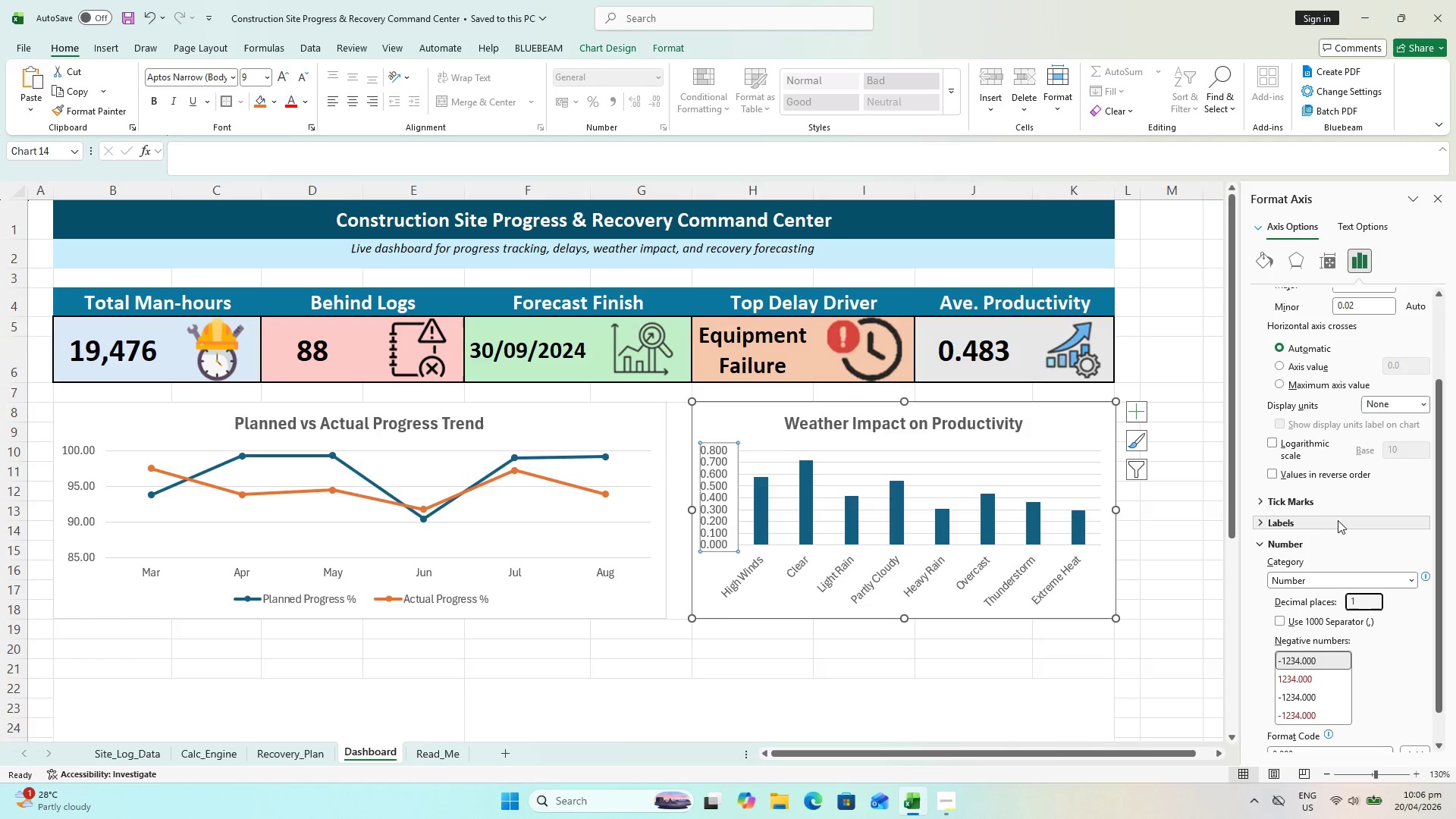 
scroll: coordinate [1345, 541], scroll_direction: down, amount: 3.0
 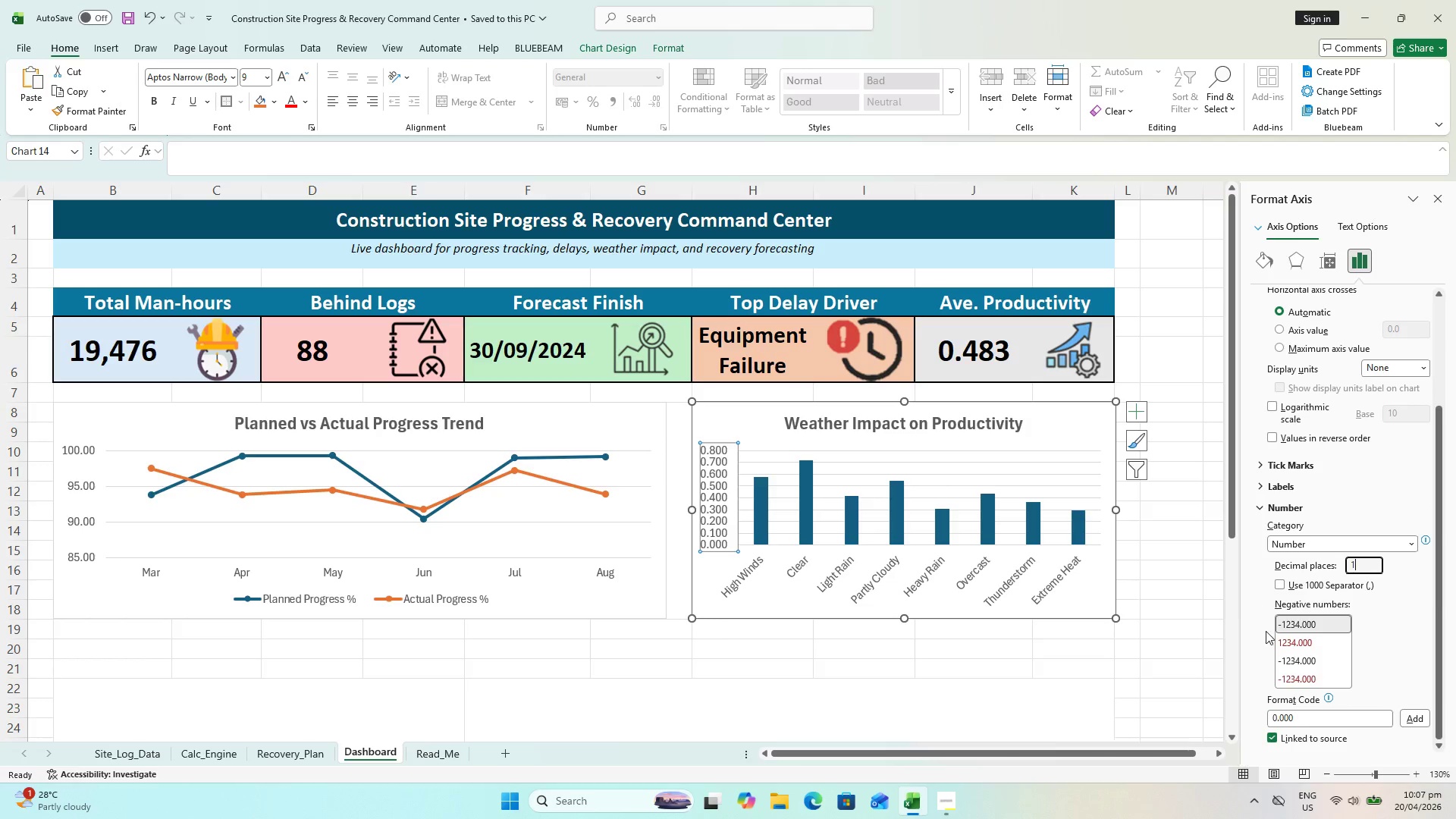 
left_click([1318, 720])
 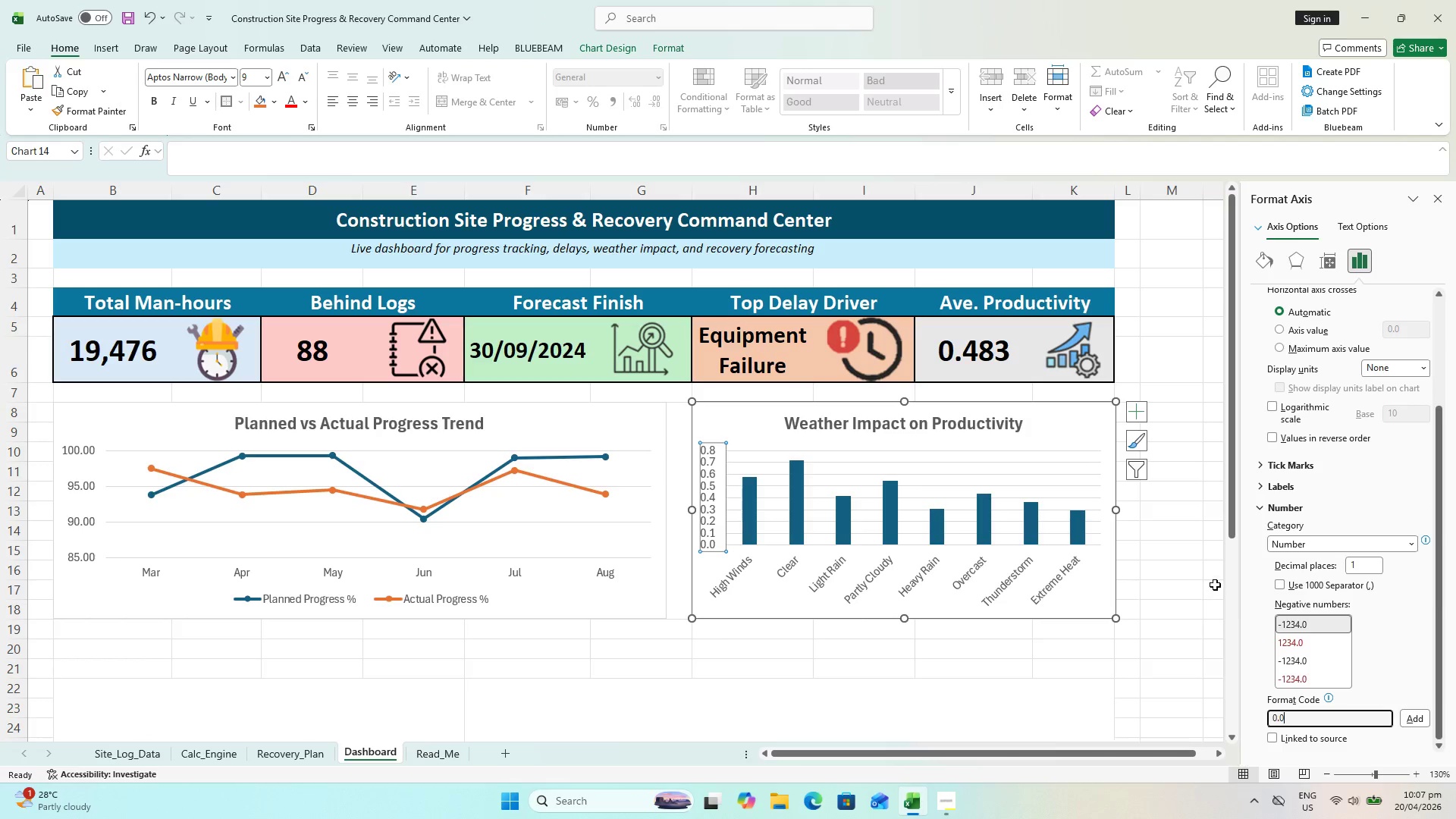 
left_click([1262, 589])
 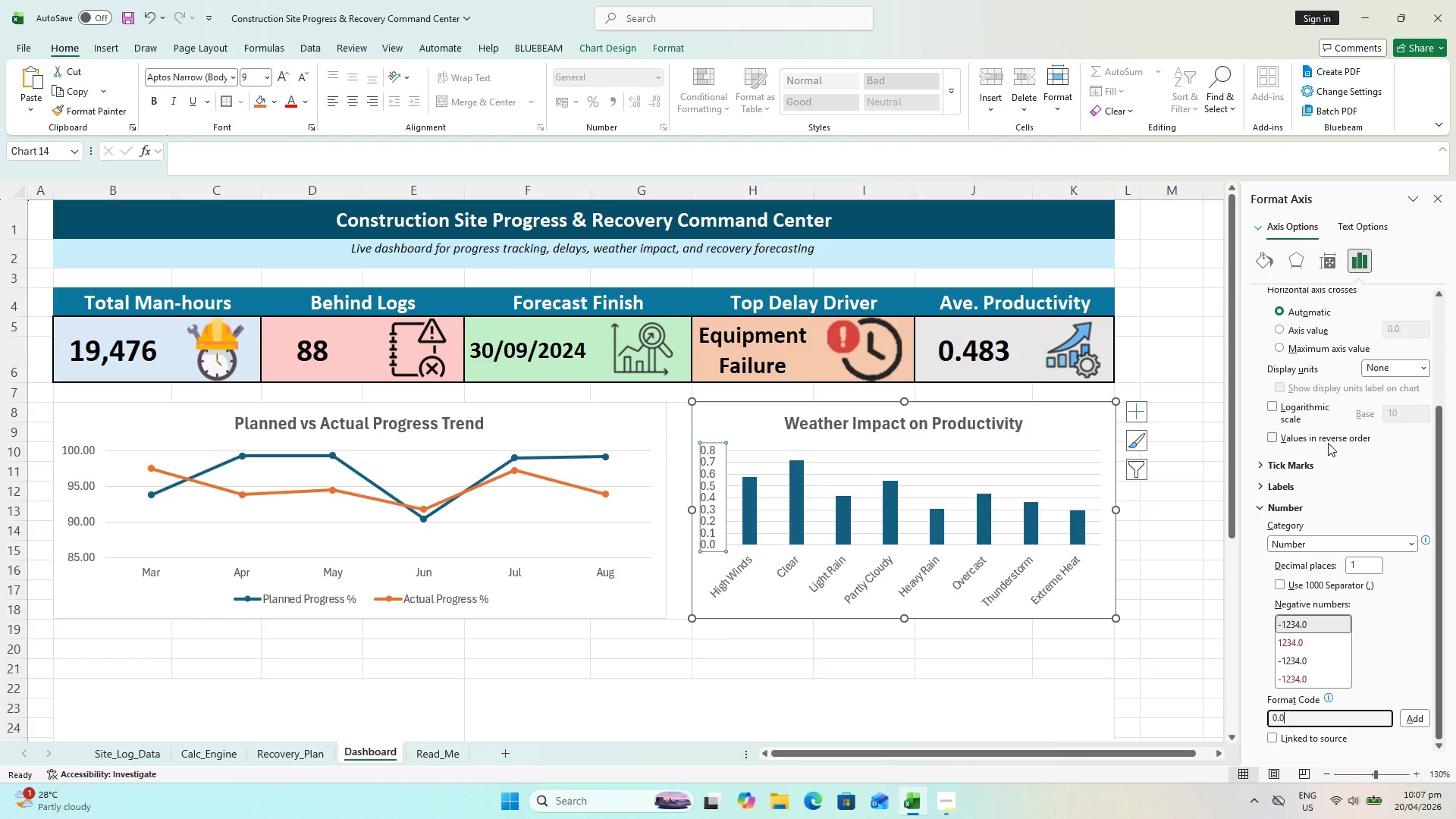 
wait(14.67)
 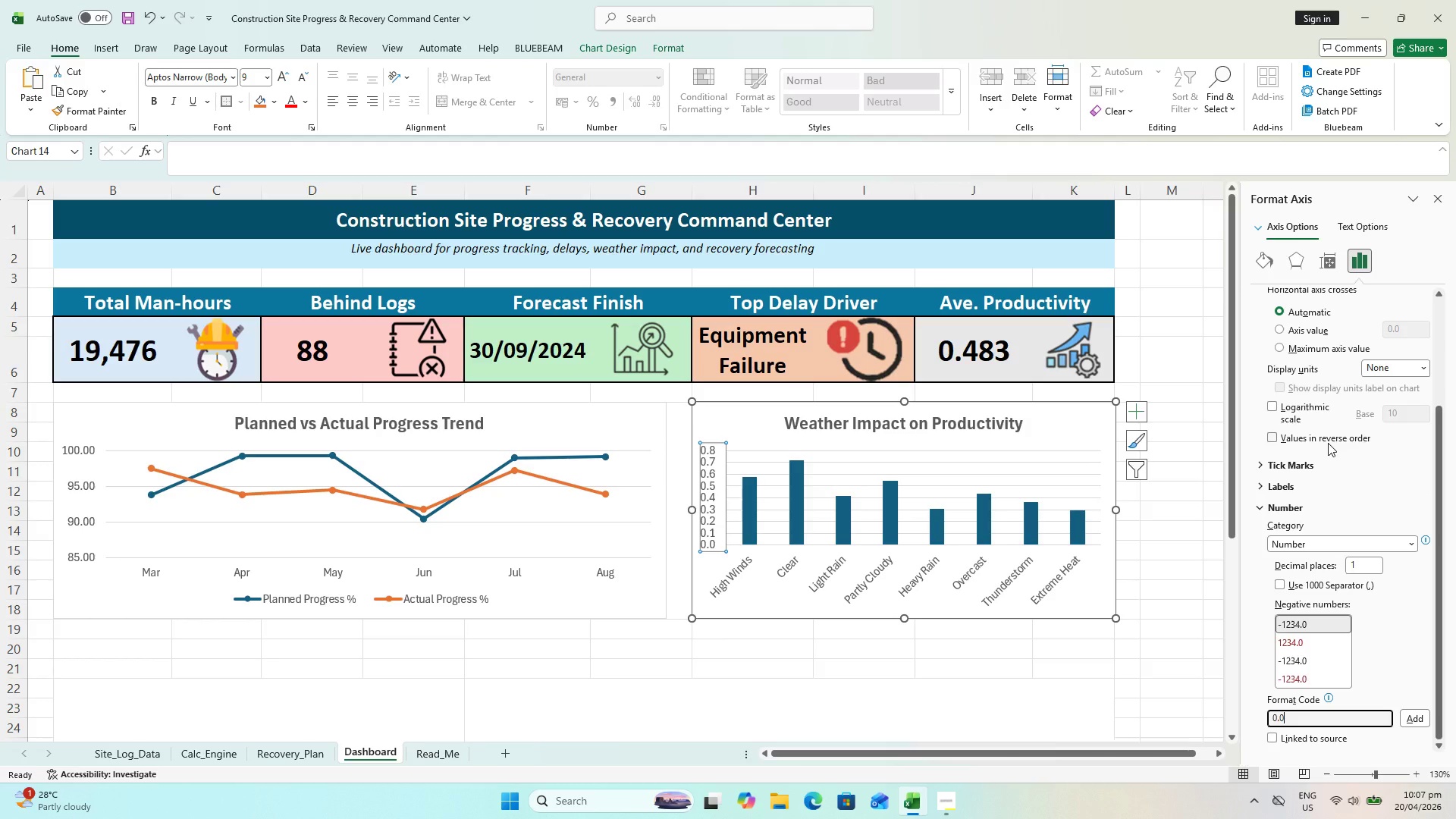 
scroll: coordinate [1310, 468], scroll_direction: up, amount: 3.0
 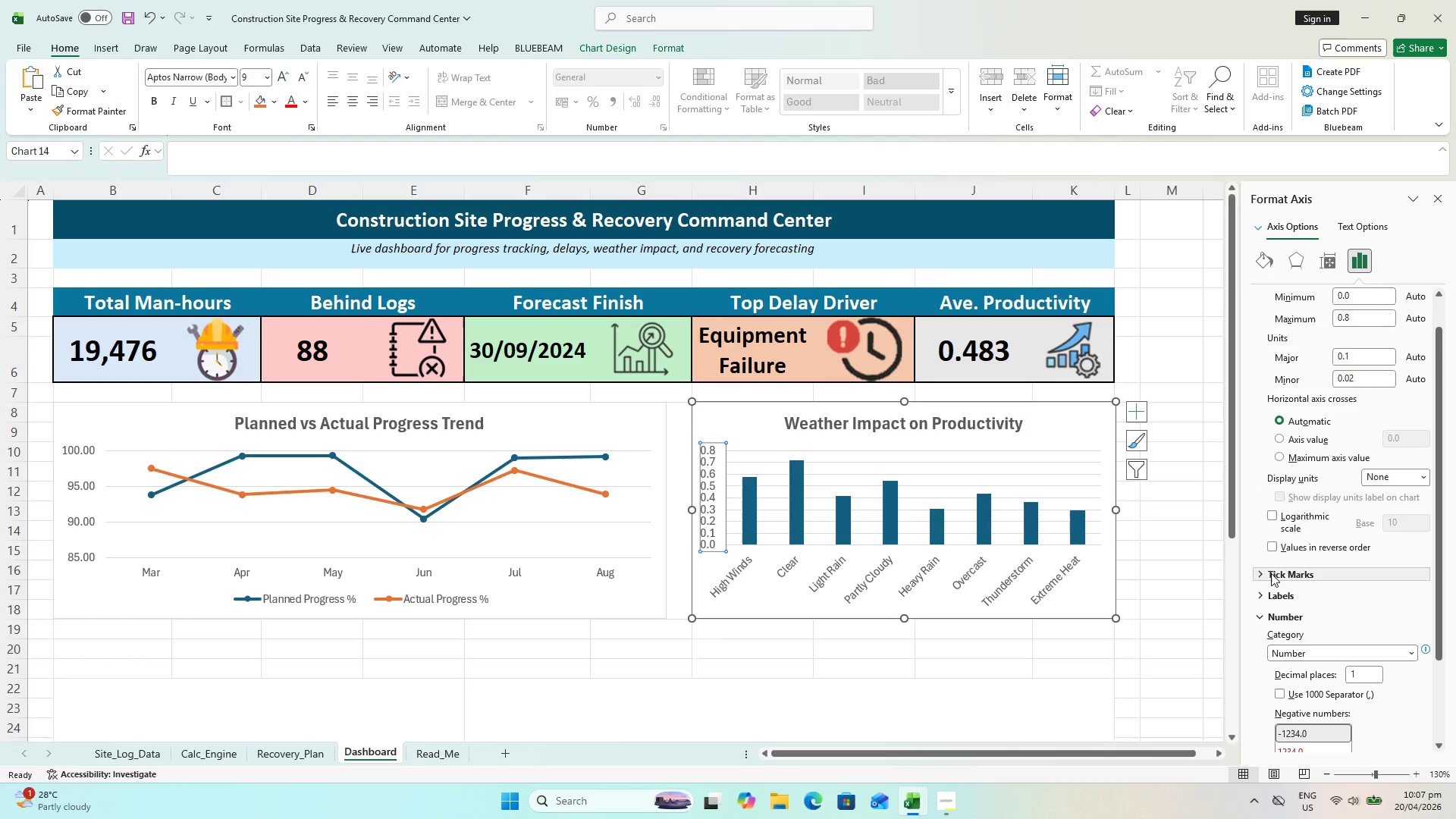 
scroll: coordinate [1282, 536], scroll_direction: down, amount: 1.0
 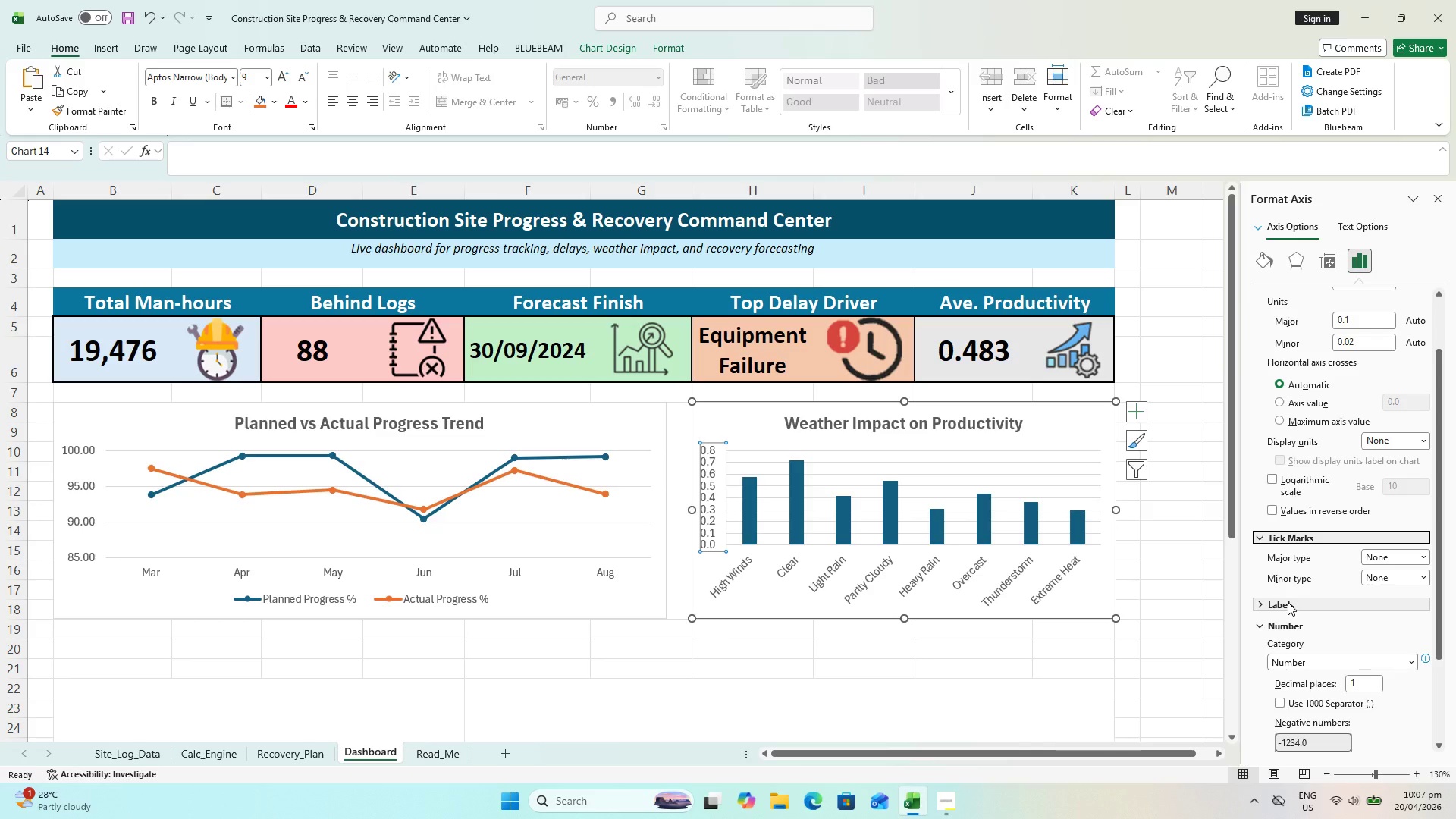 
left_click([1288, 602])
 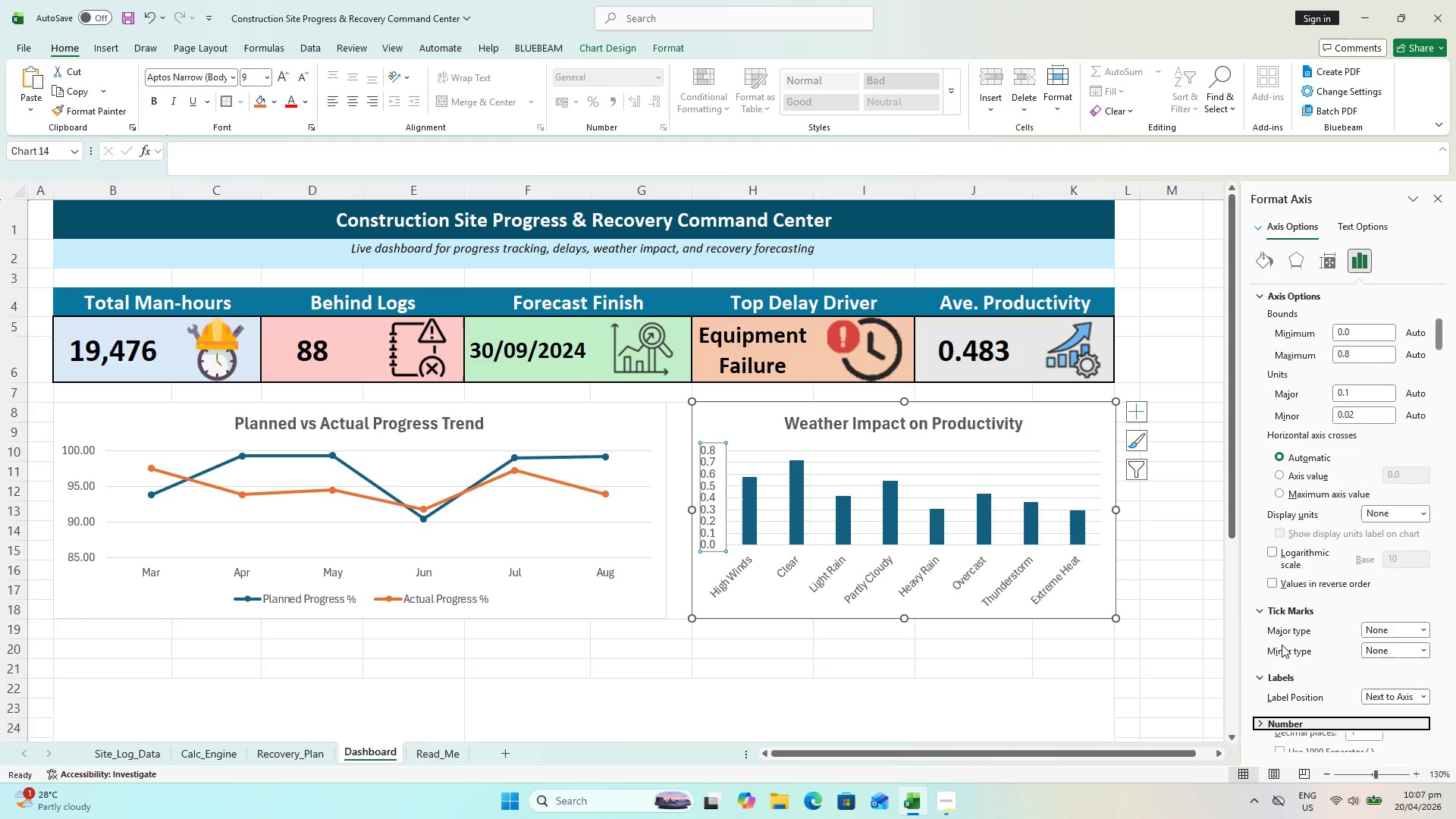 
scroll: coordinate [1280, 605], scroll_direction: down, amount: 3.0
 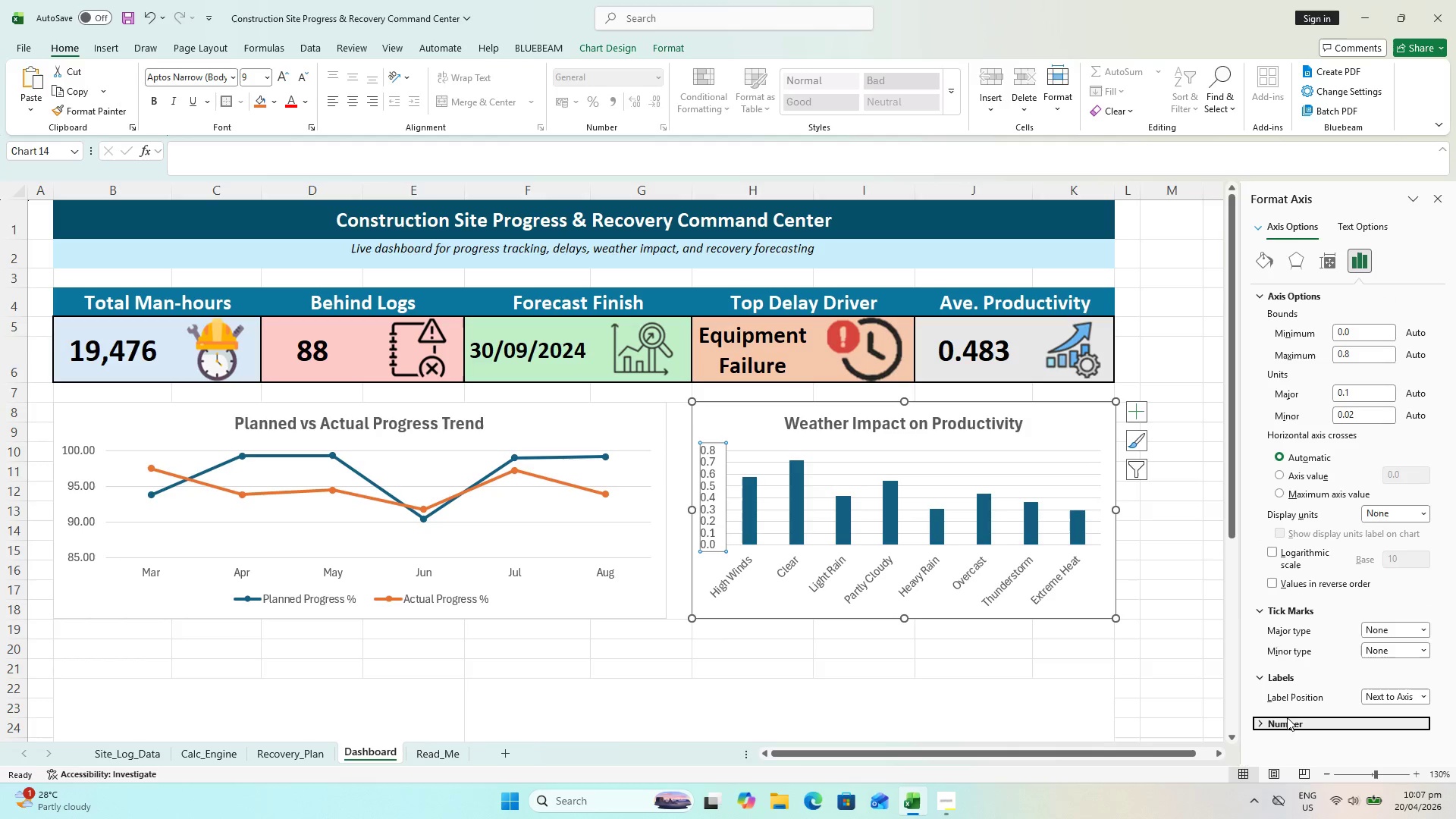 
left_click([1287, 719])
 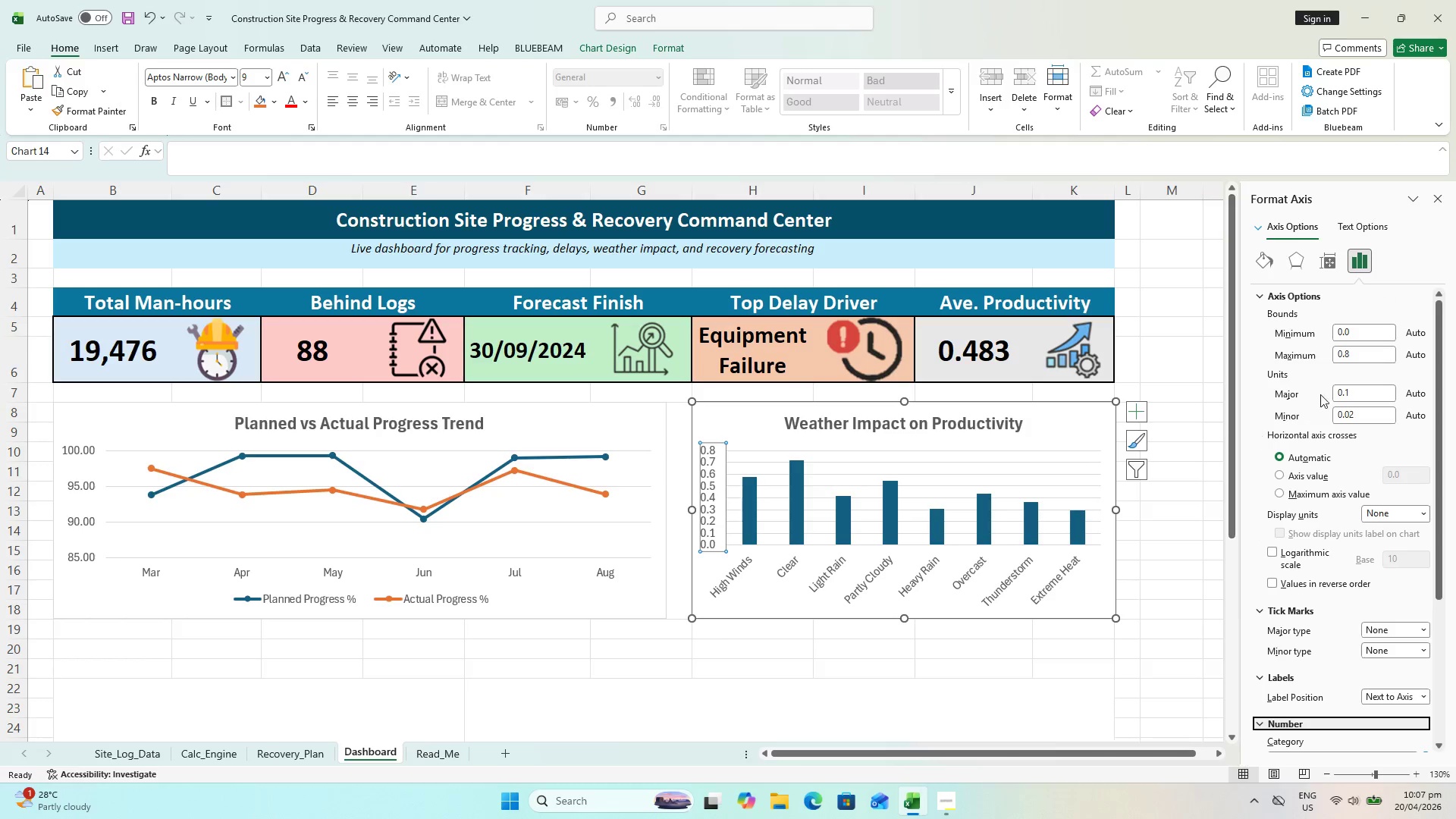 
scroll: coordinate [1338, 356], scroll_direction: up, amount: 1.0
 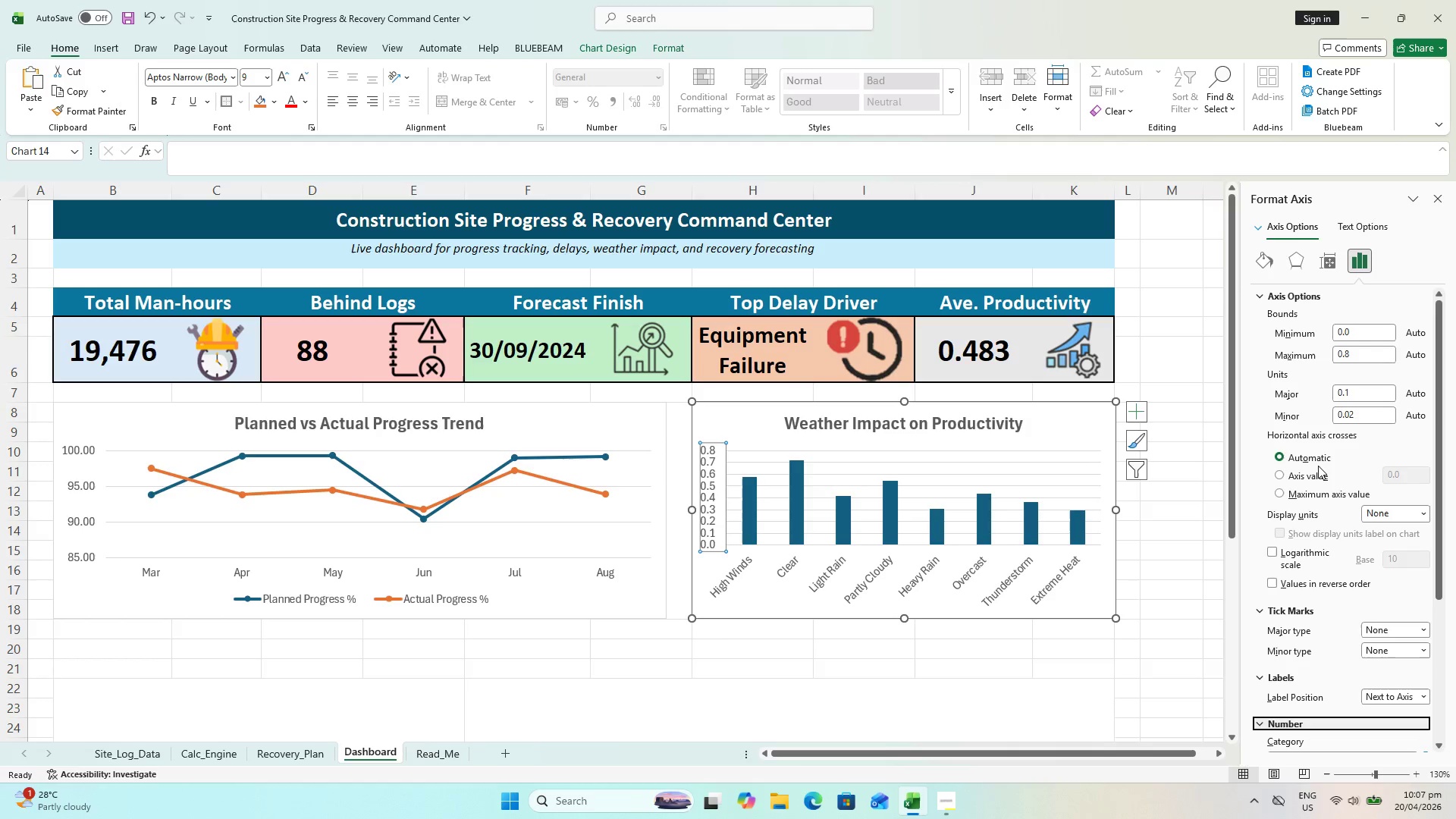 
wait(7.24)
 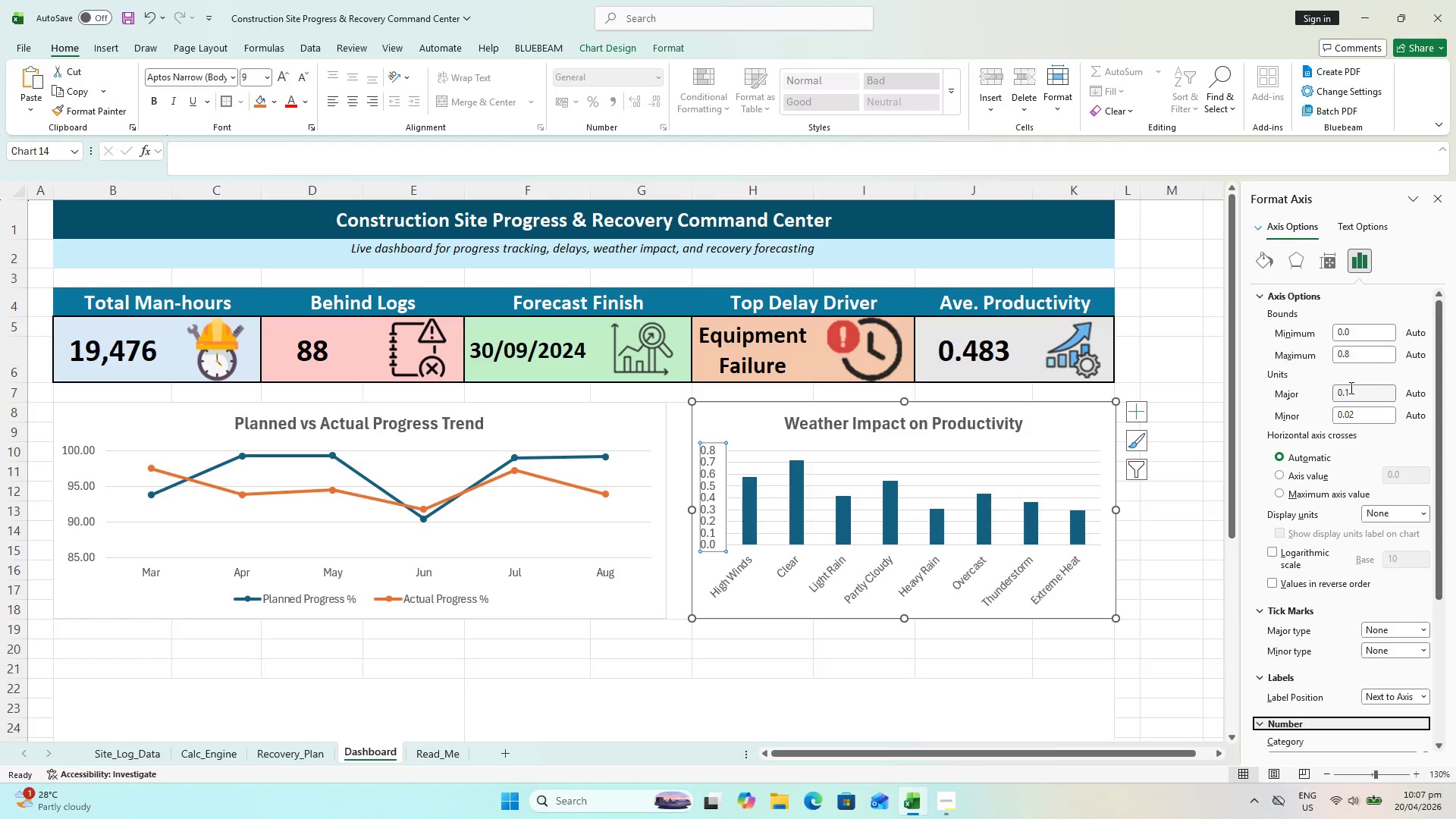 
left_click([1416, 518])
 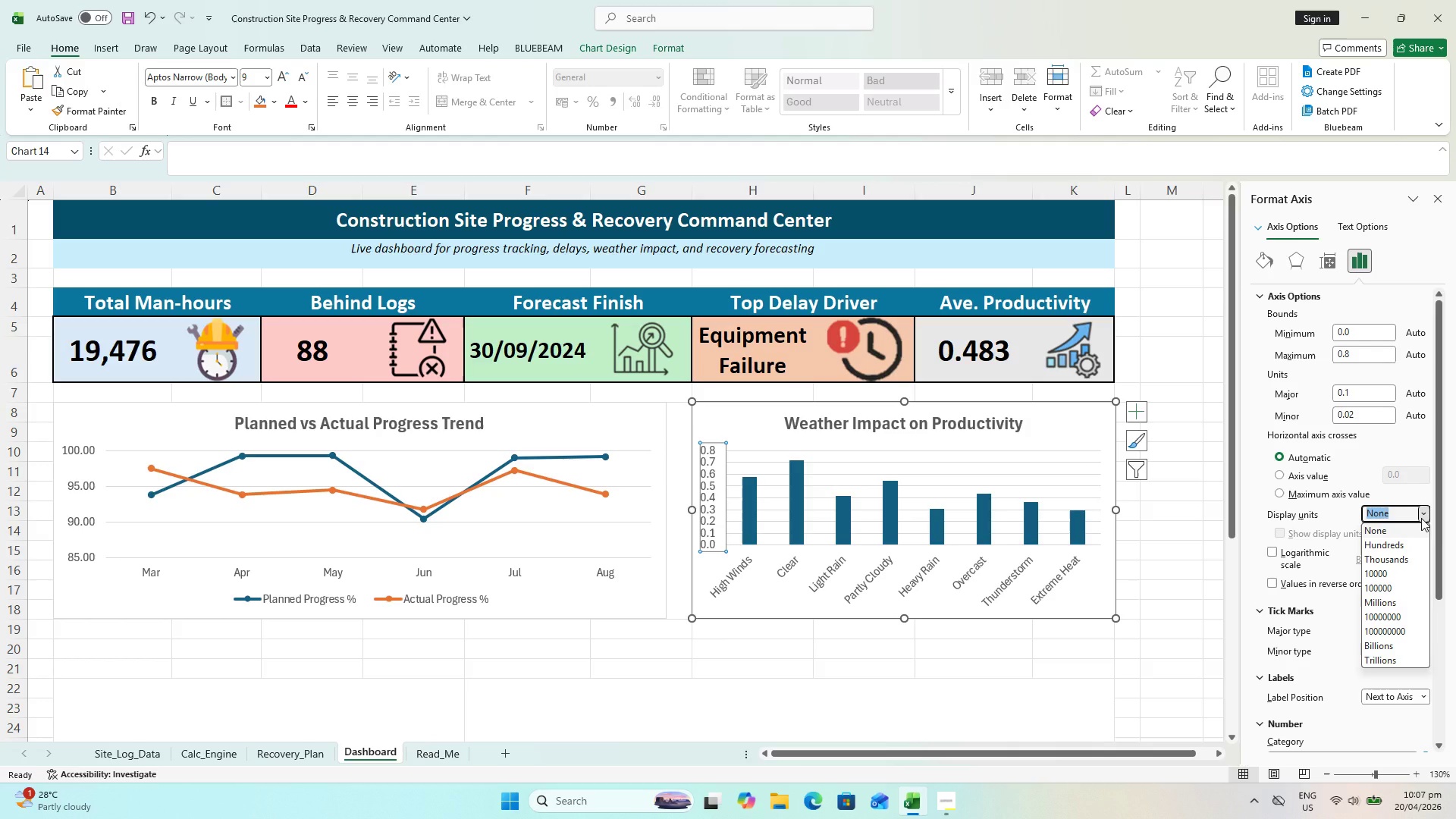 
left_click([1421, 518])
 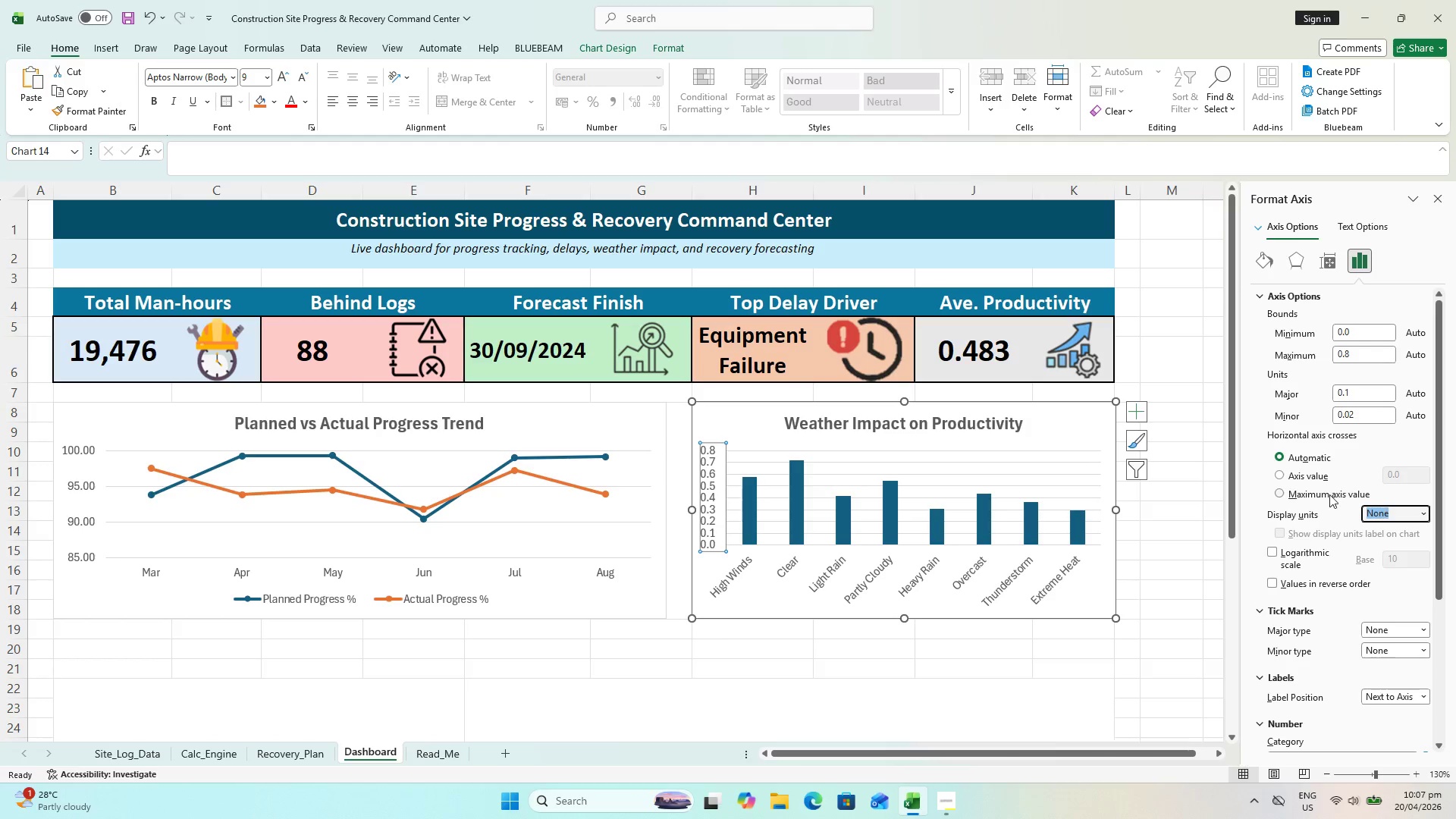 
scroll: coordinate [1329, 504], scroll_direction: down, amount: 5.0
 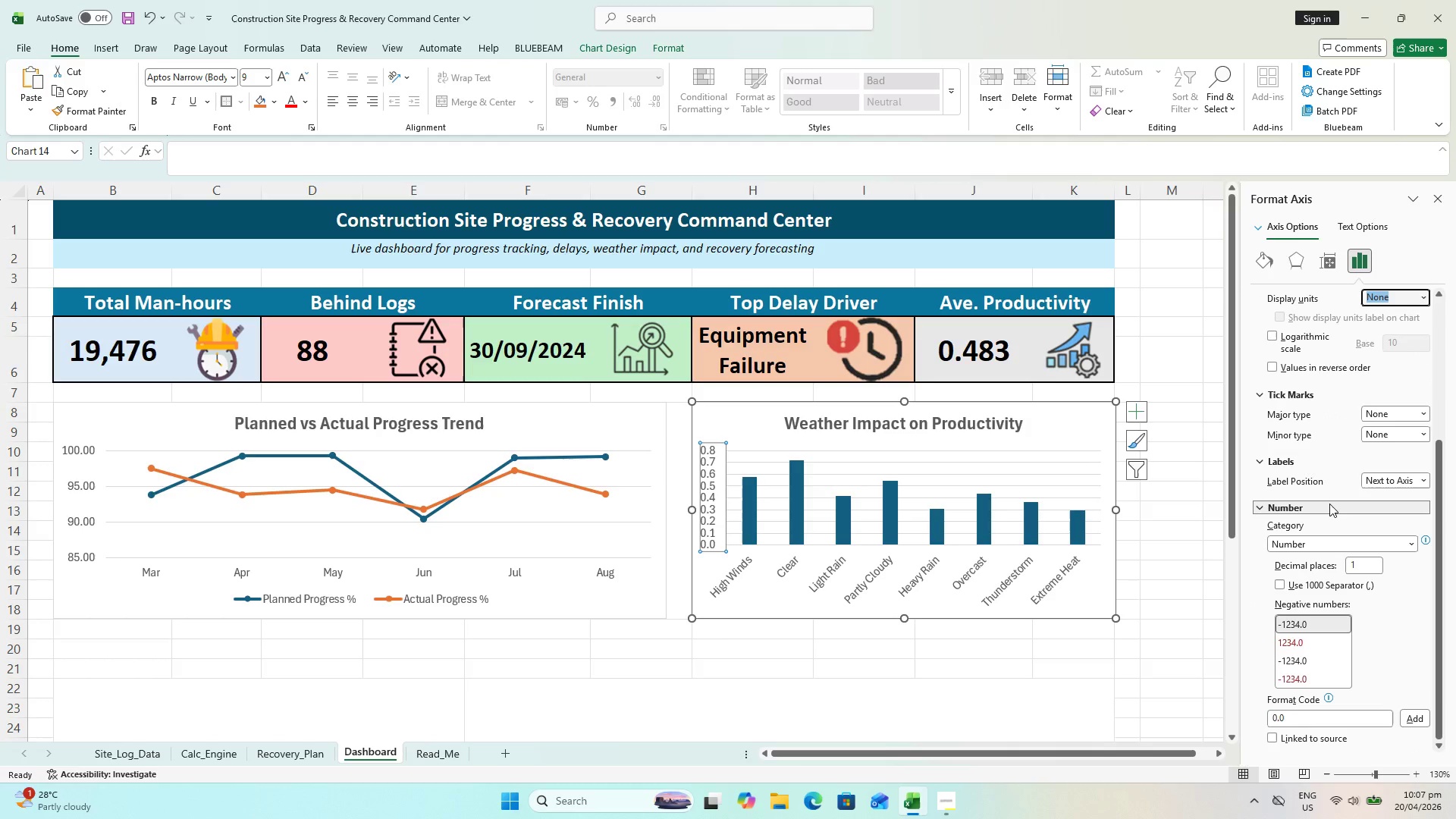 
scroll: coordinate [1331, 479], scroll_direction: up, amount: 7.0
 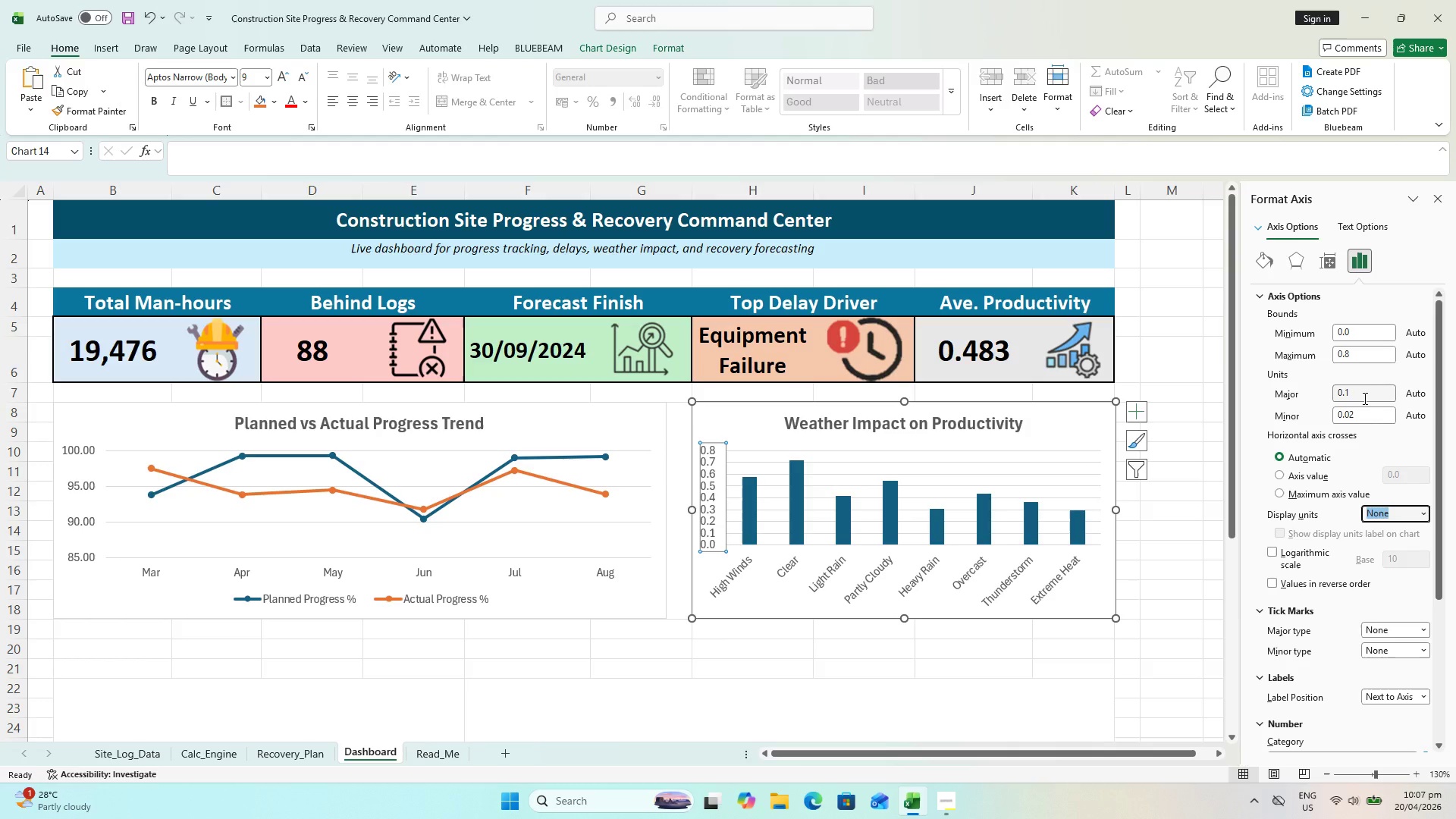 
wait(8.89)
 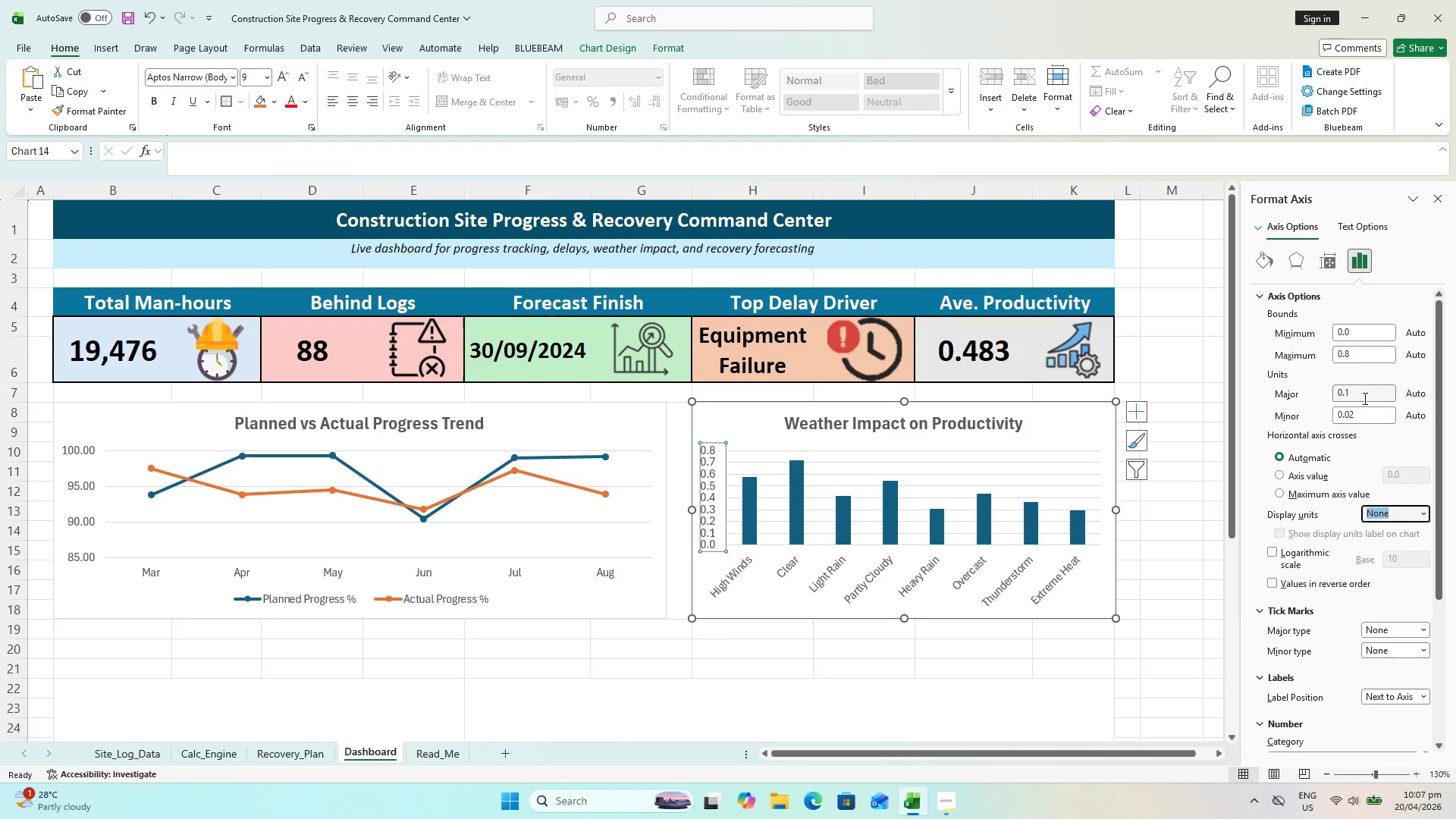 
scroll: coordinate [1284, 535], scroll_direction: down, amount: 2.0
 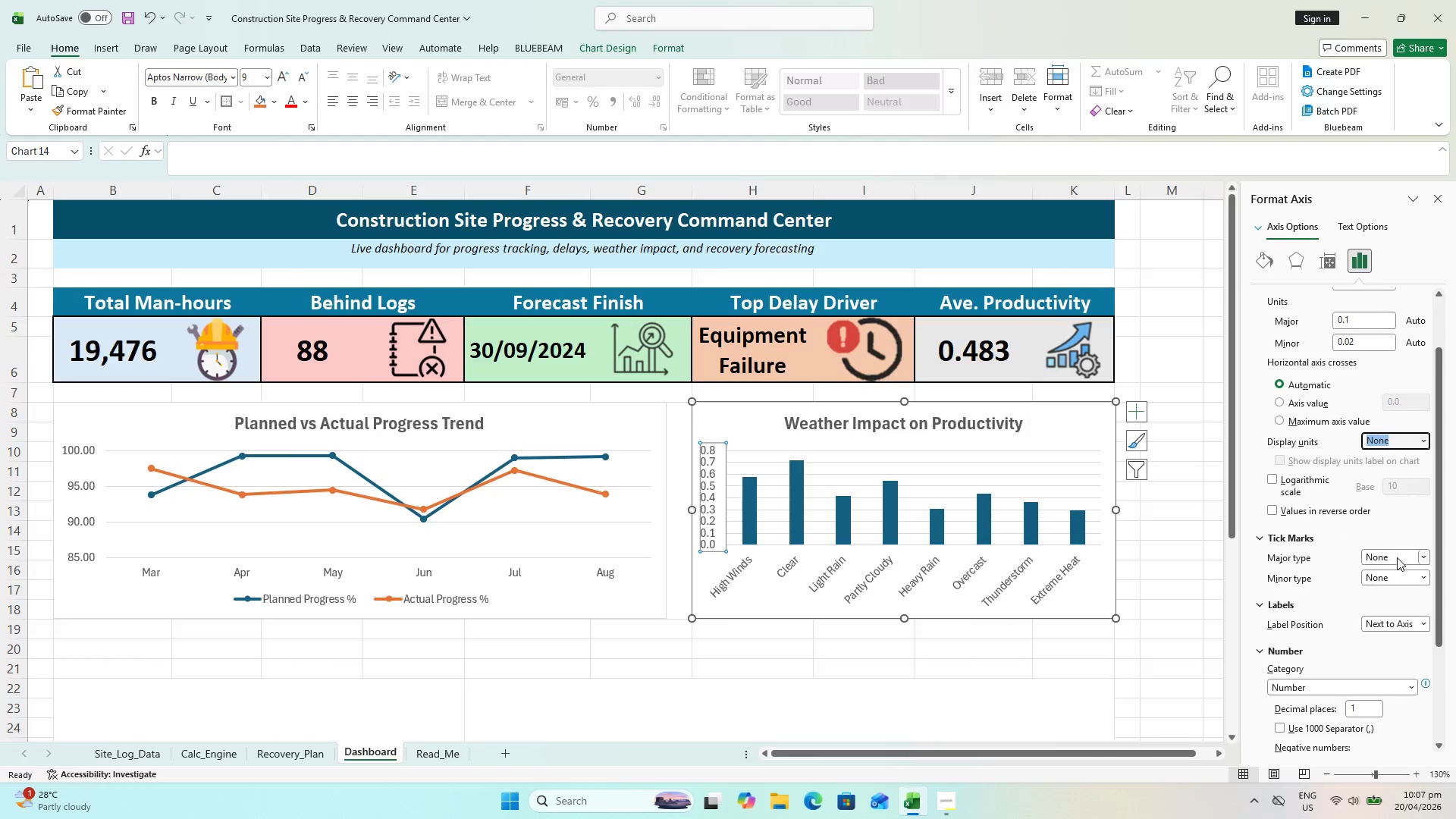 
left_click([1398, 556])
 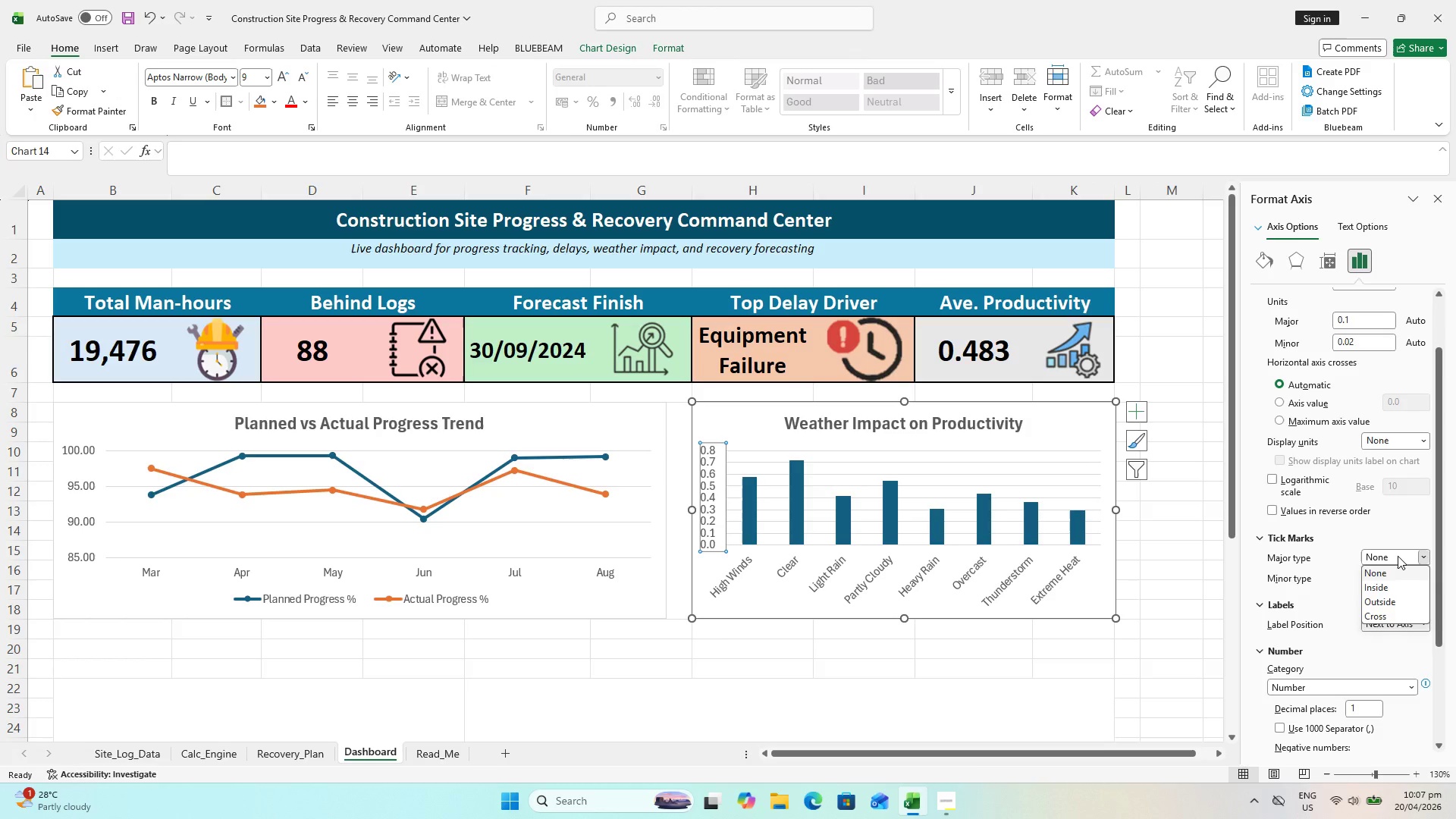 
left_click([1398, 556])
 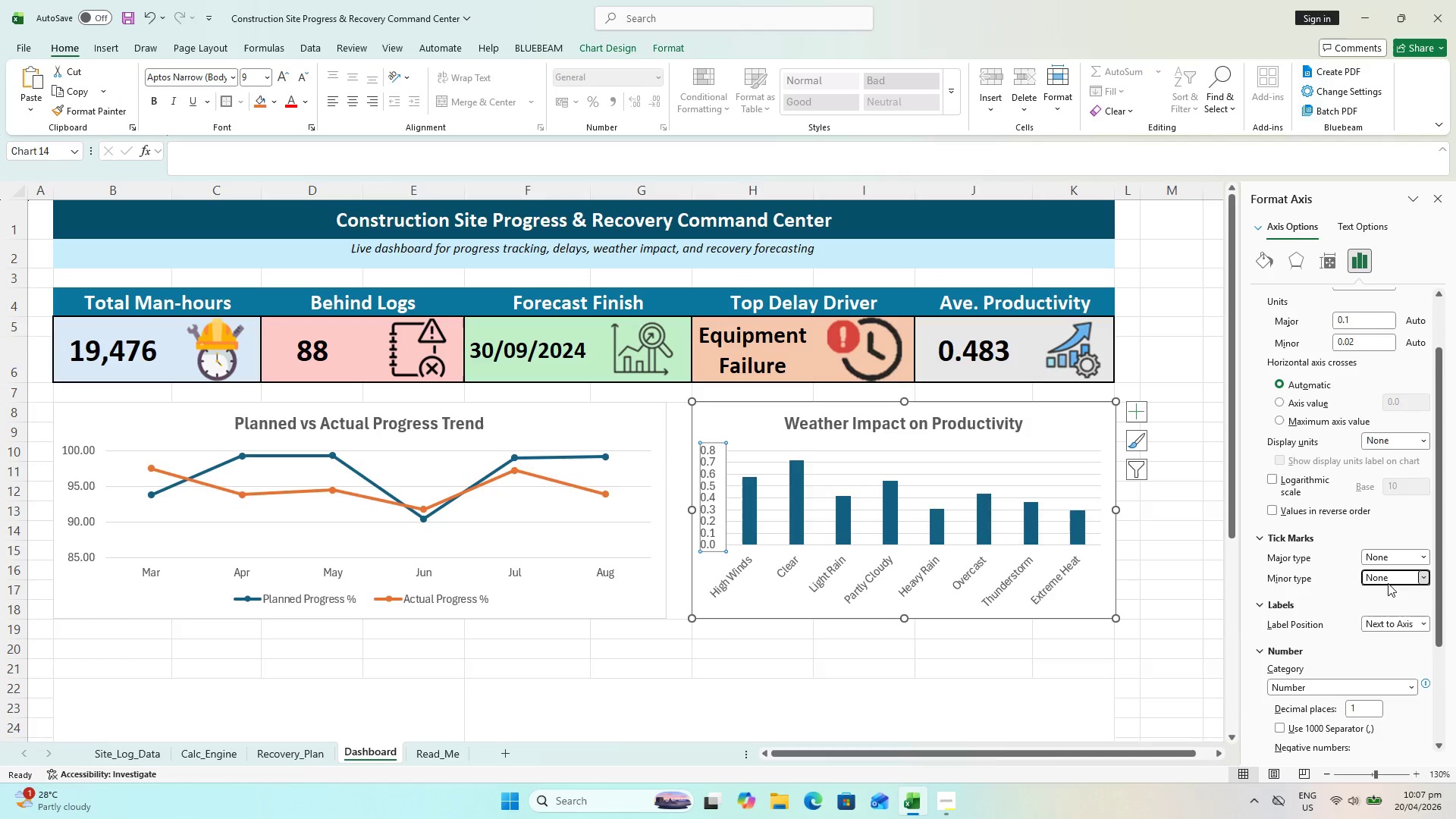 
double_click([1388, 583])
 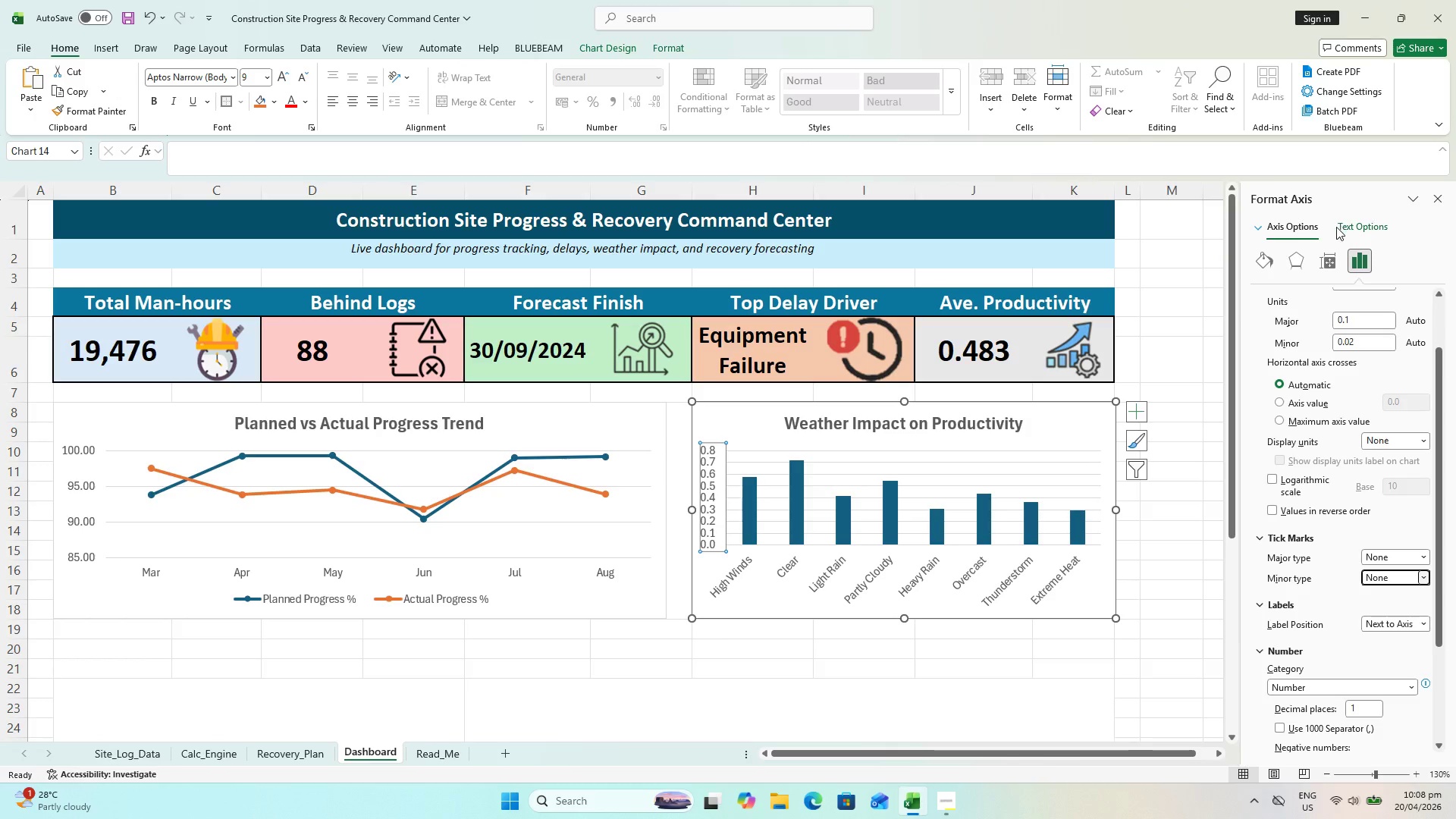 
left_click([1323, 262])
 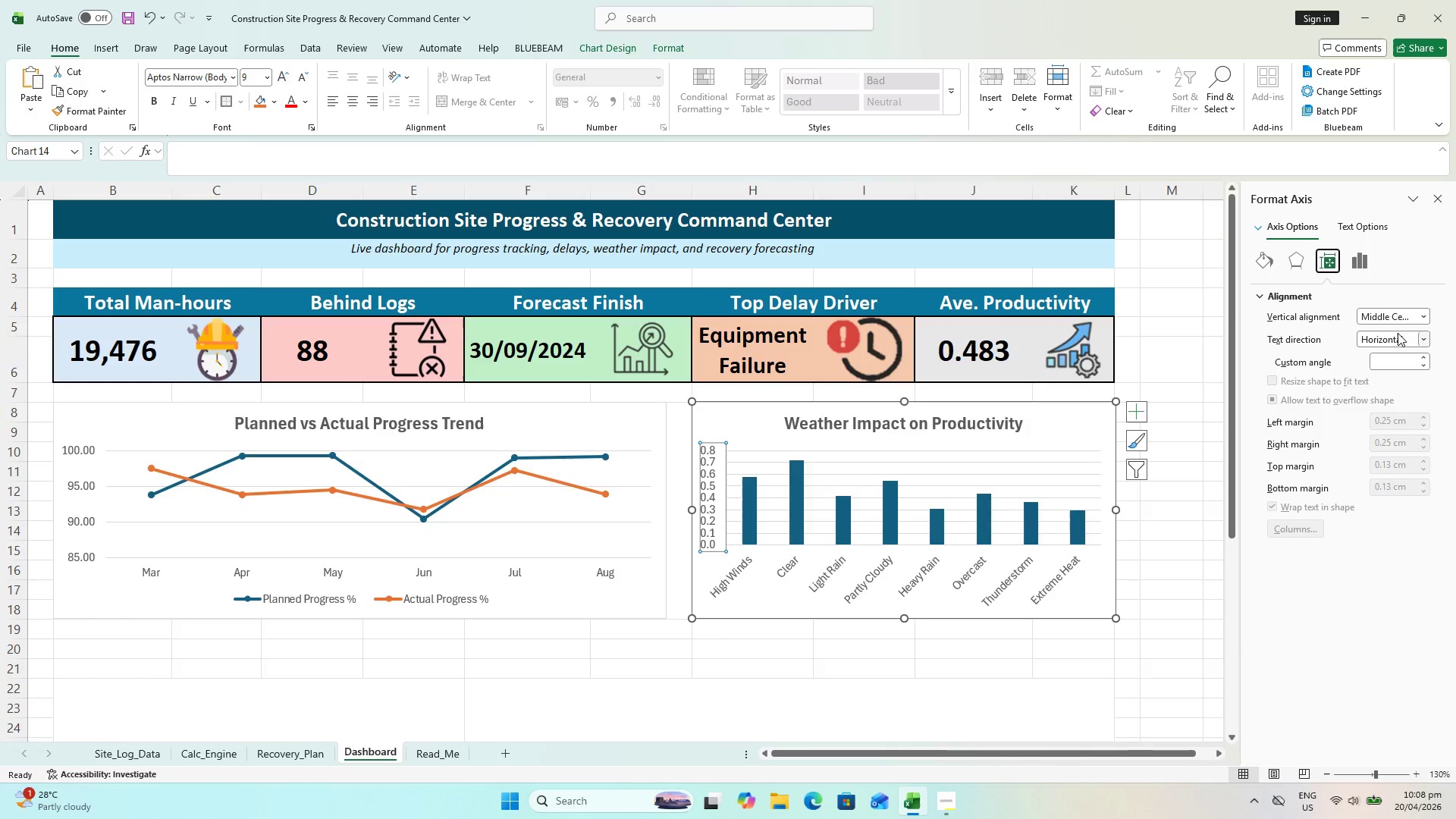 
wait(8.25)
 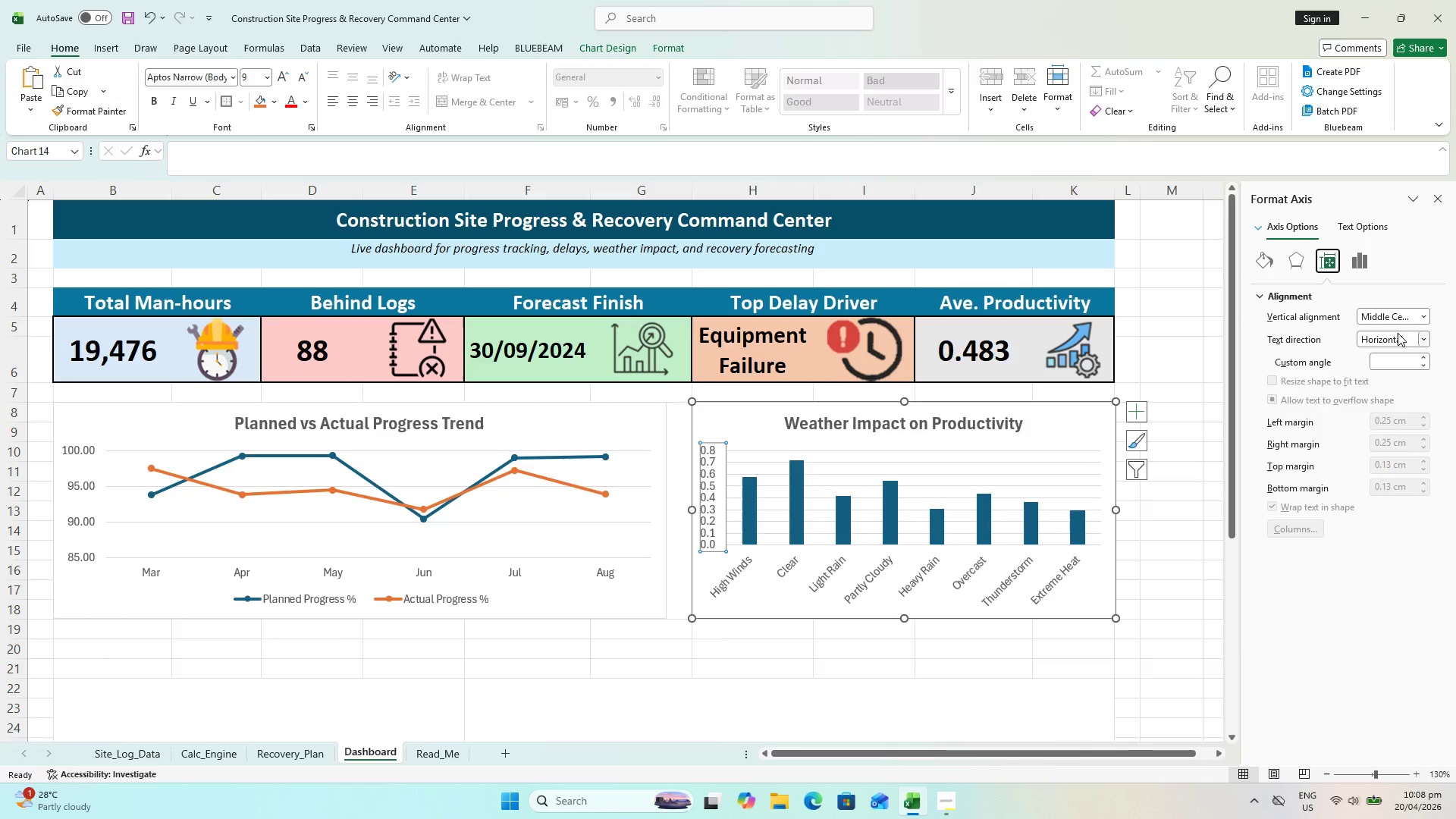 
left_click([1422, 338])
 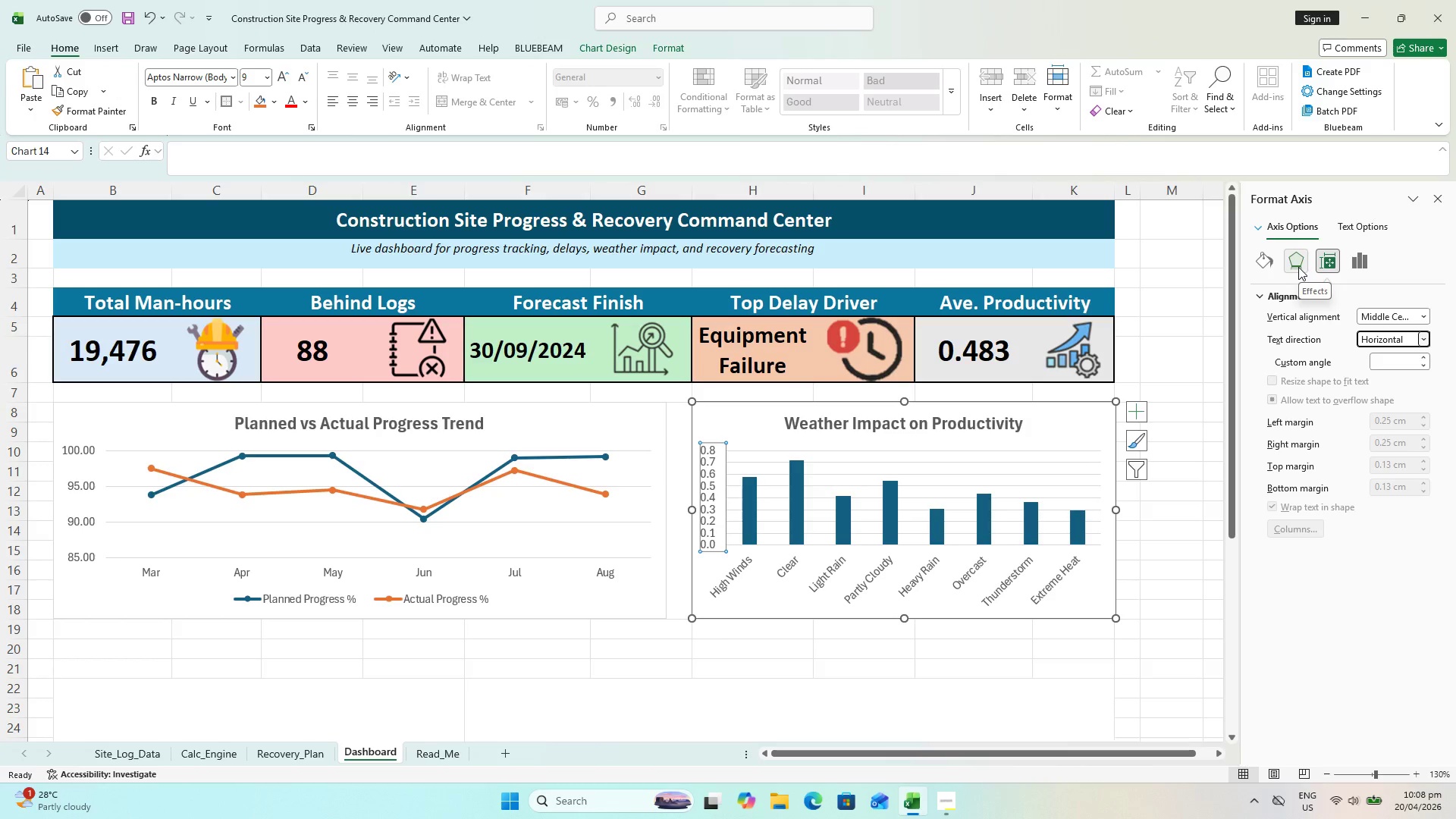 
left_click([1298, 266])
 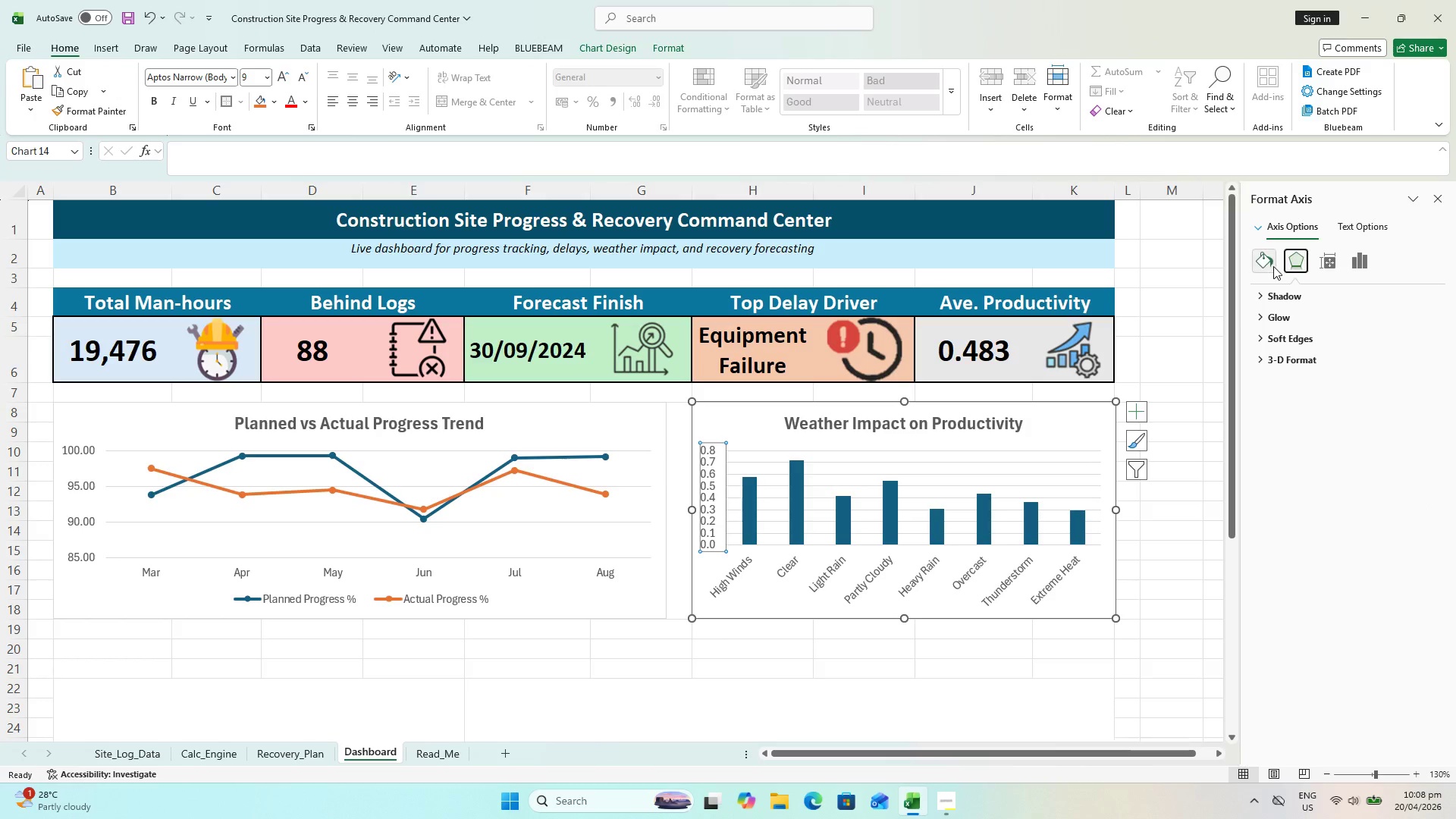 
left_click([1273, 266])
 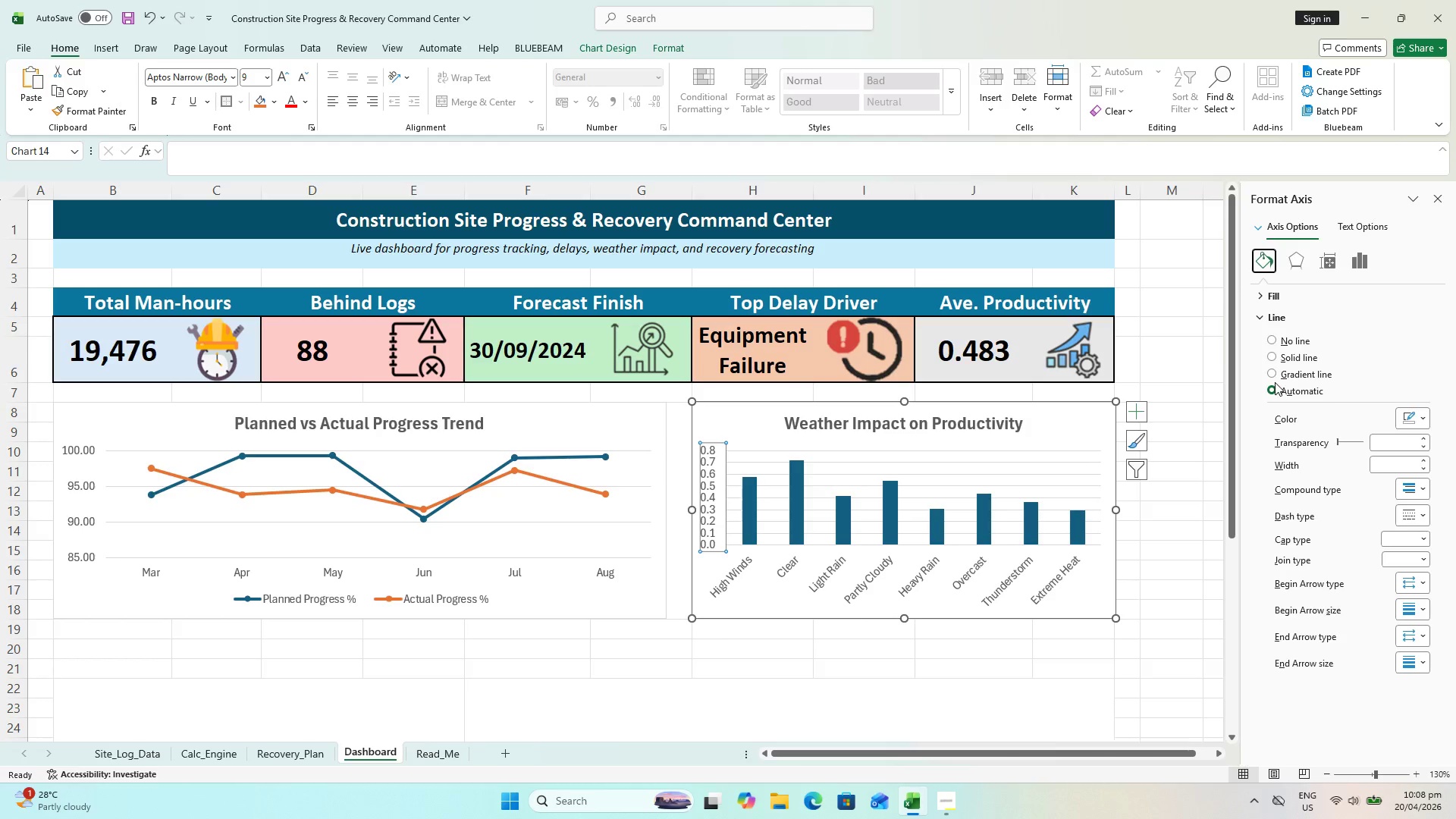 
double_click([1266, 297])
 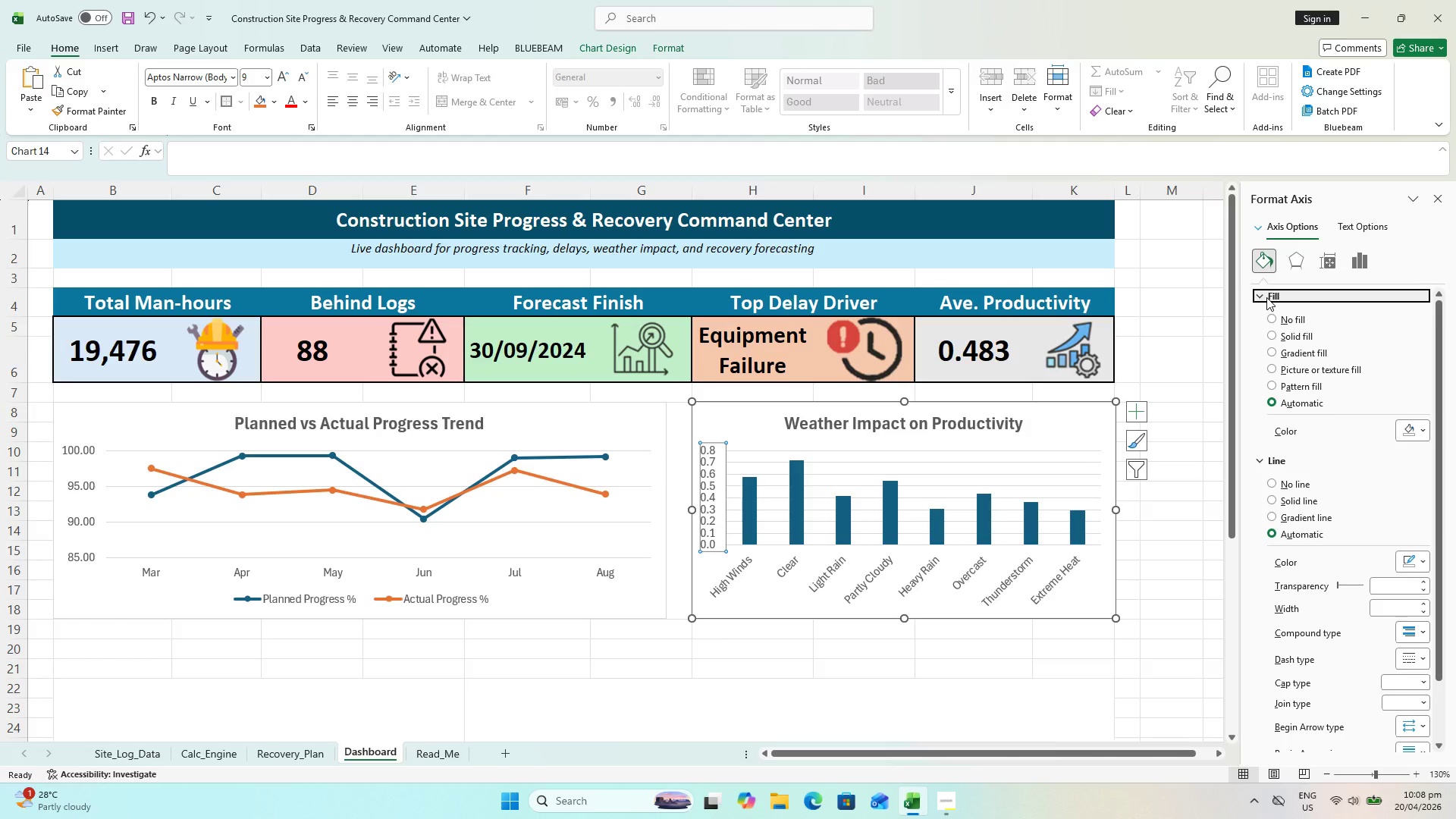 
left_click([1266, 297])
 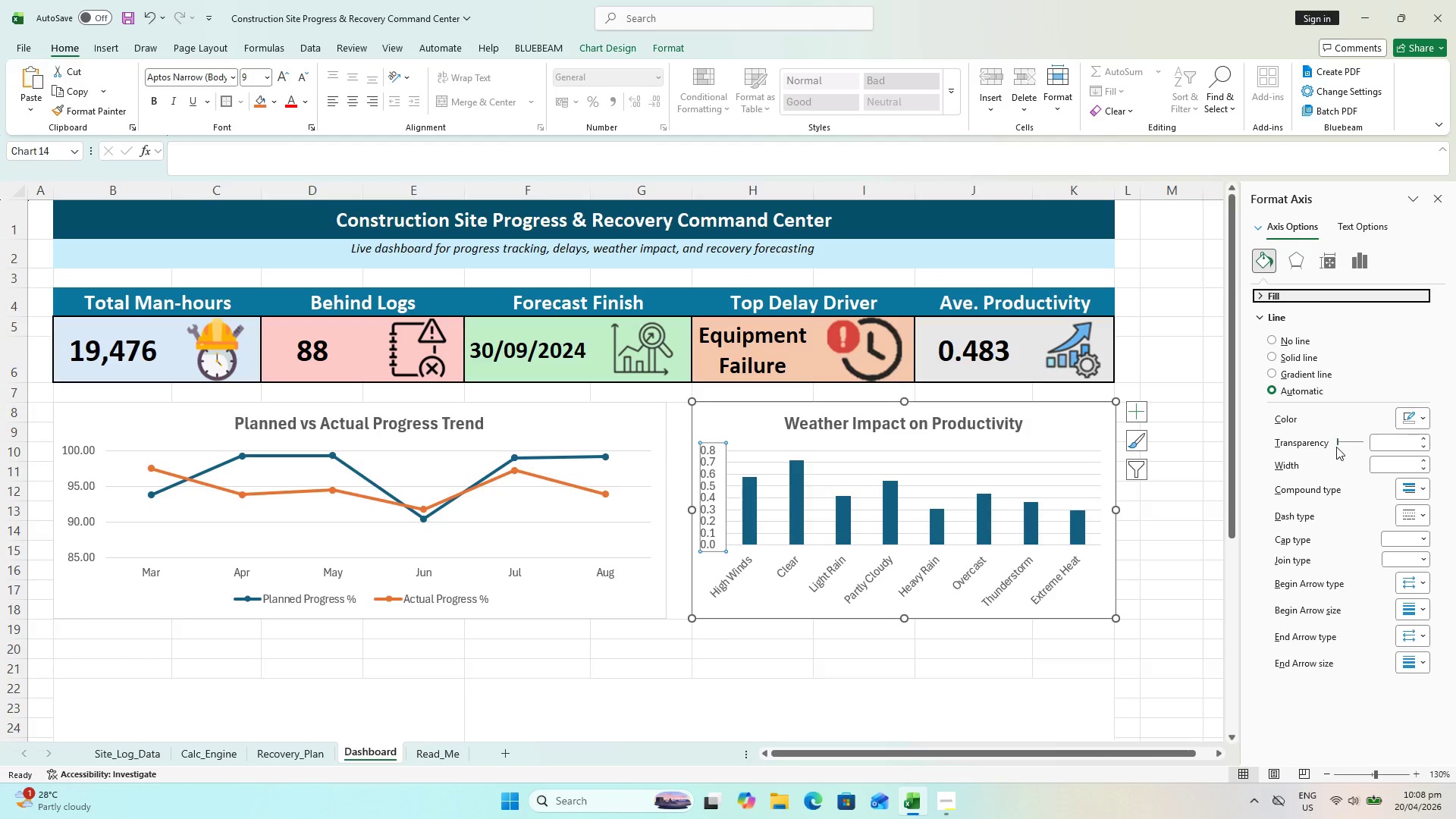 
scroll: coordinate [1313, 383], scroll_direction: down, amount: 2.0
 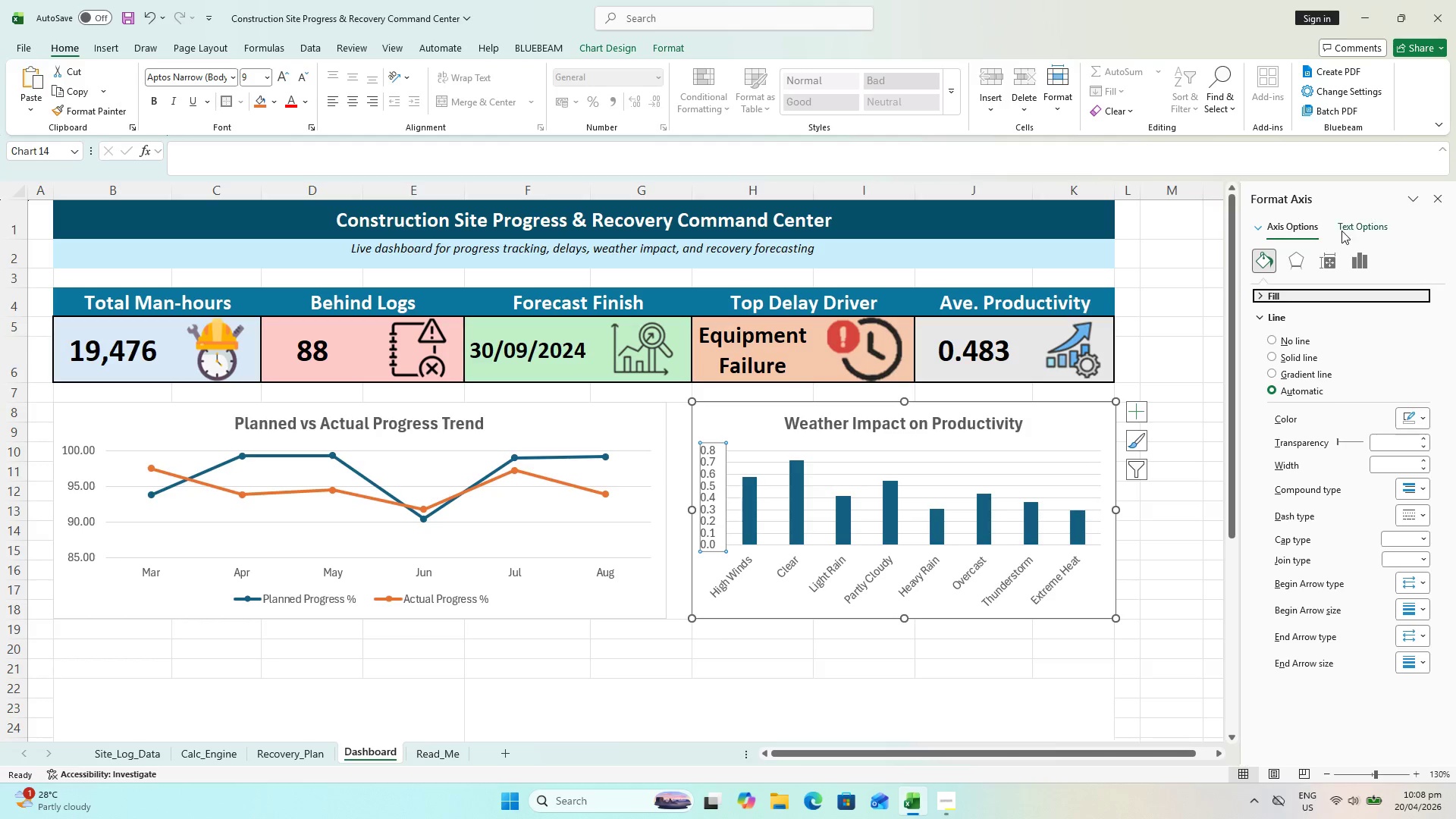 
left_click([1314, 267])
 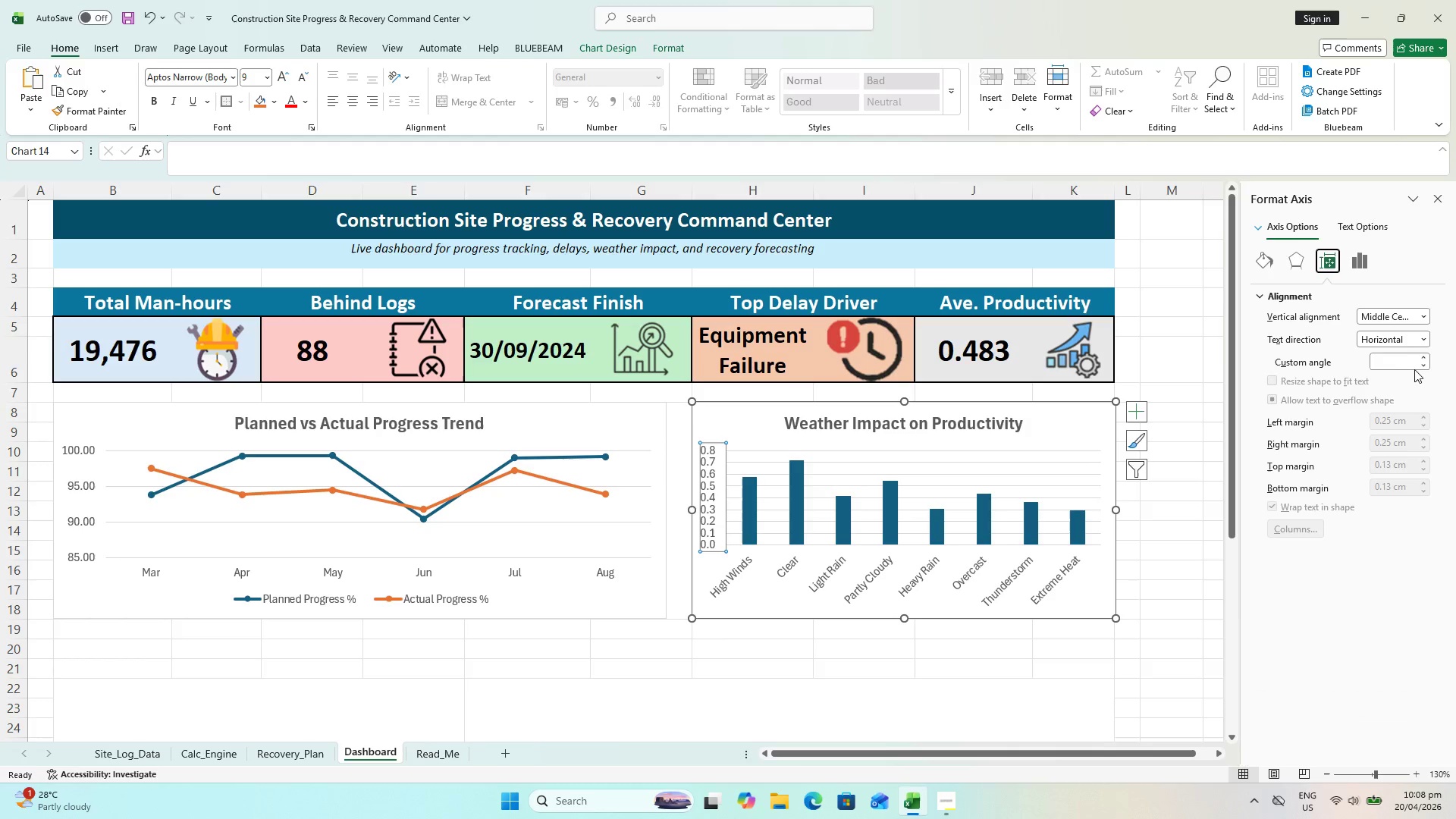 
mouse_move([1403, 318])
 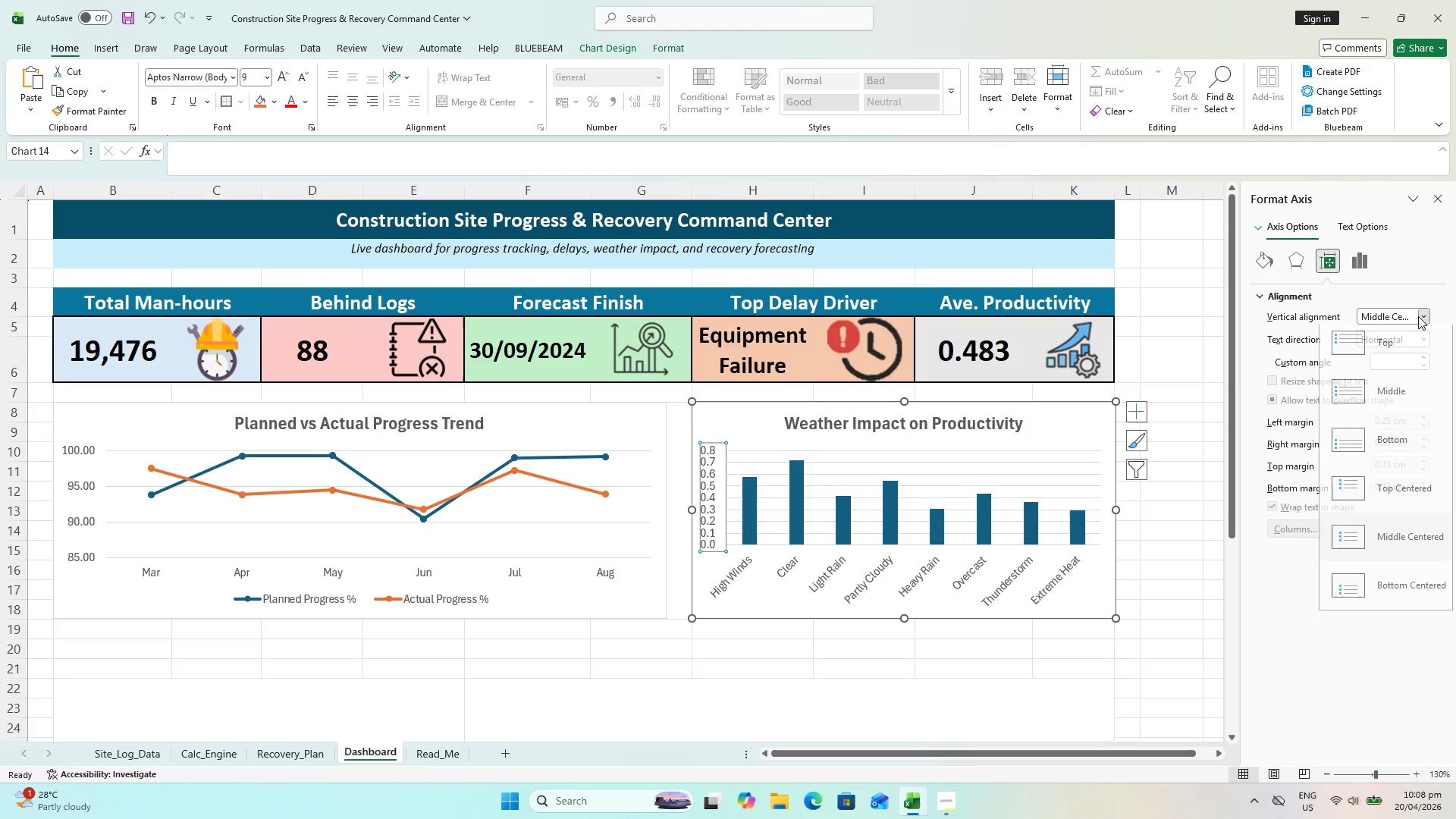 
left_click([1418, 316])
 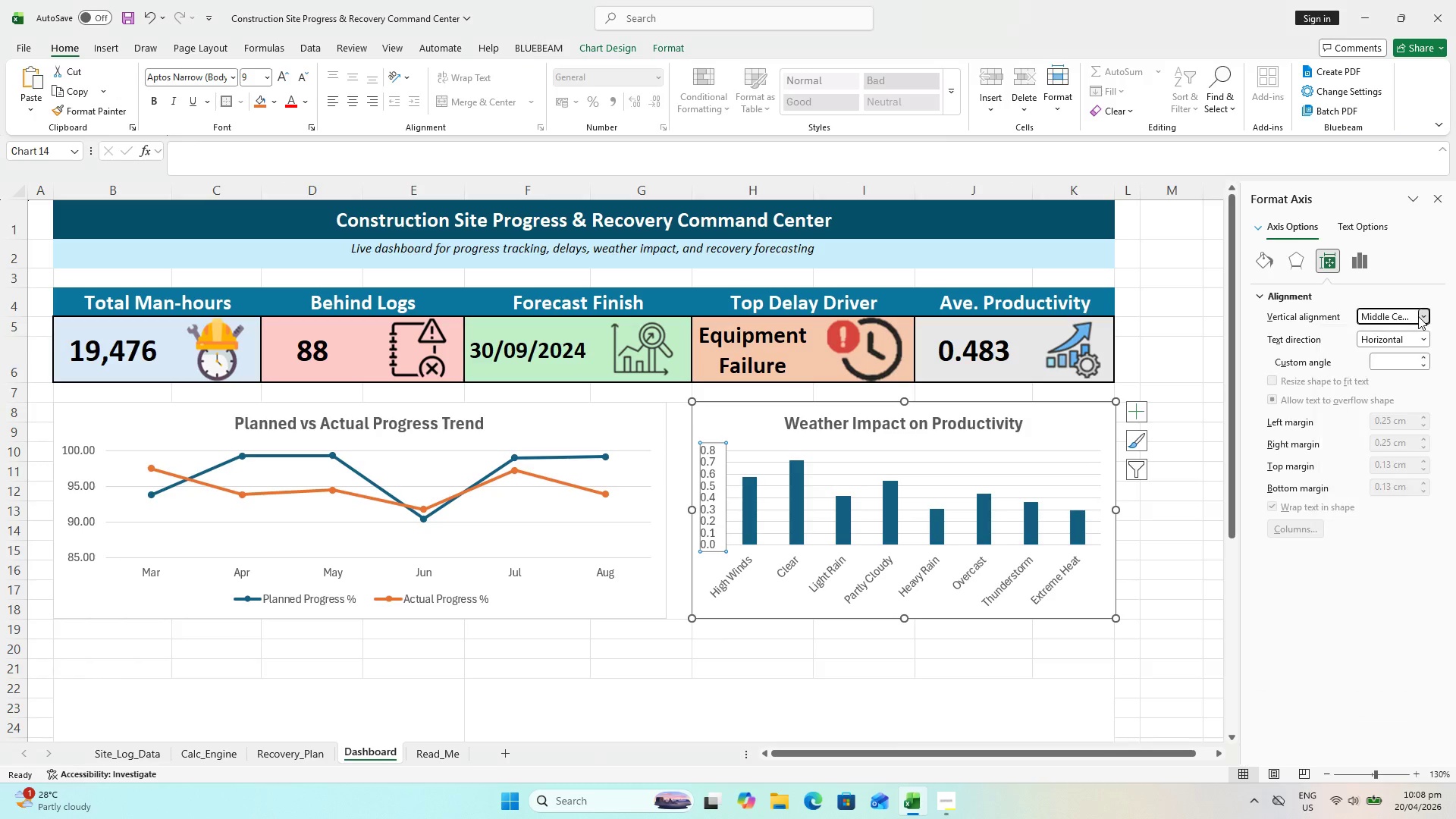 
left_click([1418, 316])
 